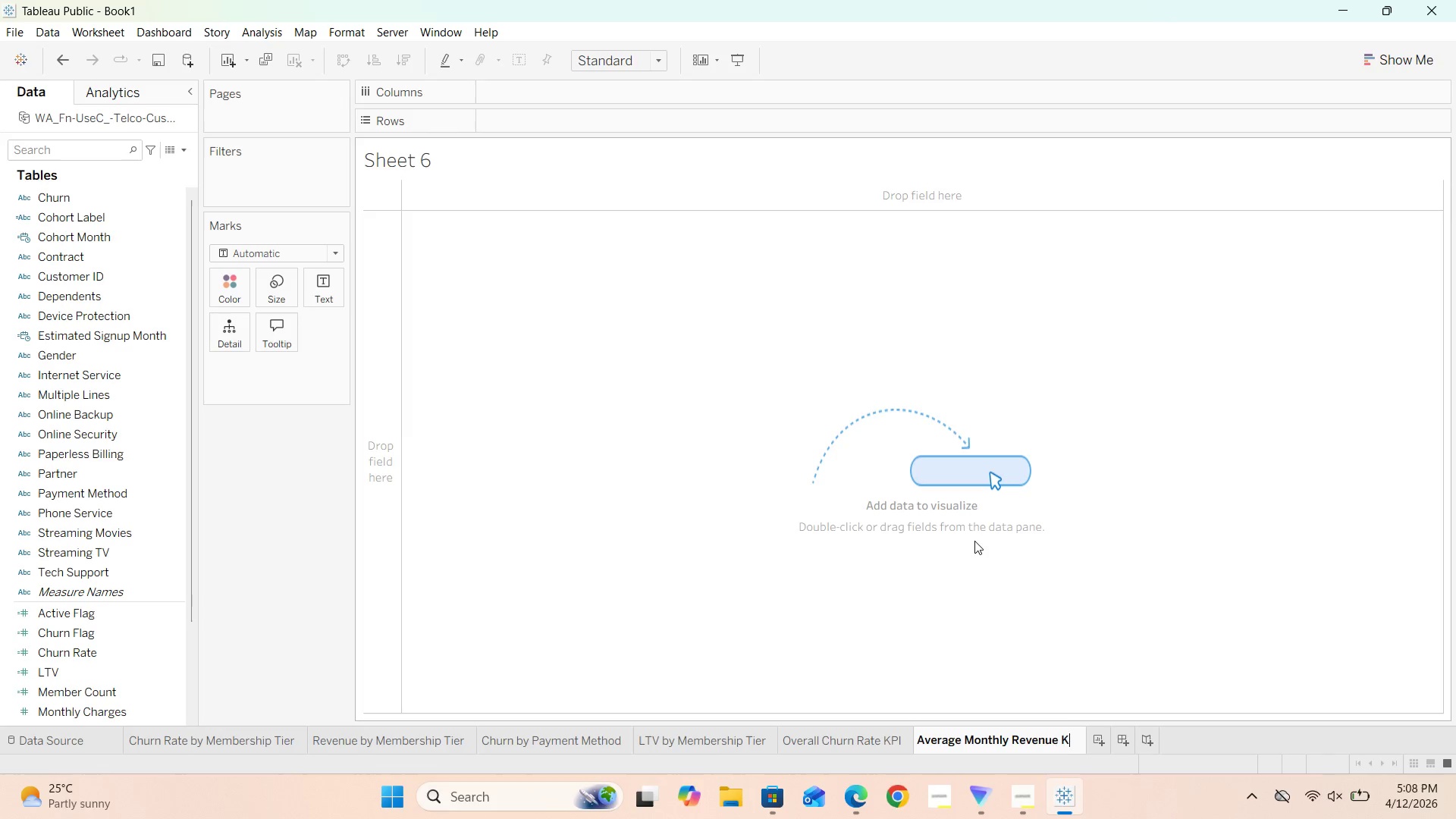 
key(Backspace)
 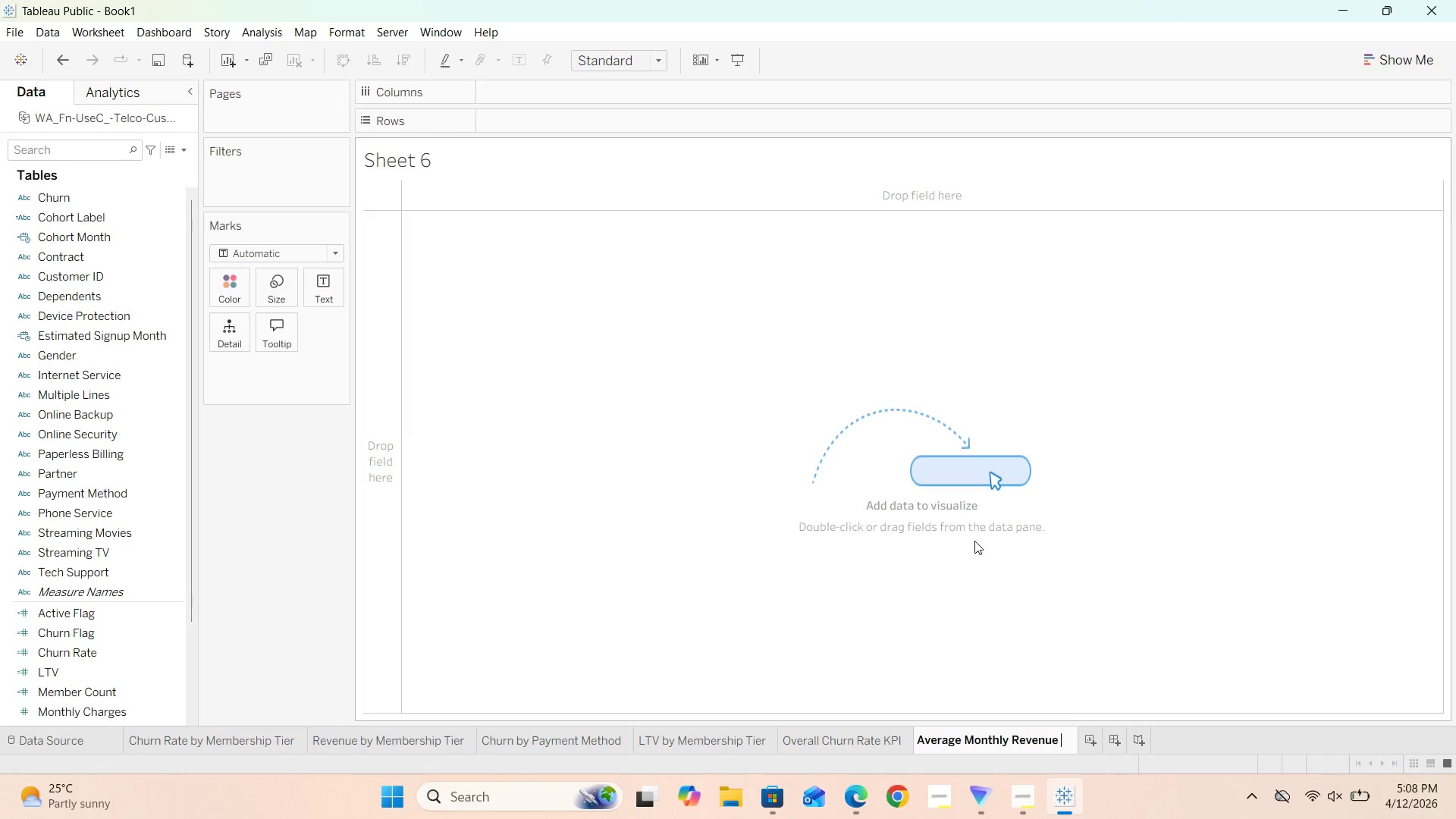 
key(Backspace)
 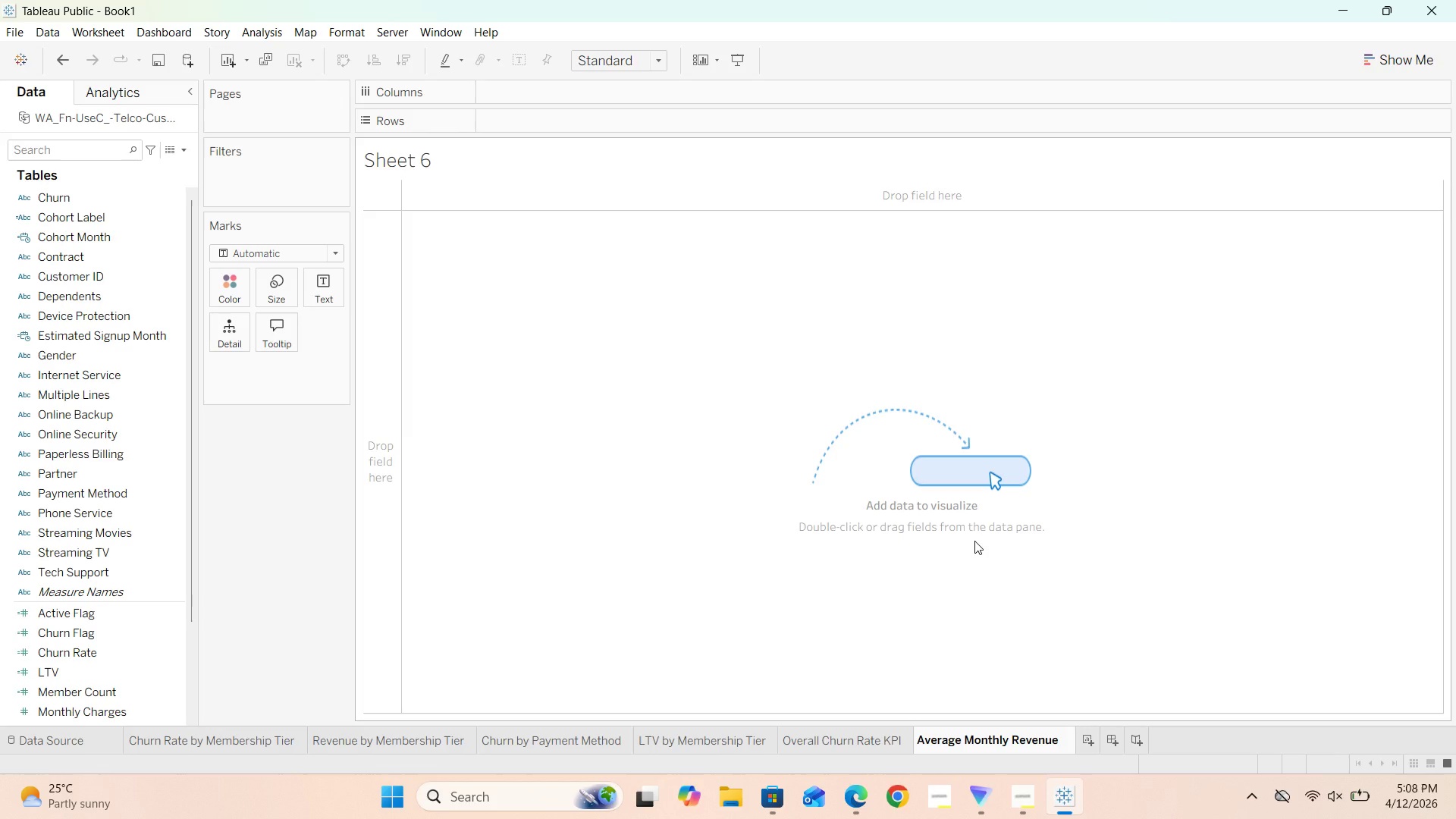 
wait(6.69)
 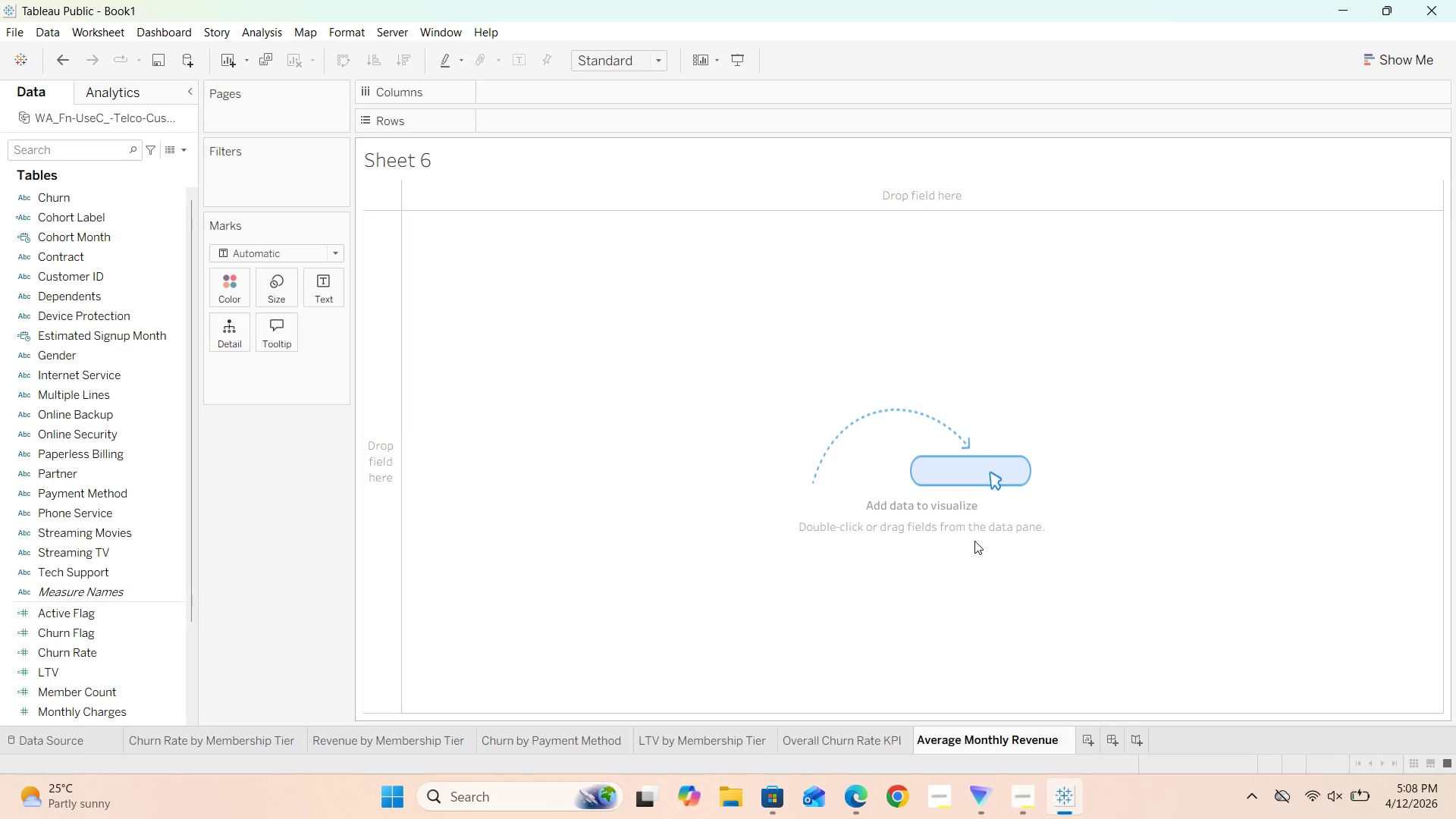 
left_click([1113, 555])
 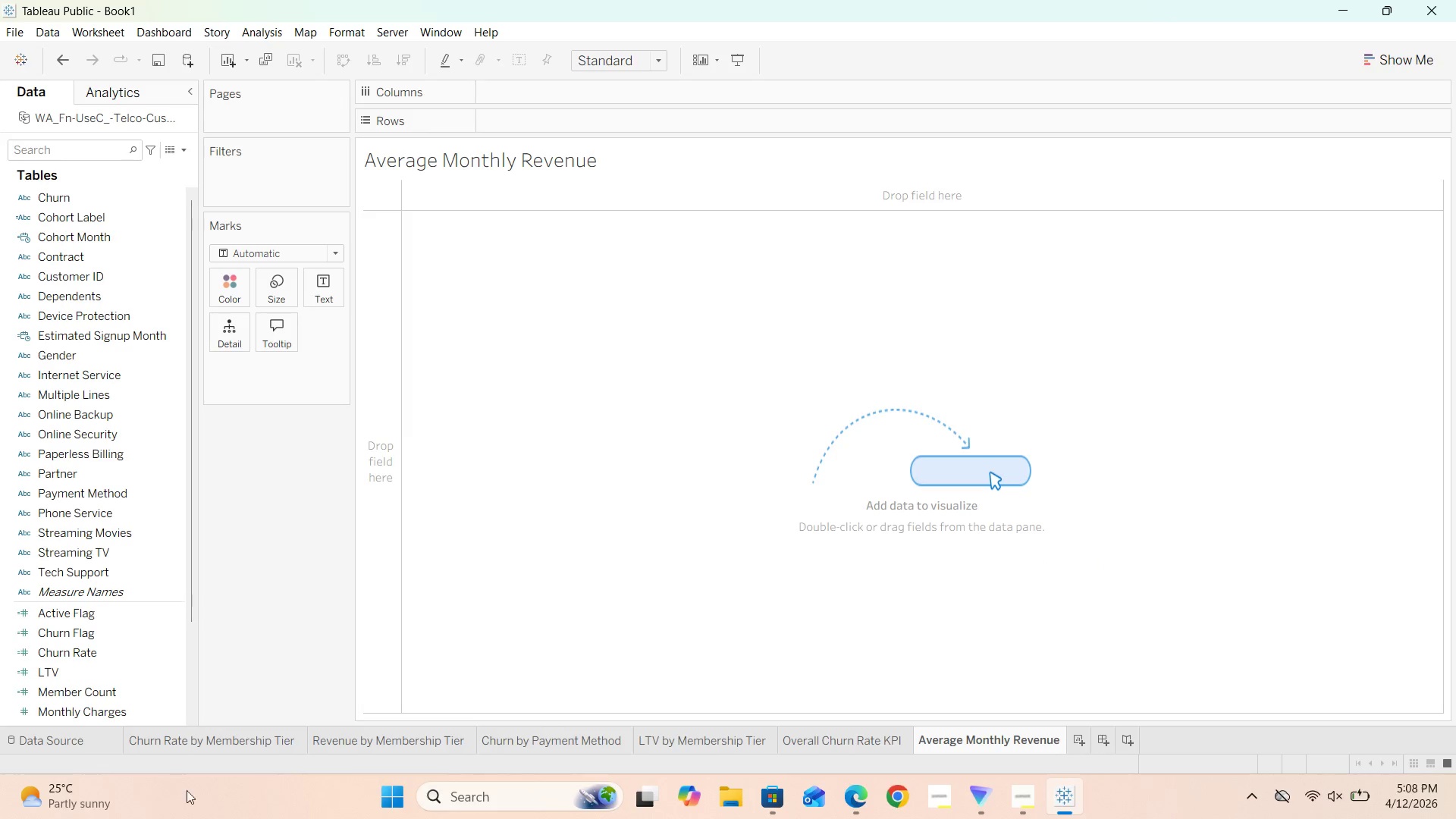 
mouse_move([86, 607])
 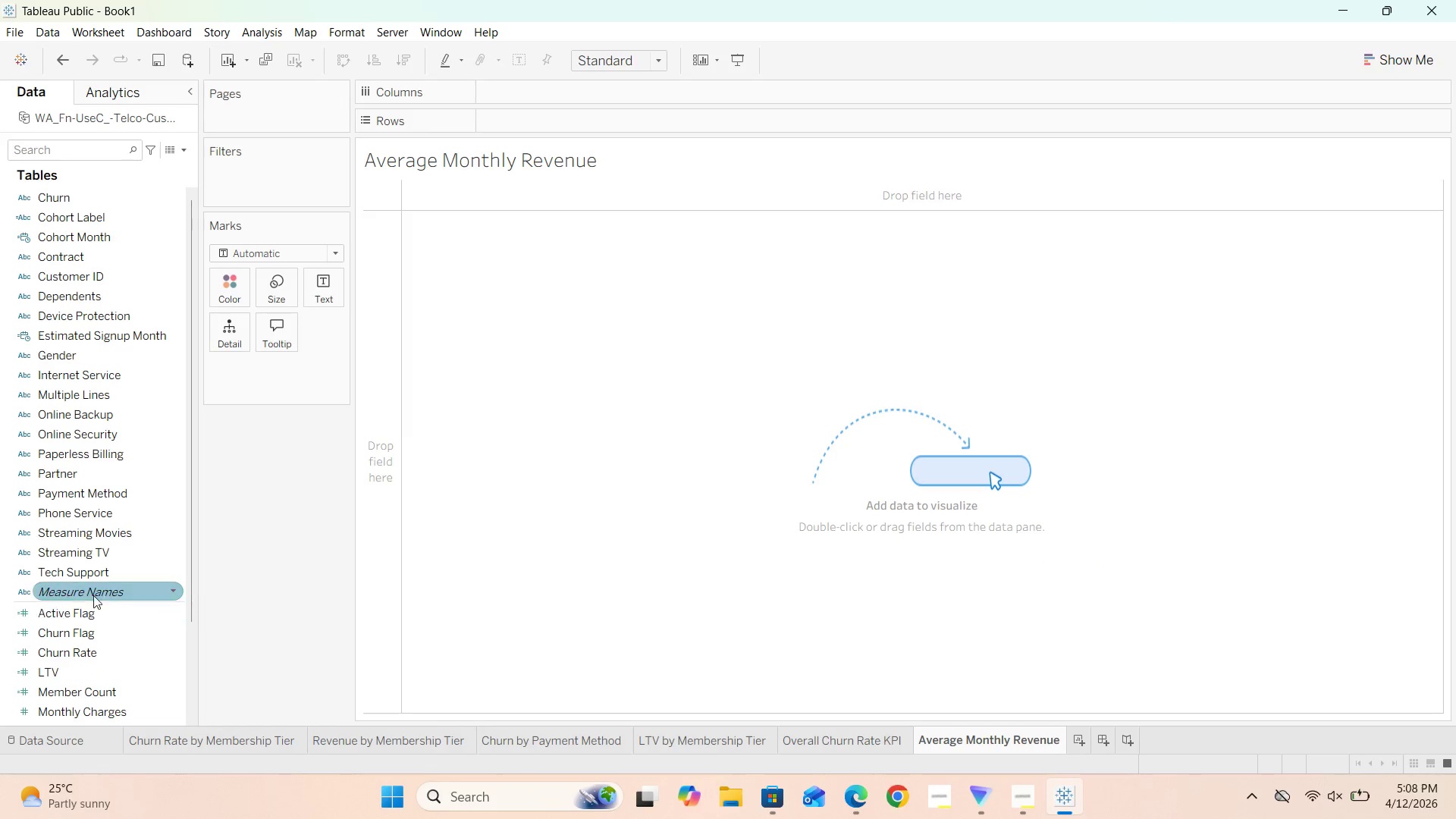 
scroll: coordinate [97, 564], scroll_direction: up, amount: 2.0
 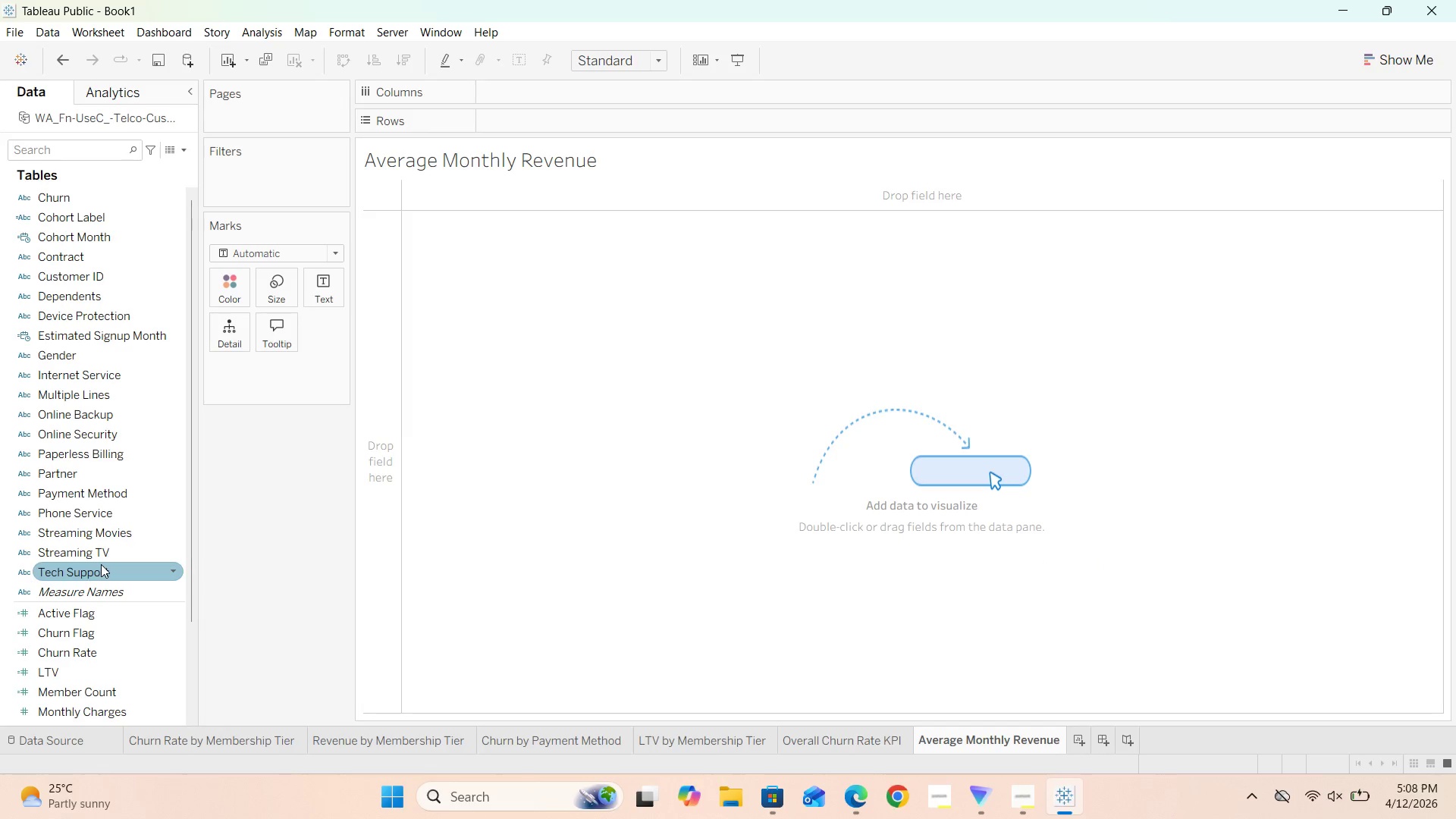 
scroll: coordinate [101, 564], scroll_direction: down, amount: 3.0
 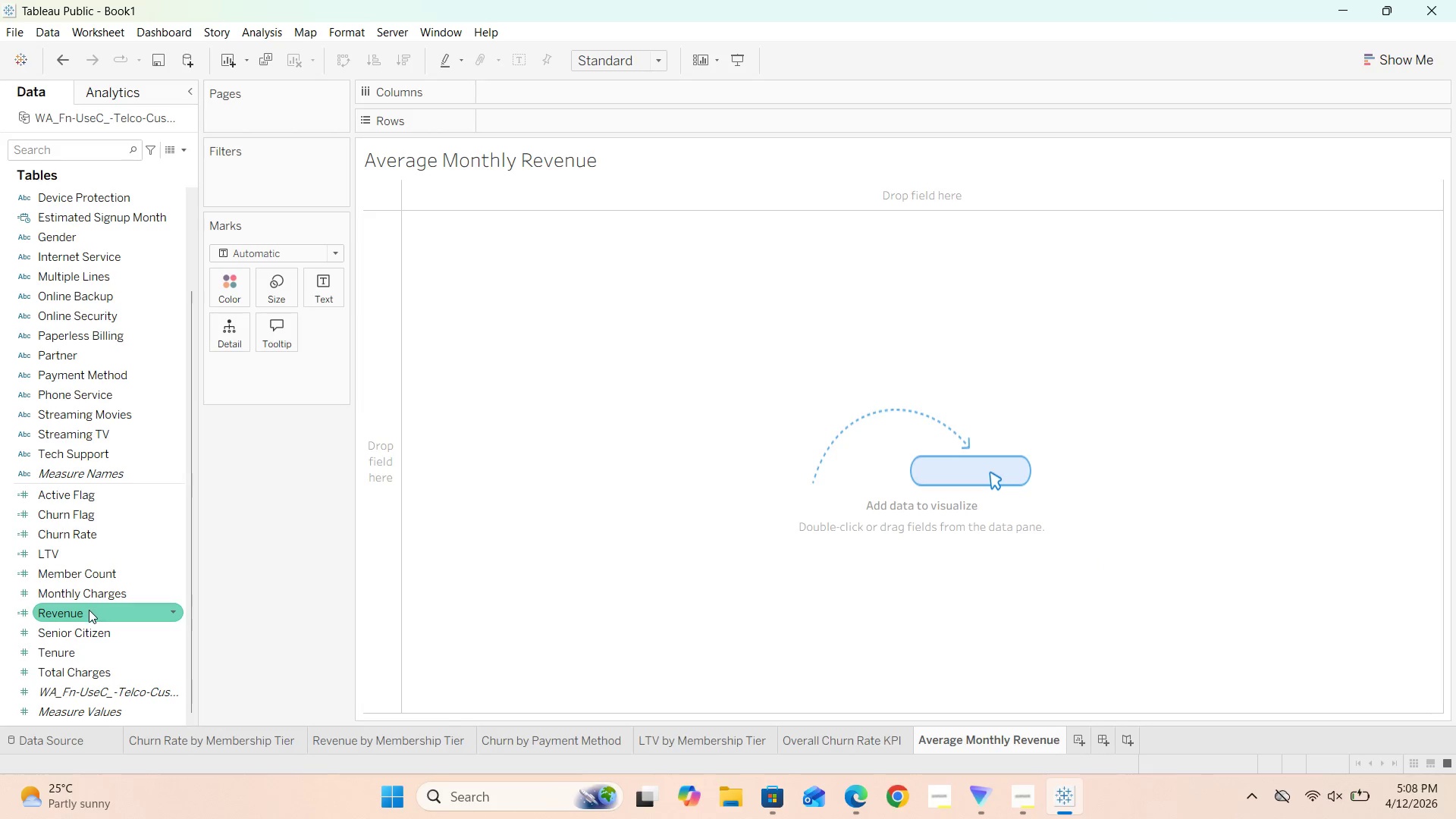 
left_click_drag(start_coordinate=[88, 610], to_coordinate=[320, 281])
 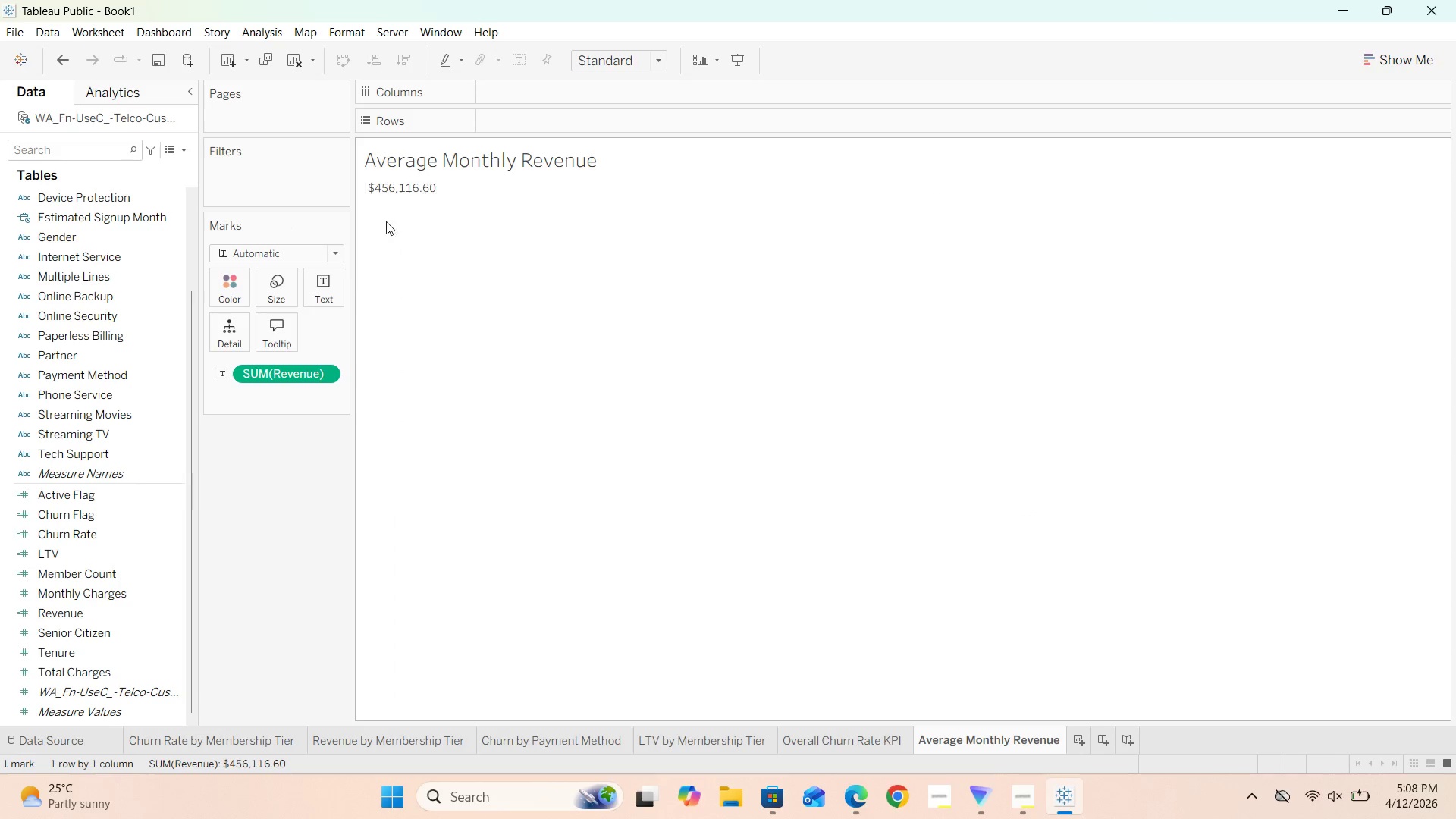 
left_click([331, 373])
 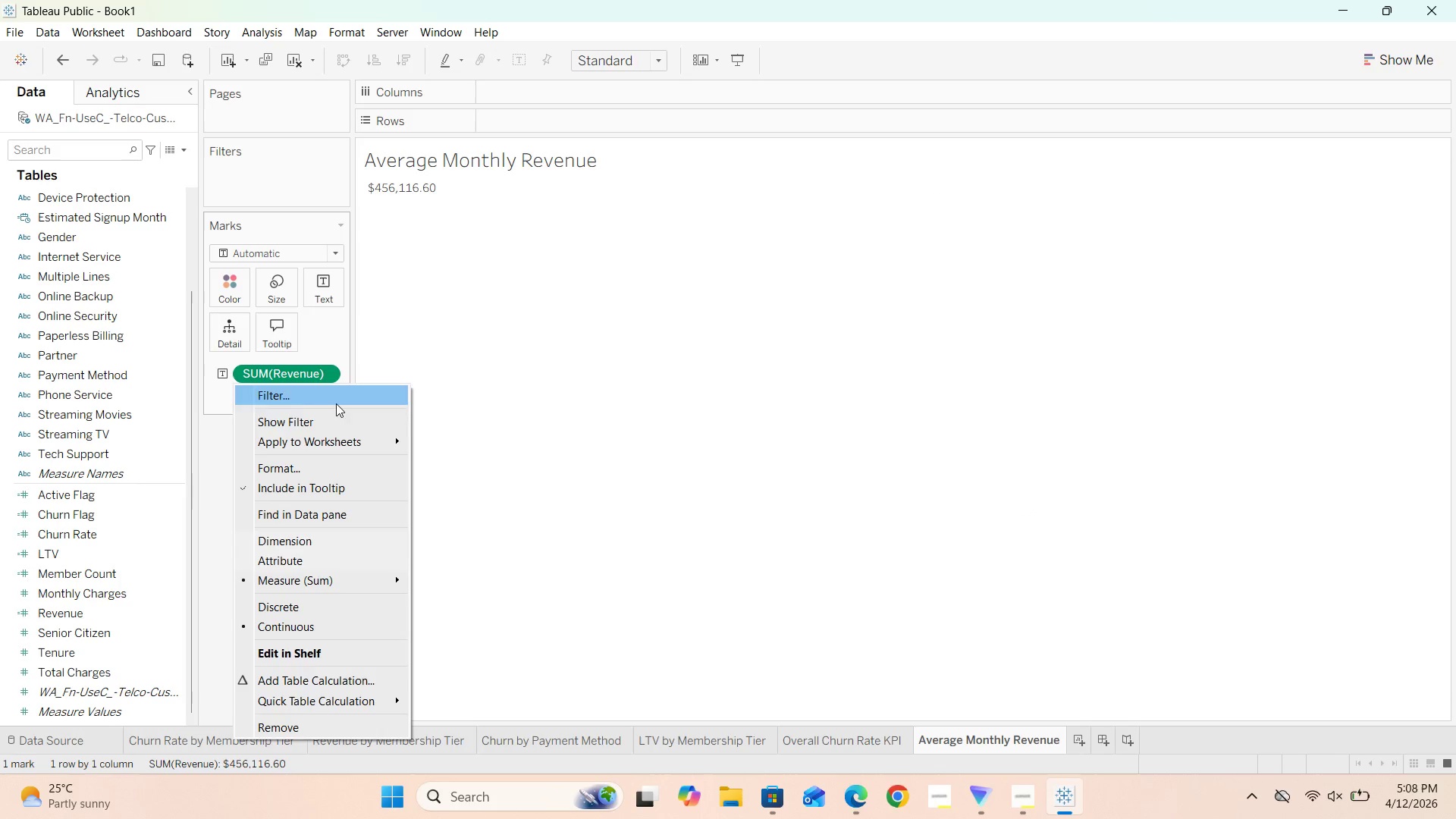 
mouse_move([328, 430])
 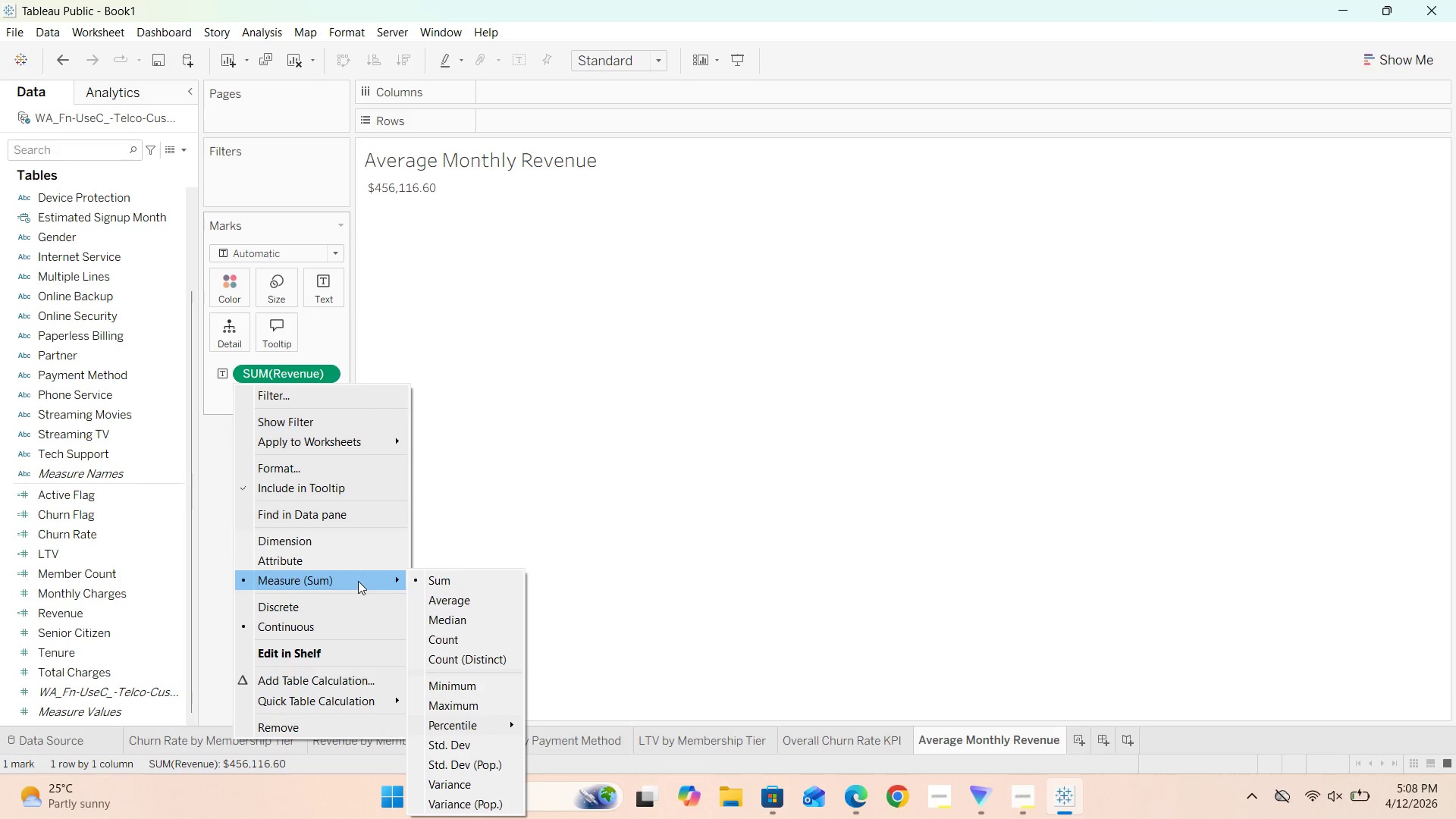 
left_click([453, 595])
 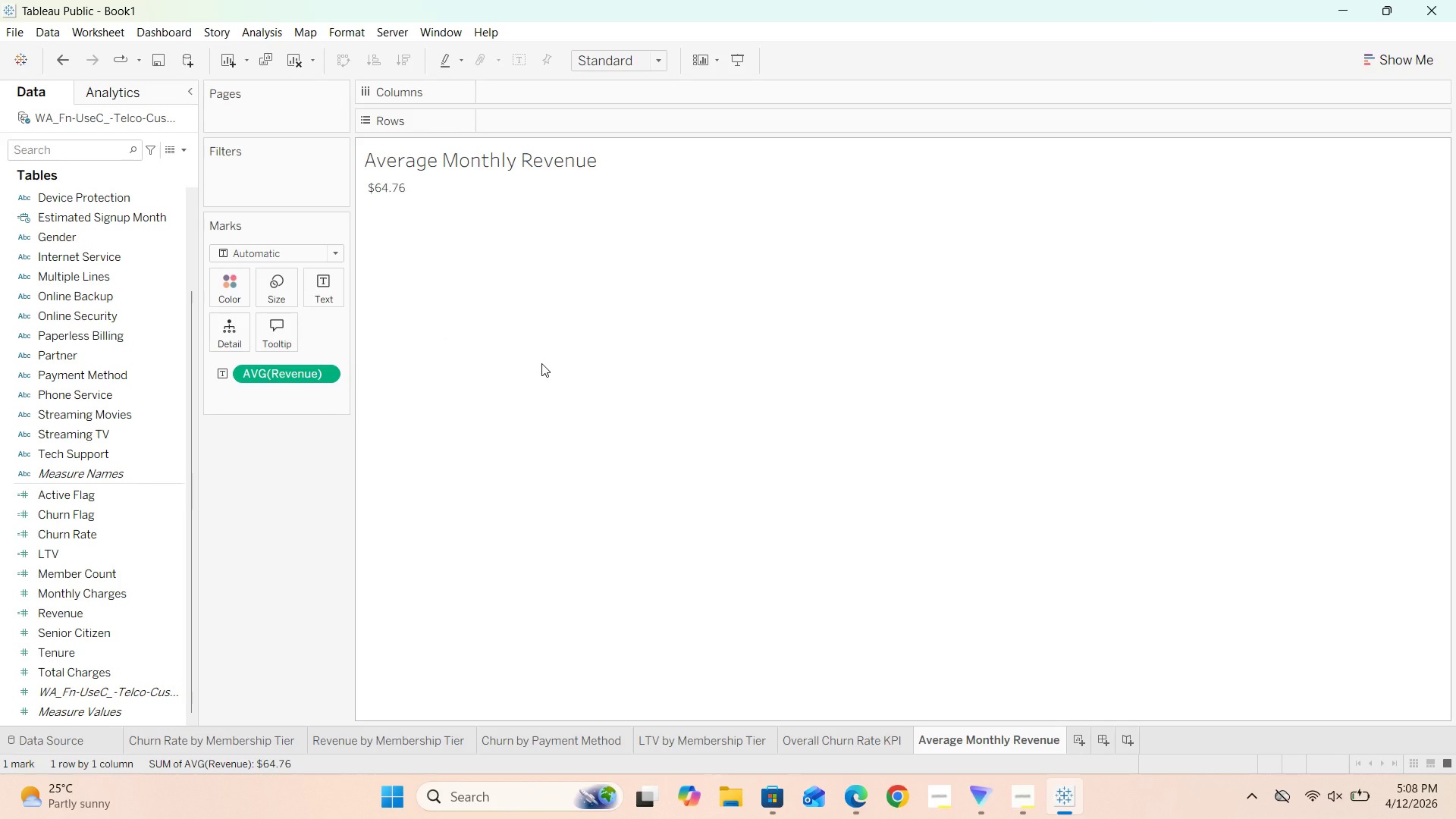 
wait(19.7)
 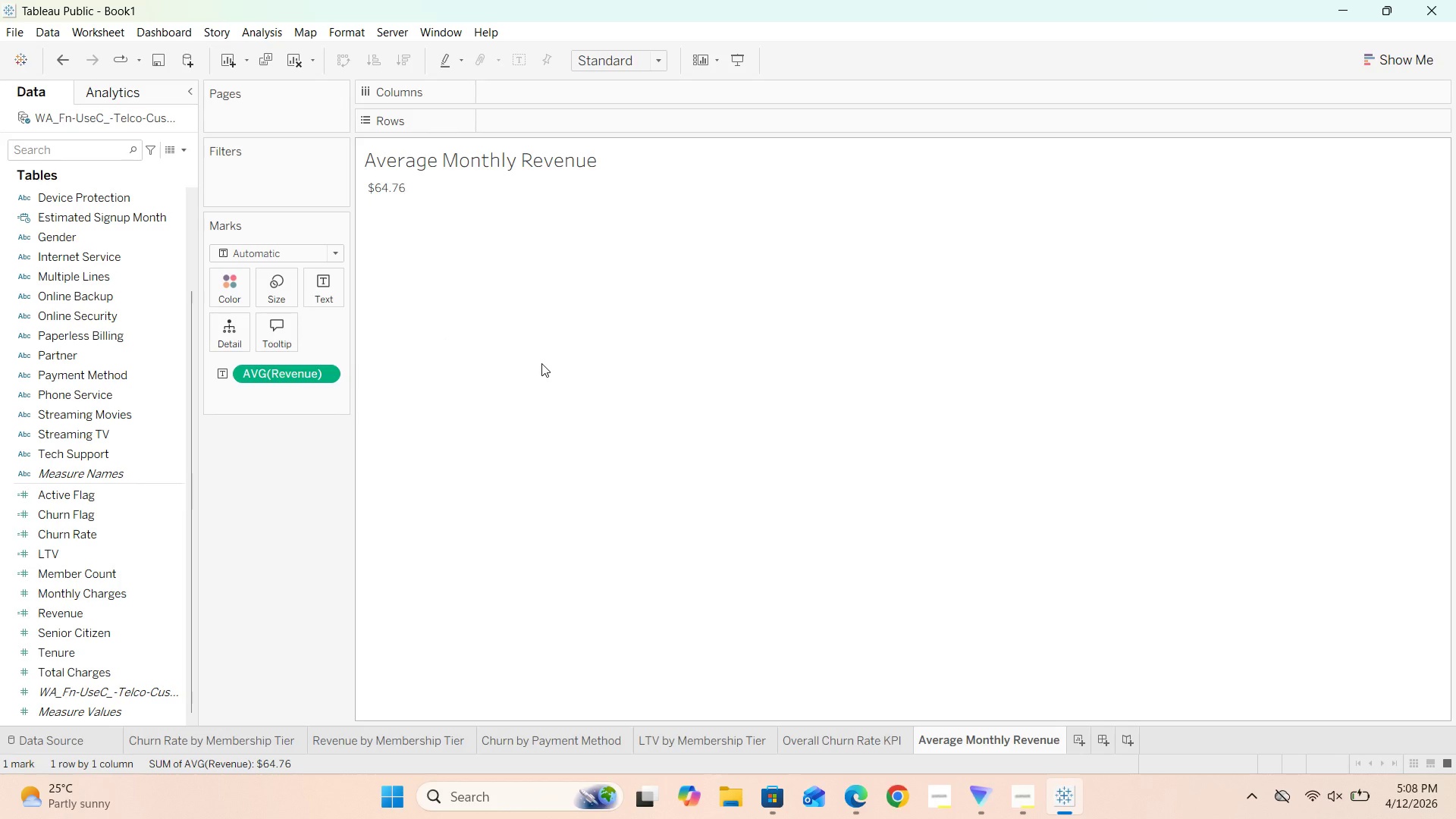 
left_click([653, 64])
 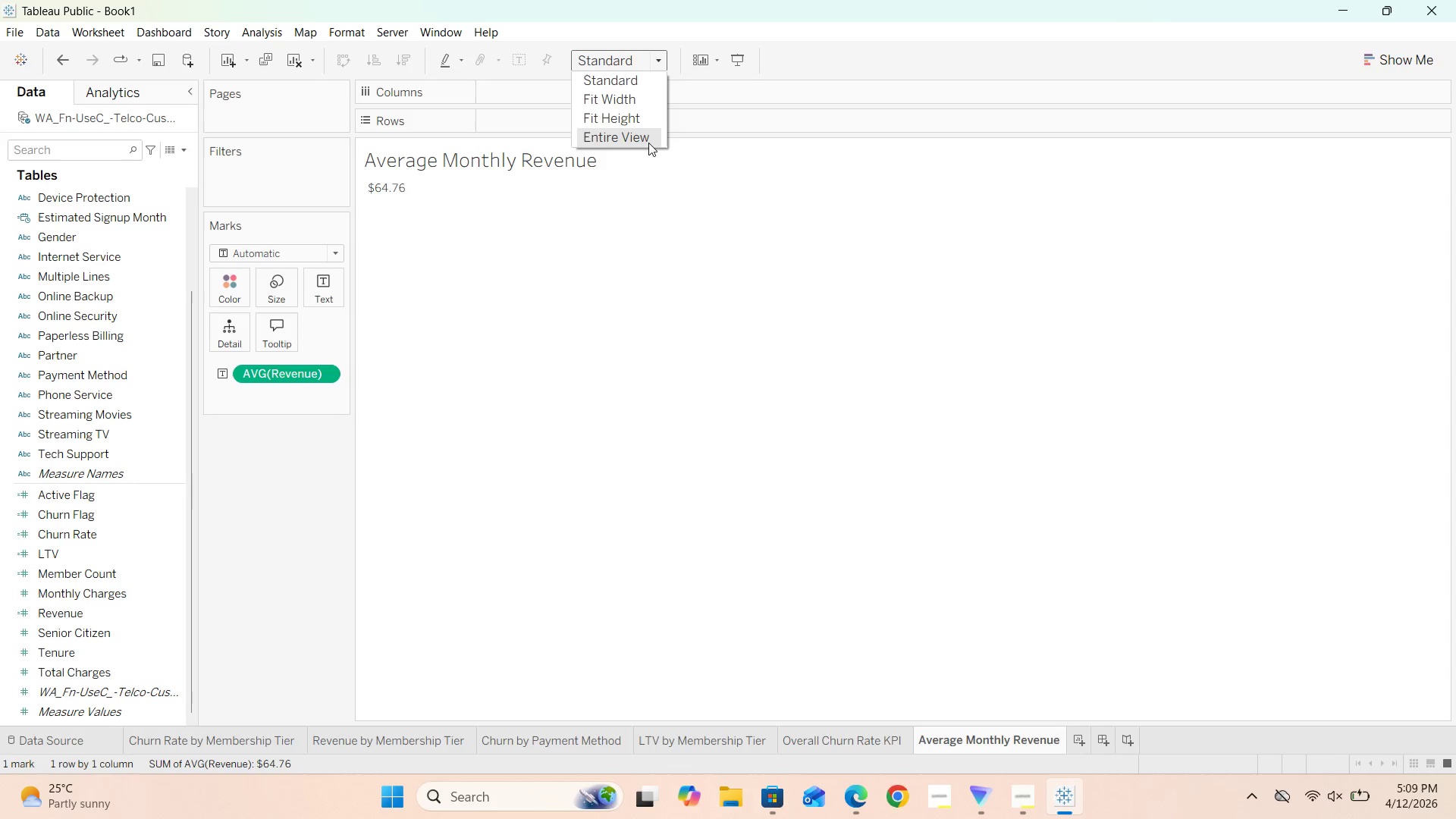 
left_click([642, 137])
 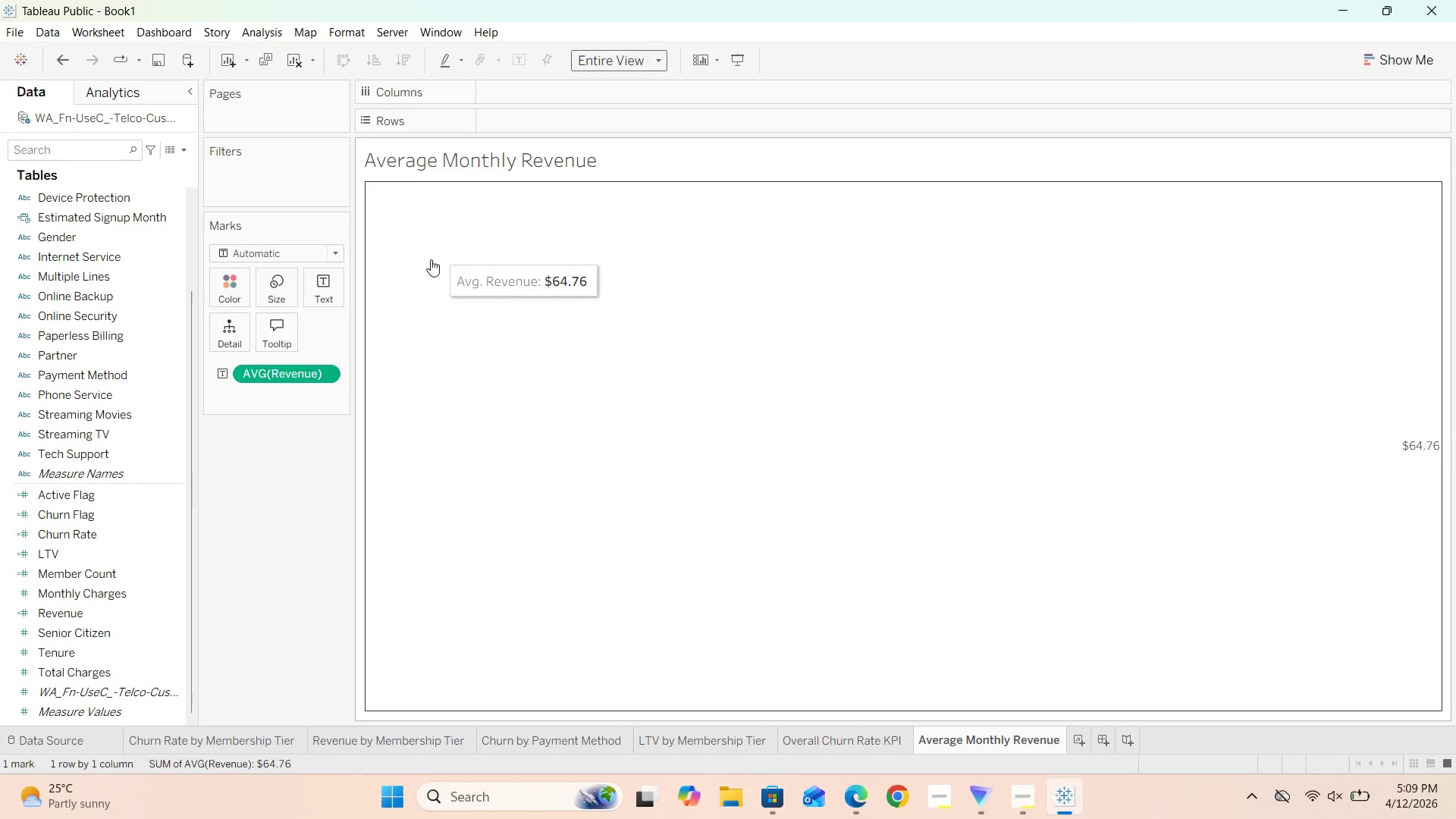 
left_click([328, 293])
 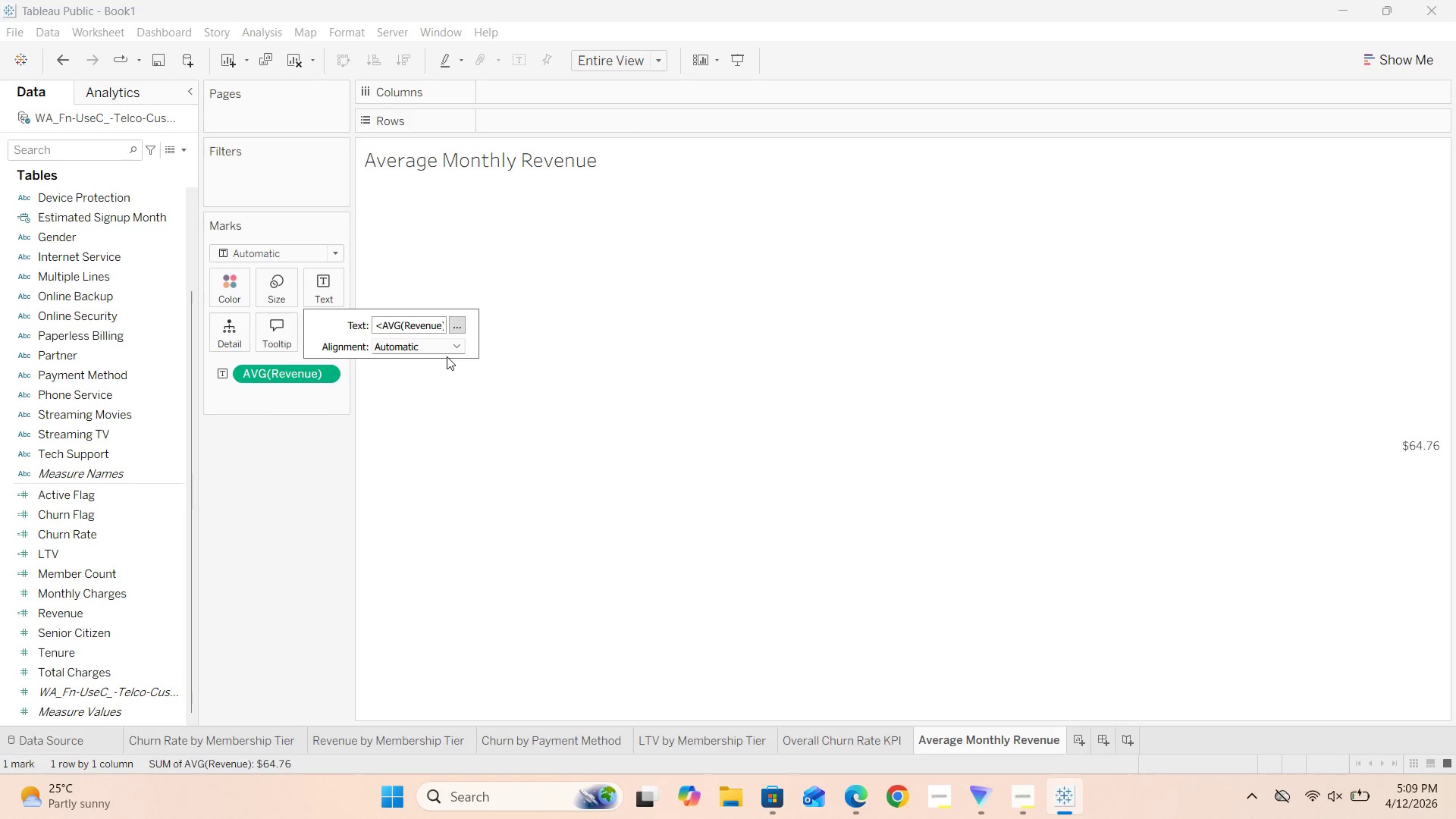 
left_click([455, 344])
 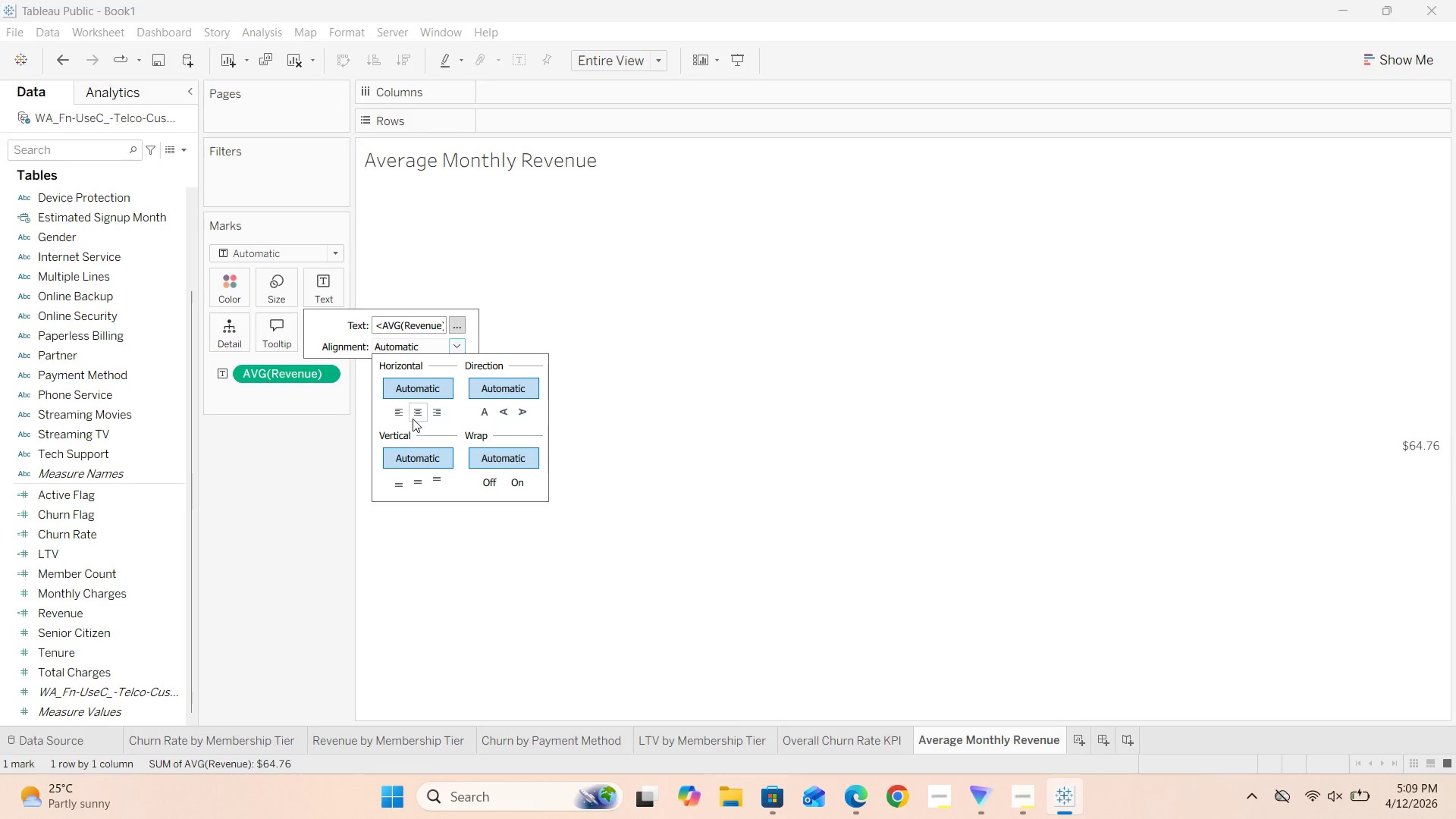 
left_click([413, 419])
 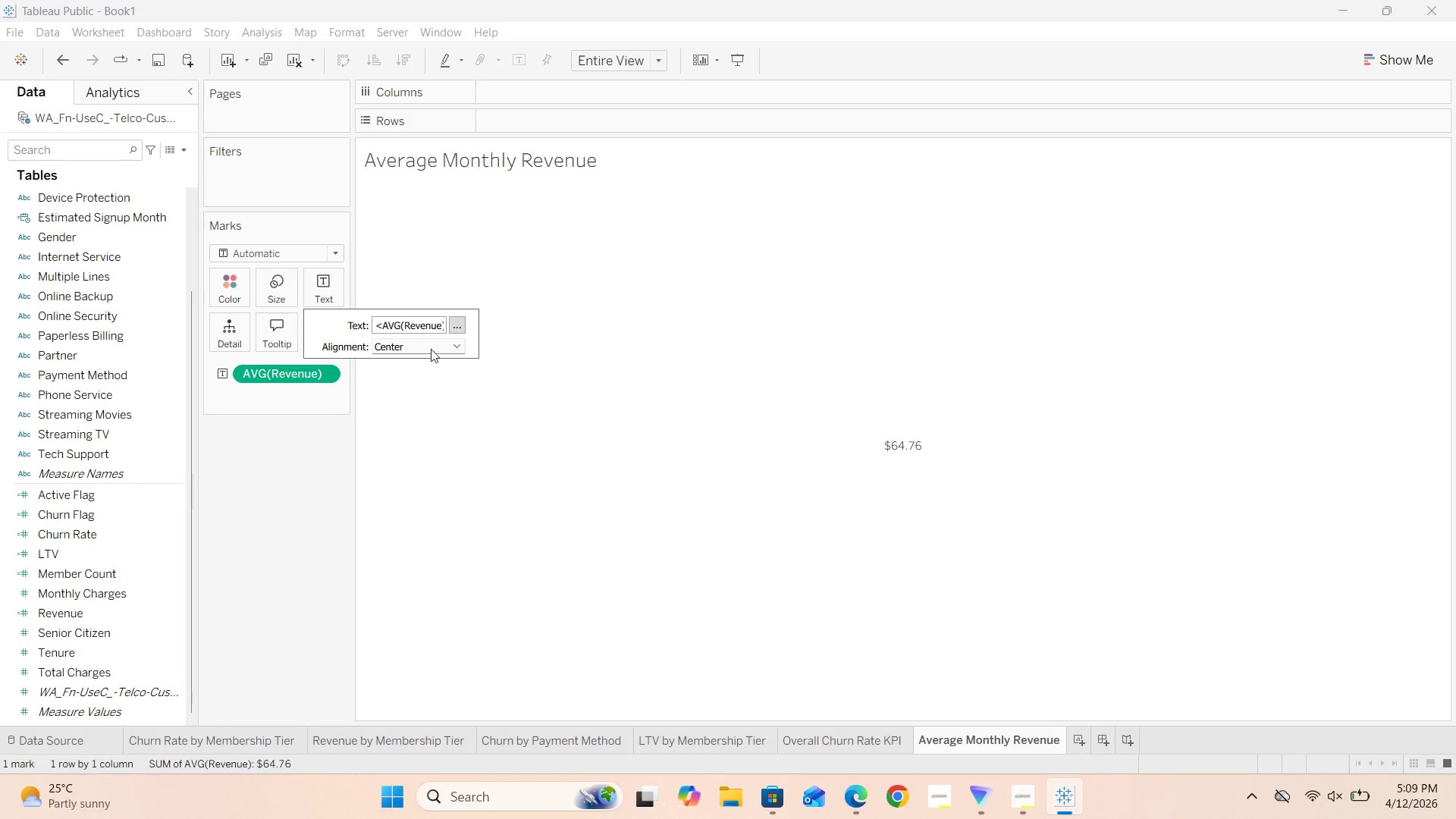 
left_click([456, 322])
 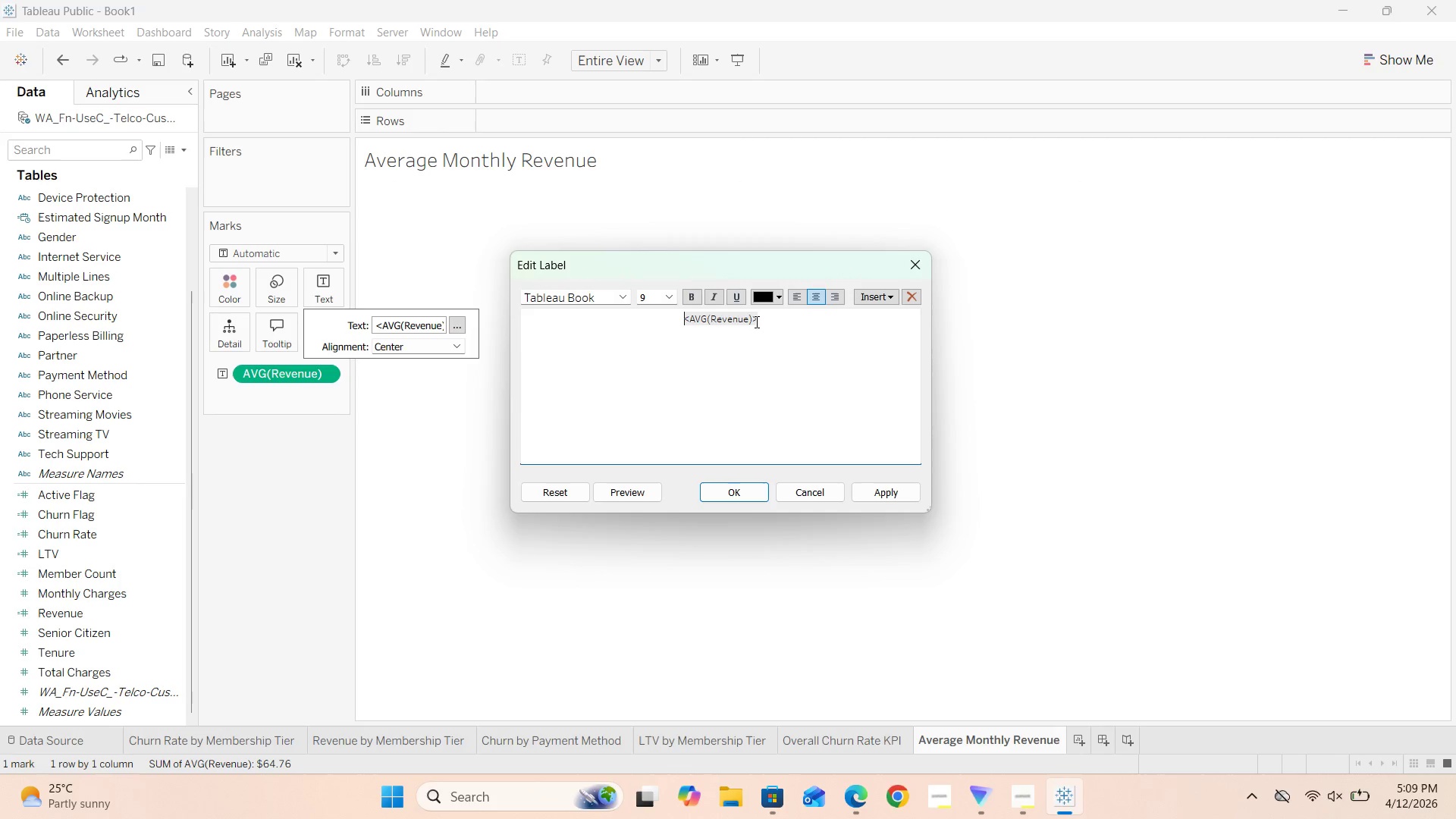 
left_click_drag(start_coordinate=[752, 320], to_coordinate=[689, 319])
 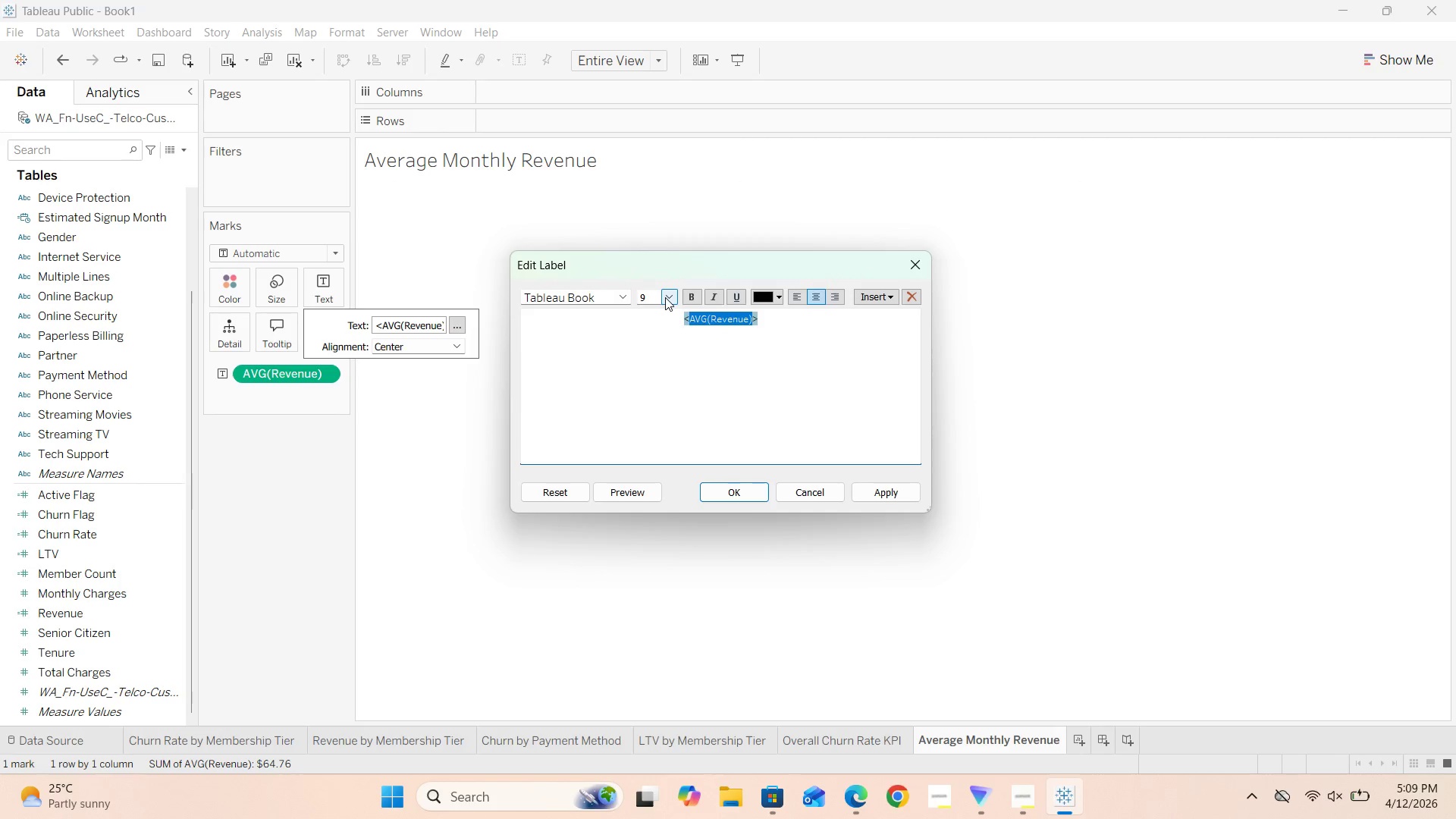 
left_click([666, 297])
 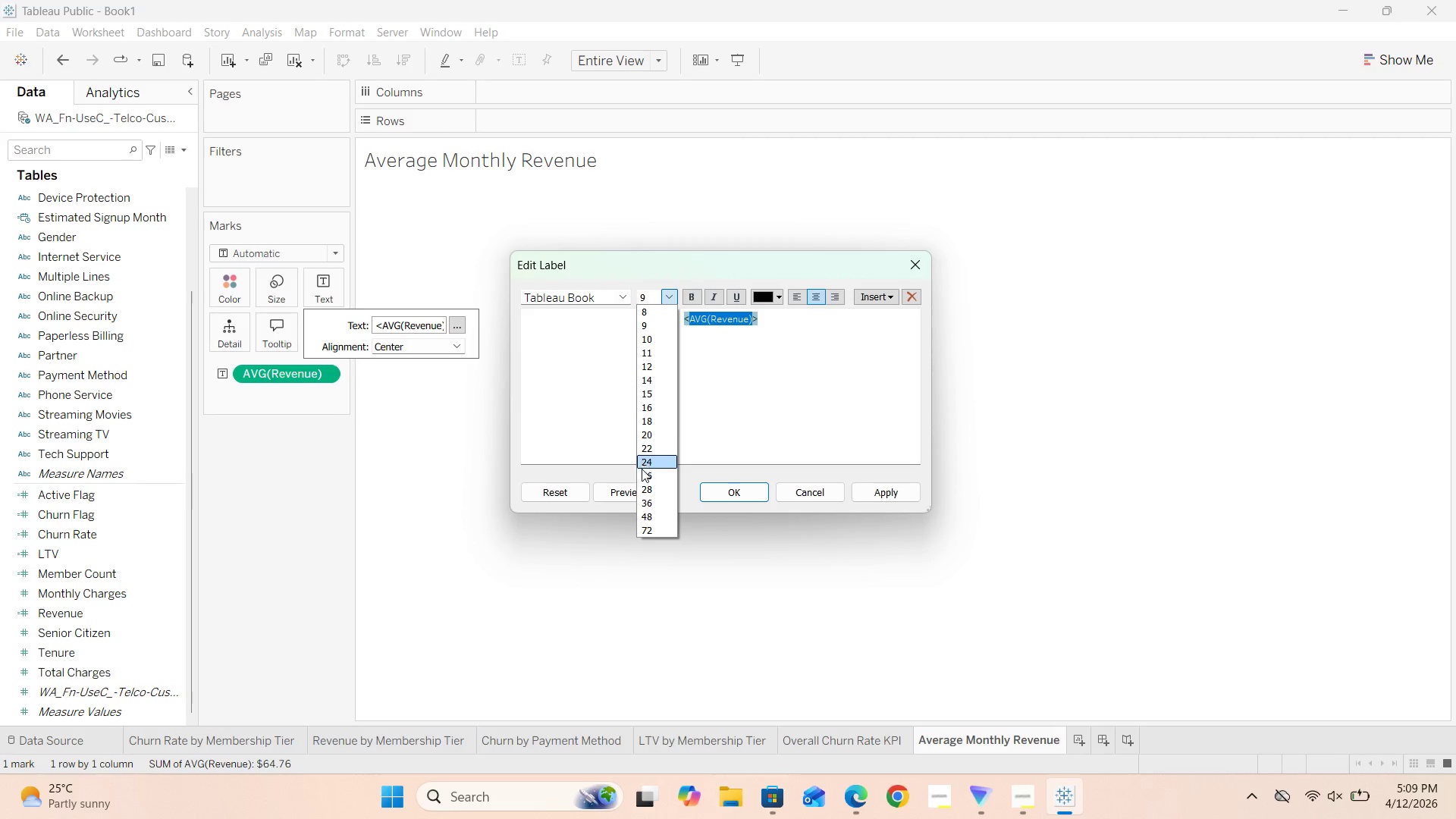 
left_click([645, 487])
 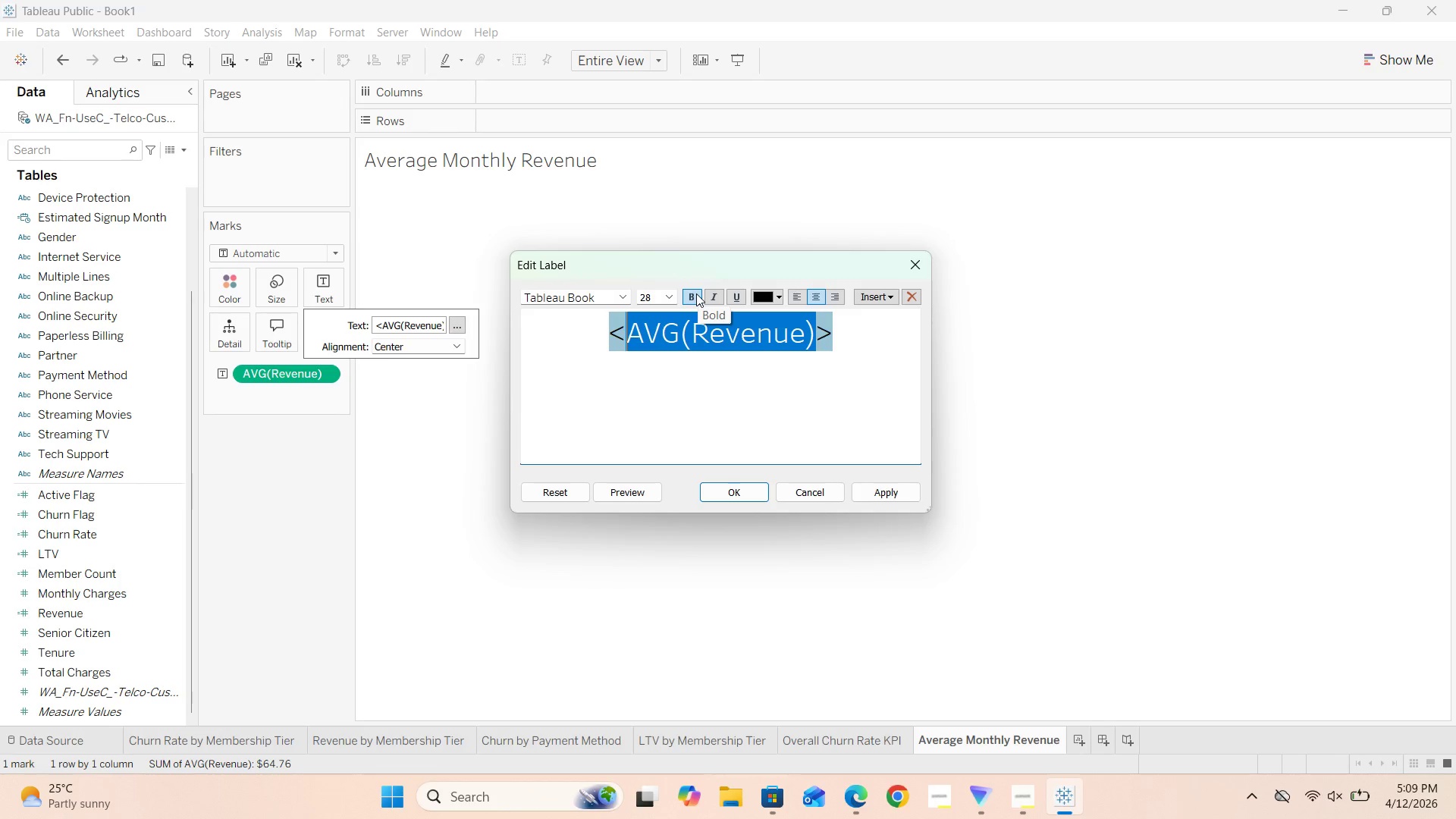 
left_click([696, 293])
 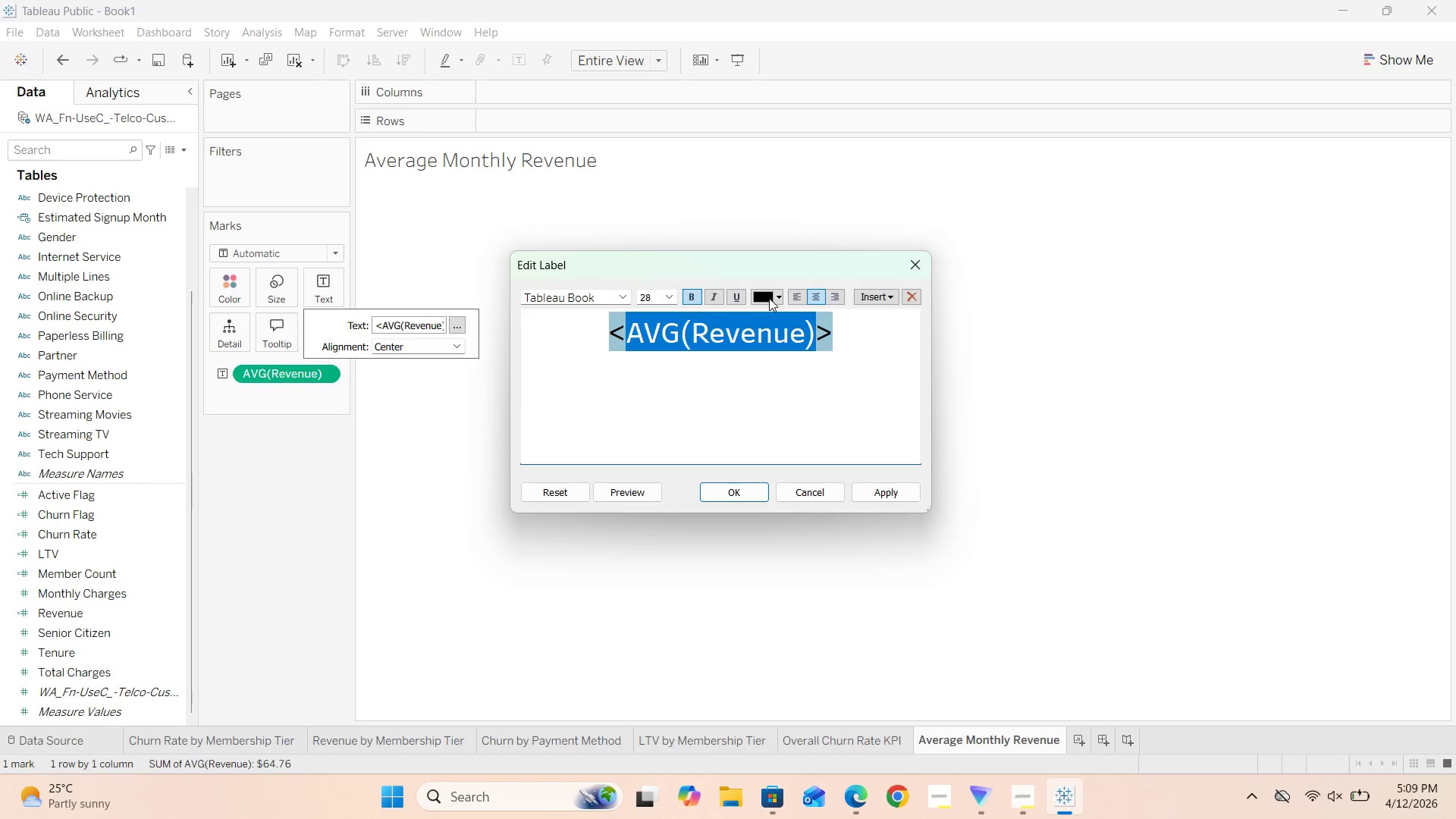 
left_click([781, 295])
 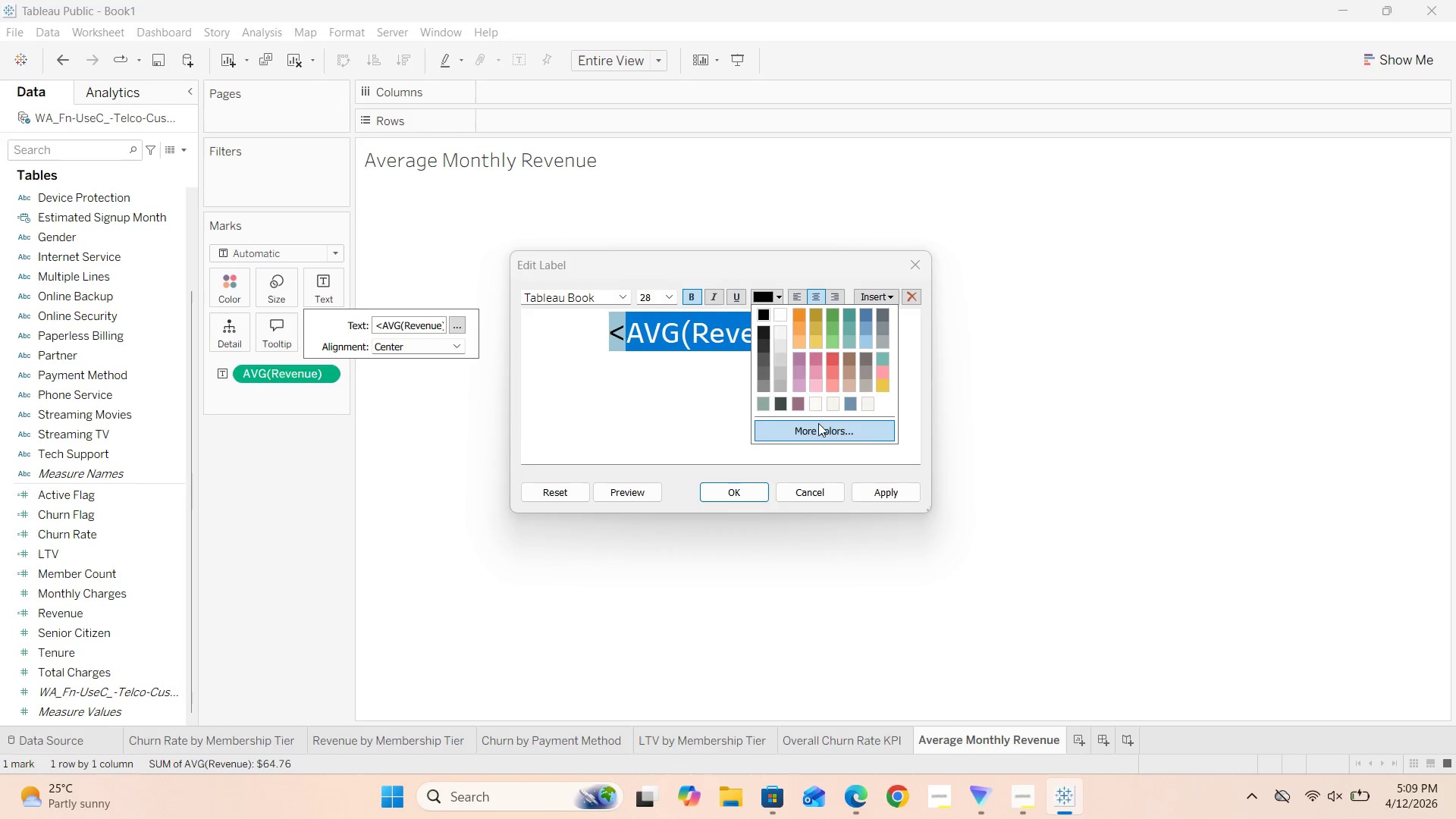 
left_click([818, 423])
 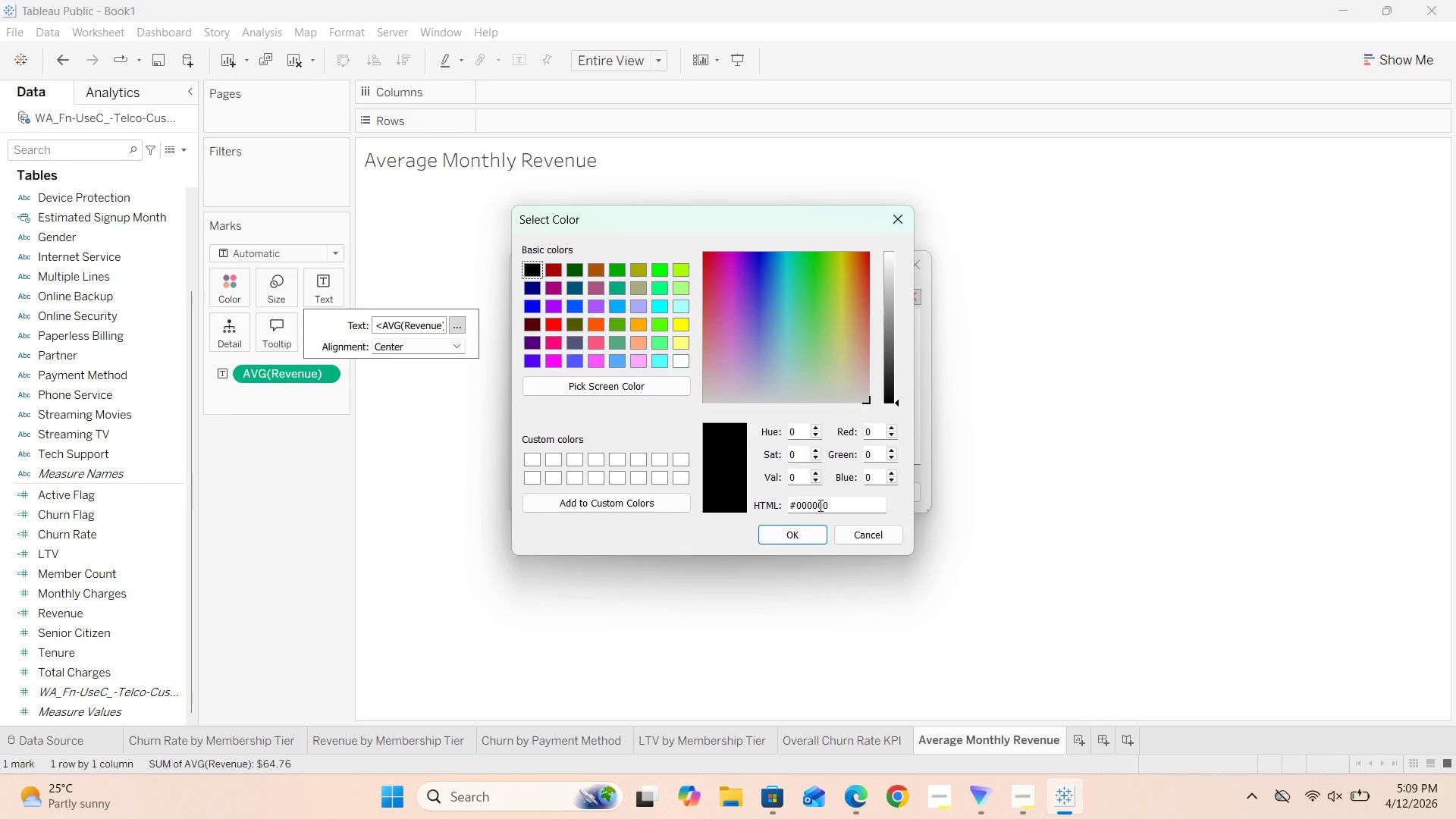 
left_click_drag(start_coordinate=[828, 505], to_coordinate=[796, 505])
 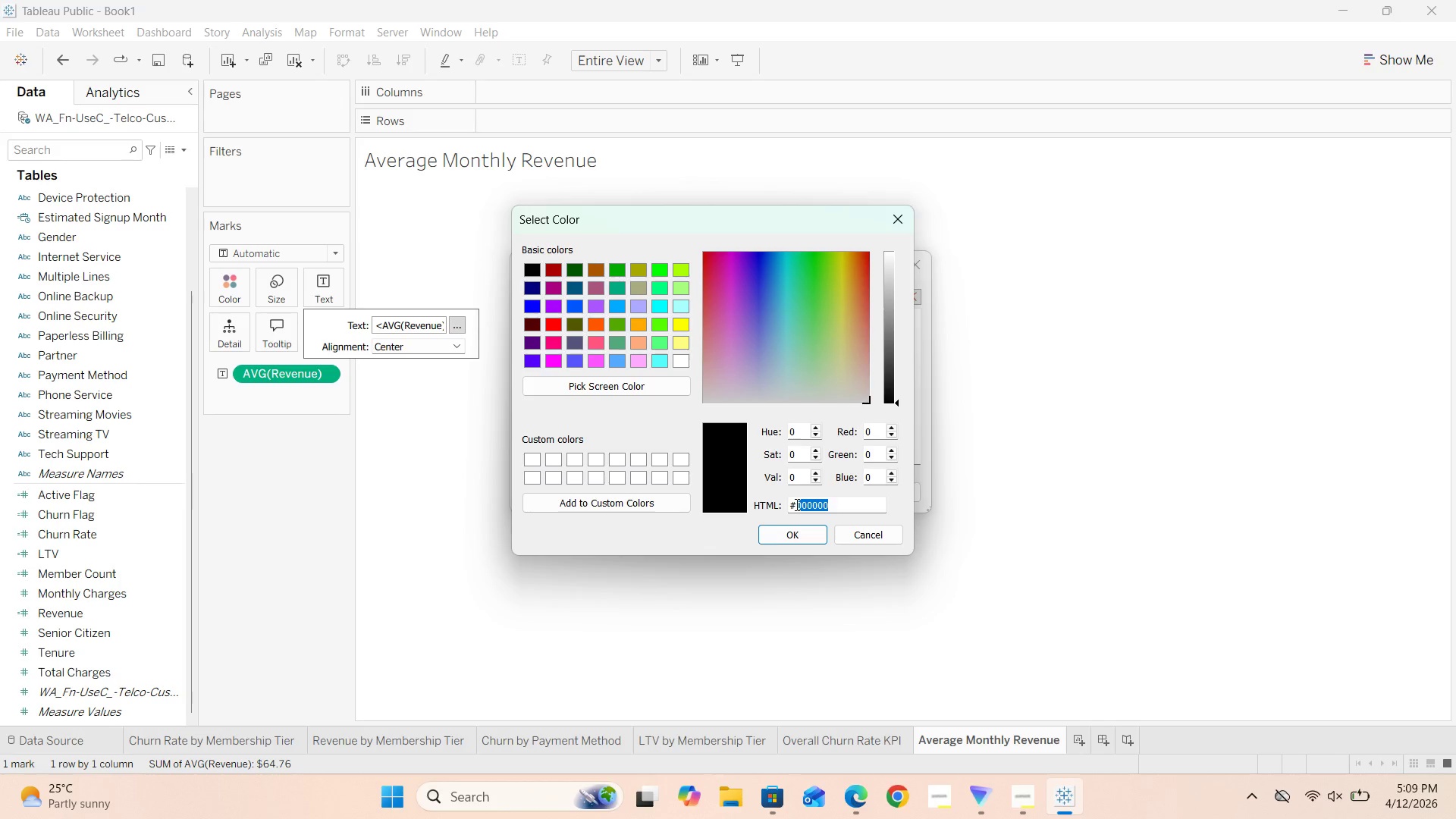 
wait(7.53)
 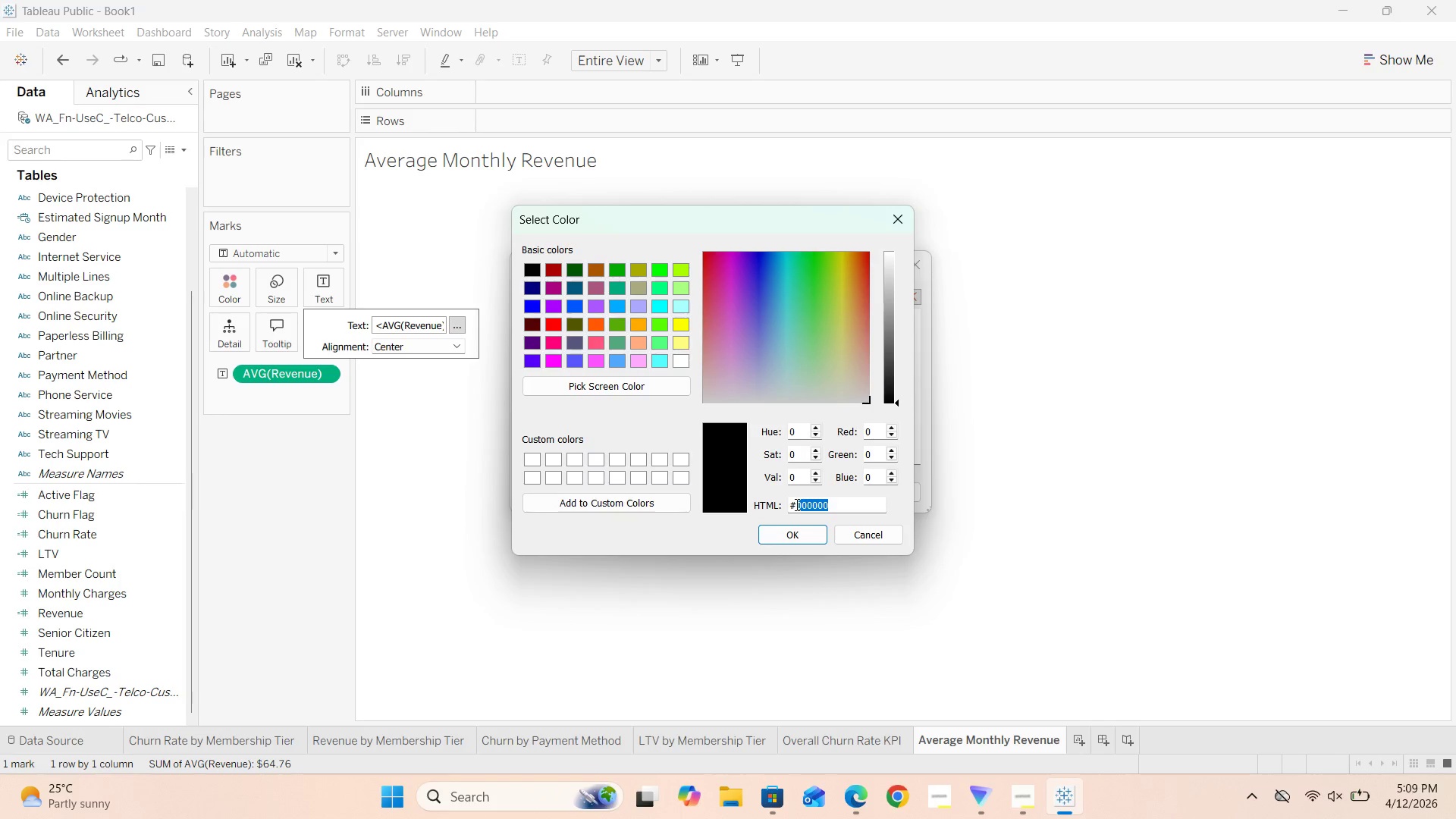 
key(Backspace)
 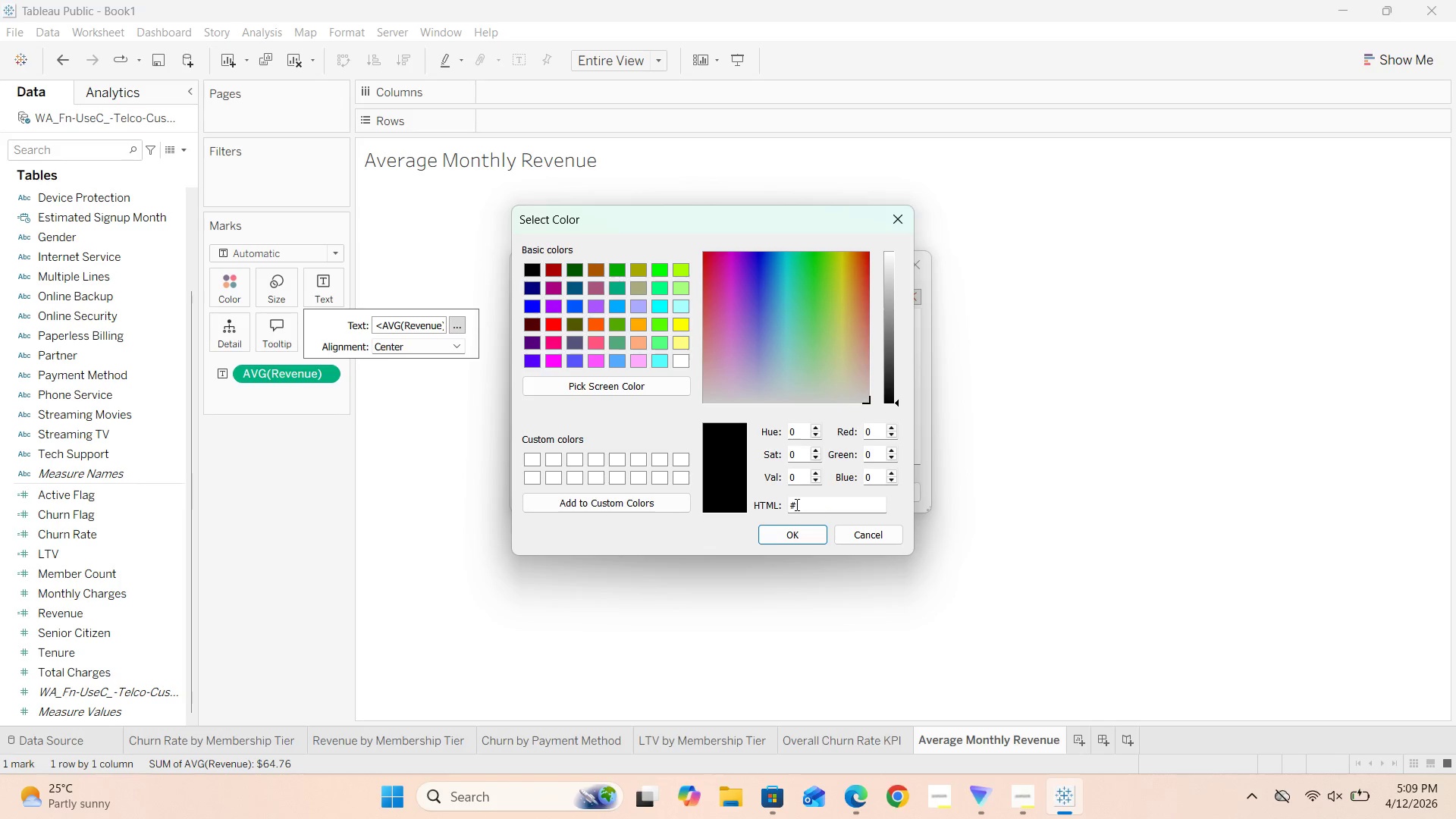 
type(8F)
 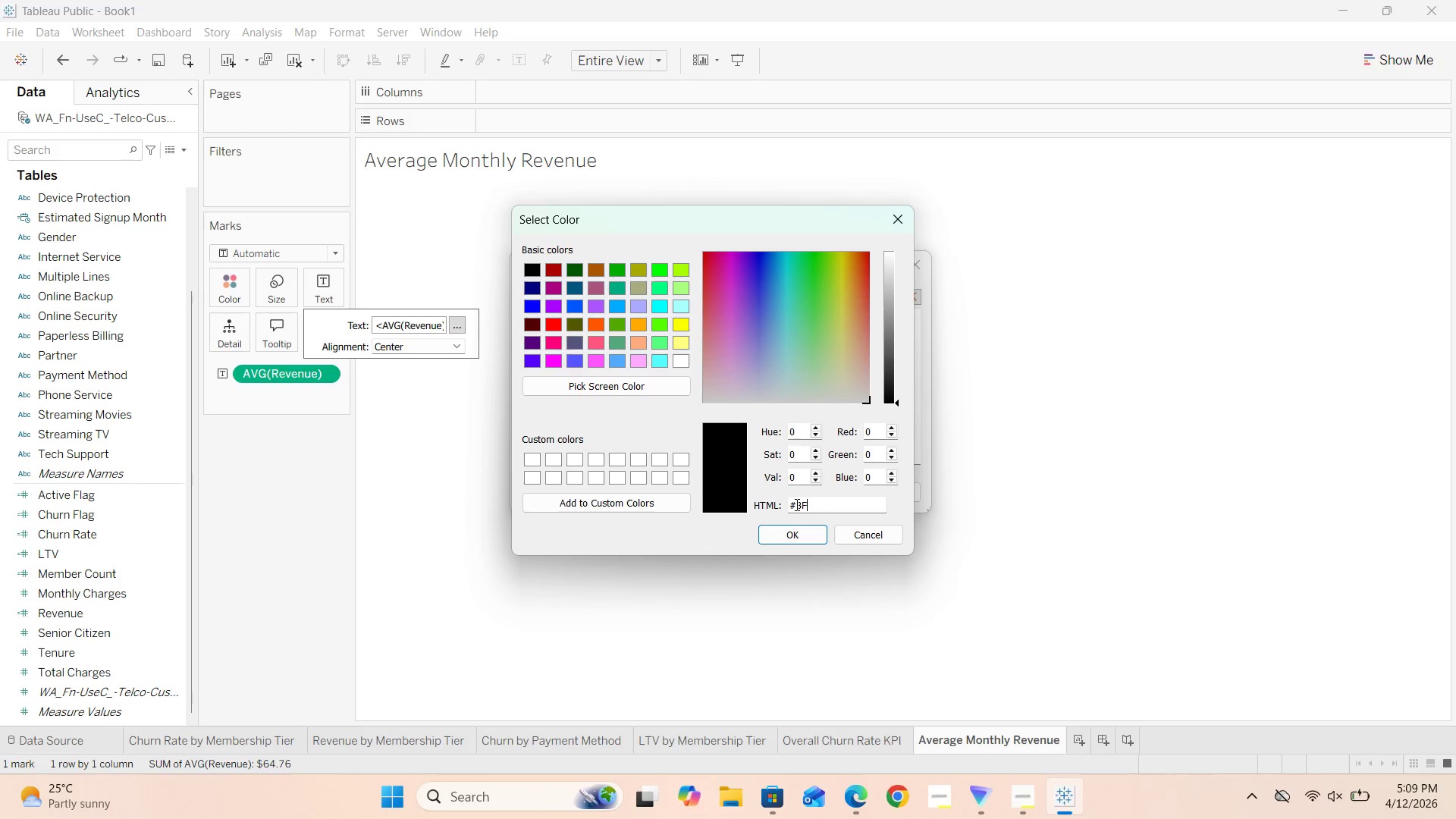 
type(A7A0)
 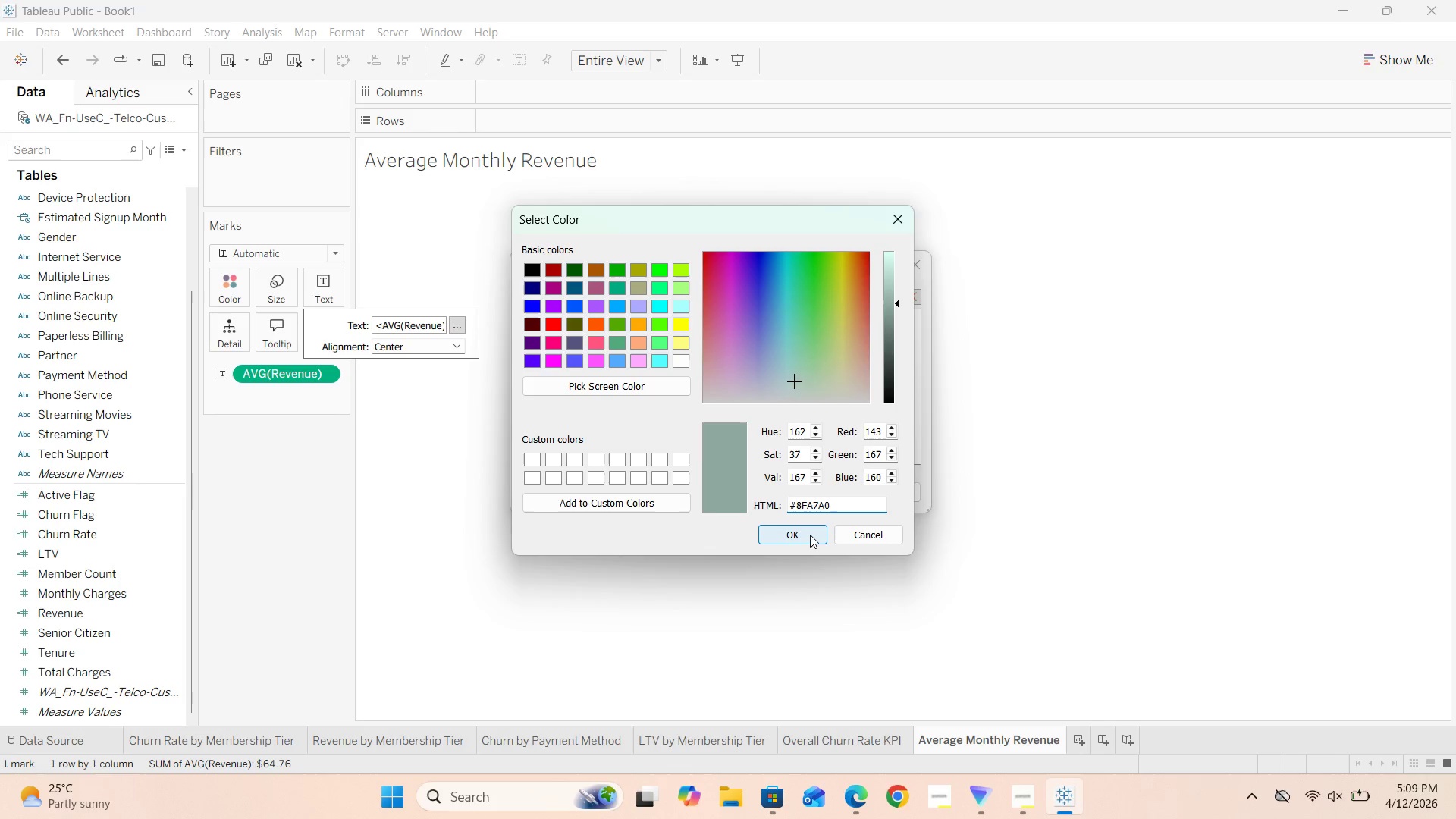 
left_click([810, 535])
 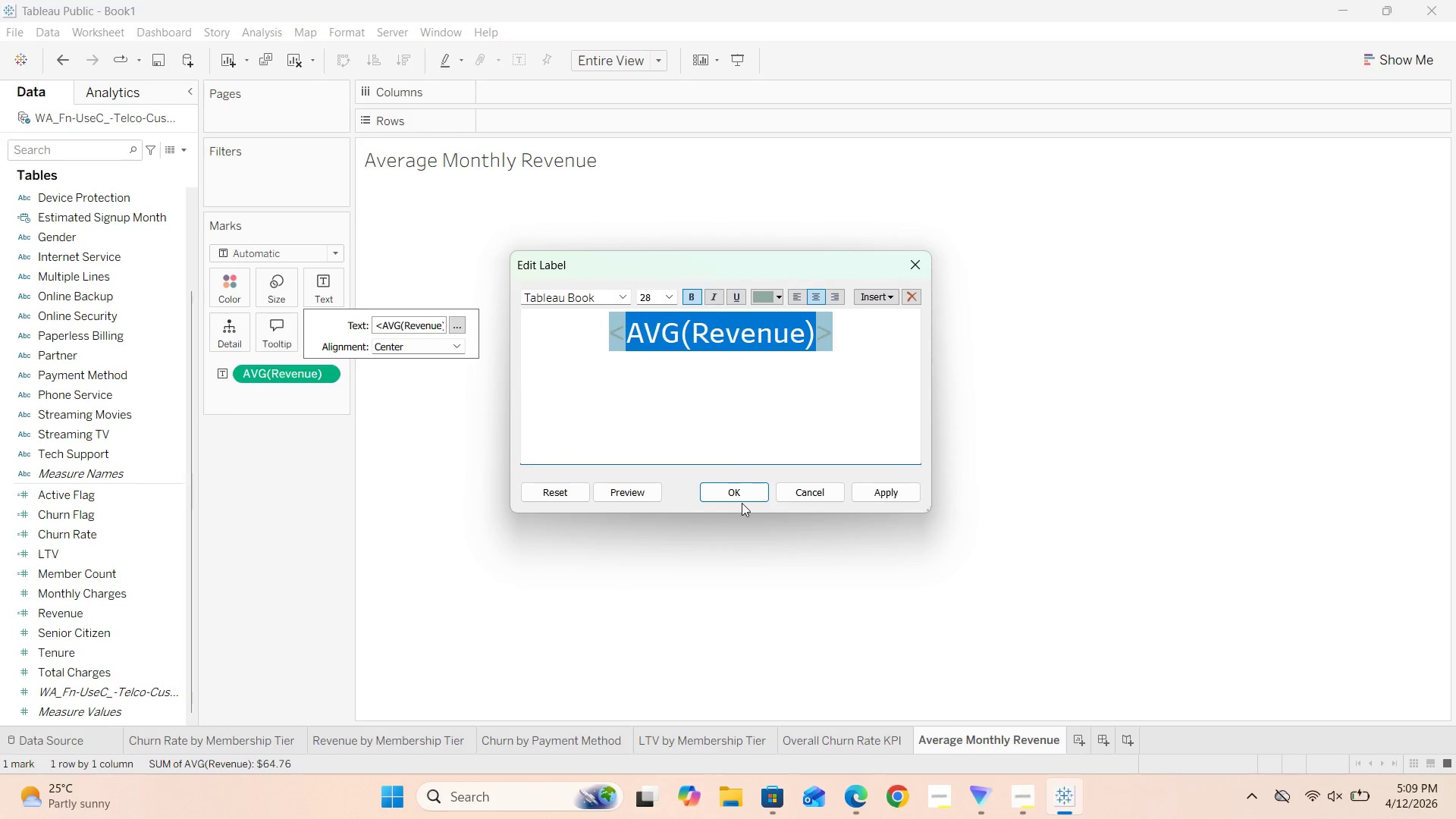 
left_click([739, 493])
 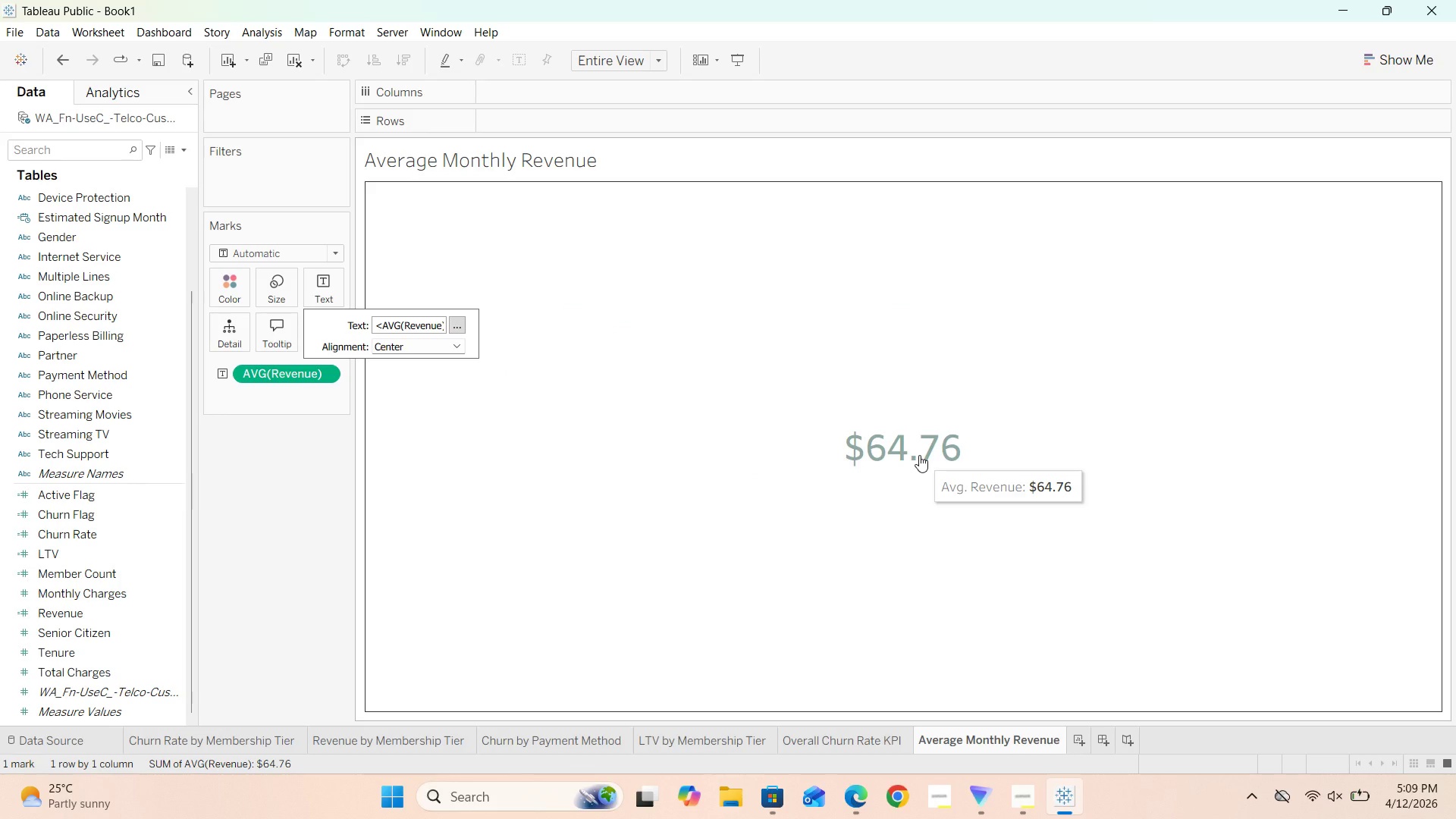 
right_click([919, 455])
 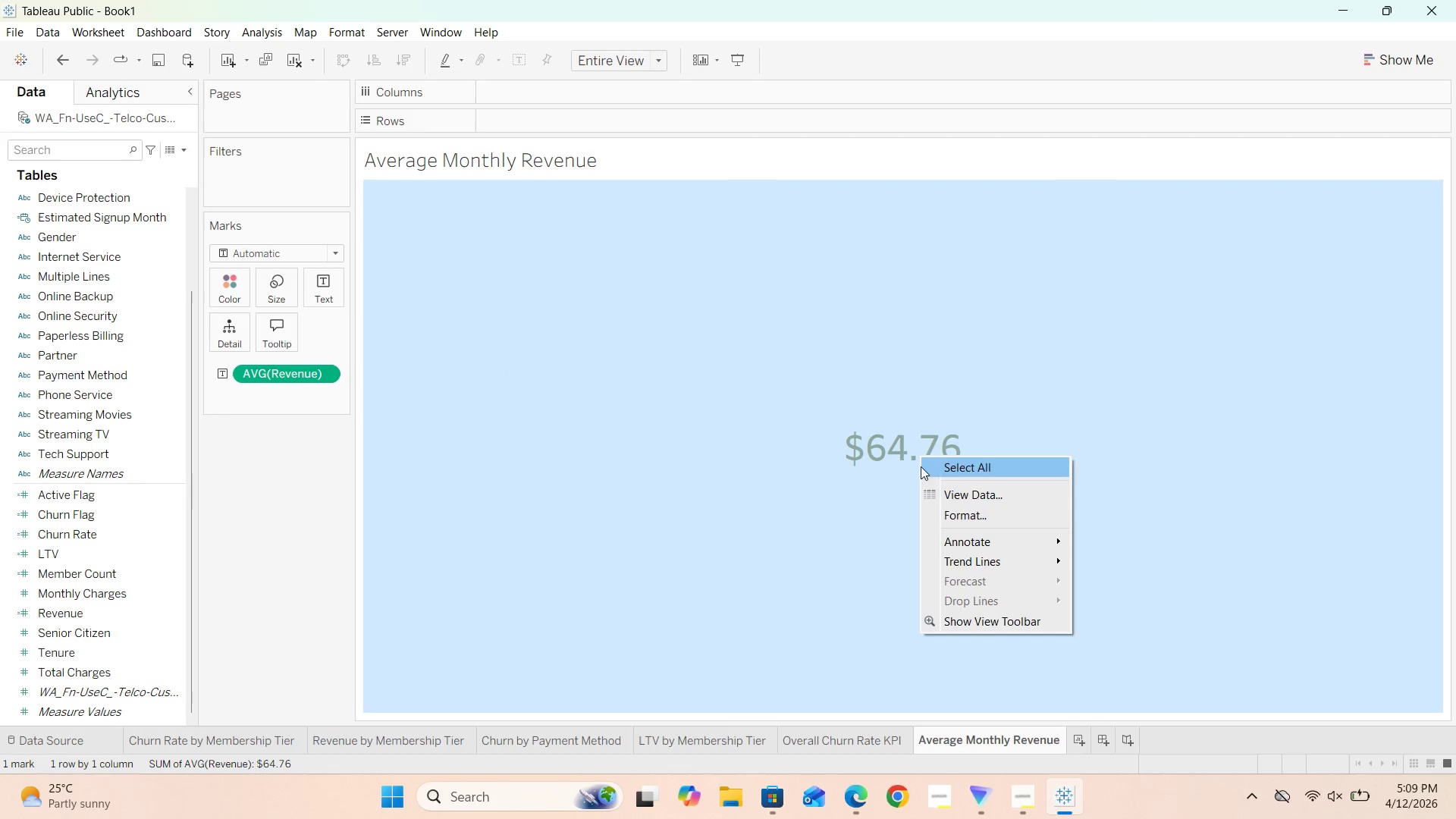 
left_click([869, 445])
 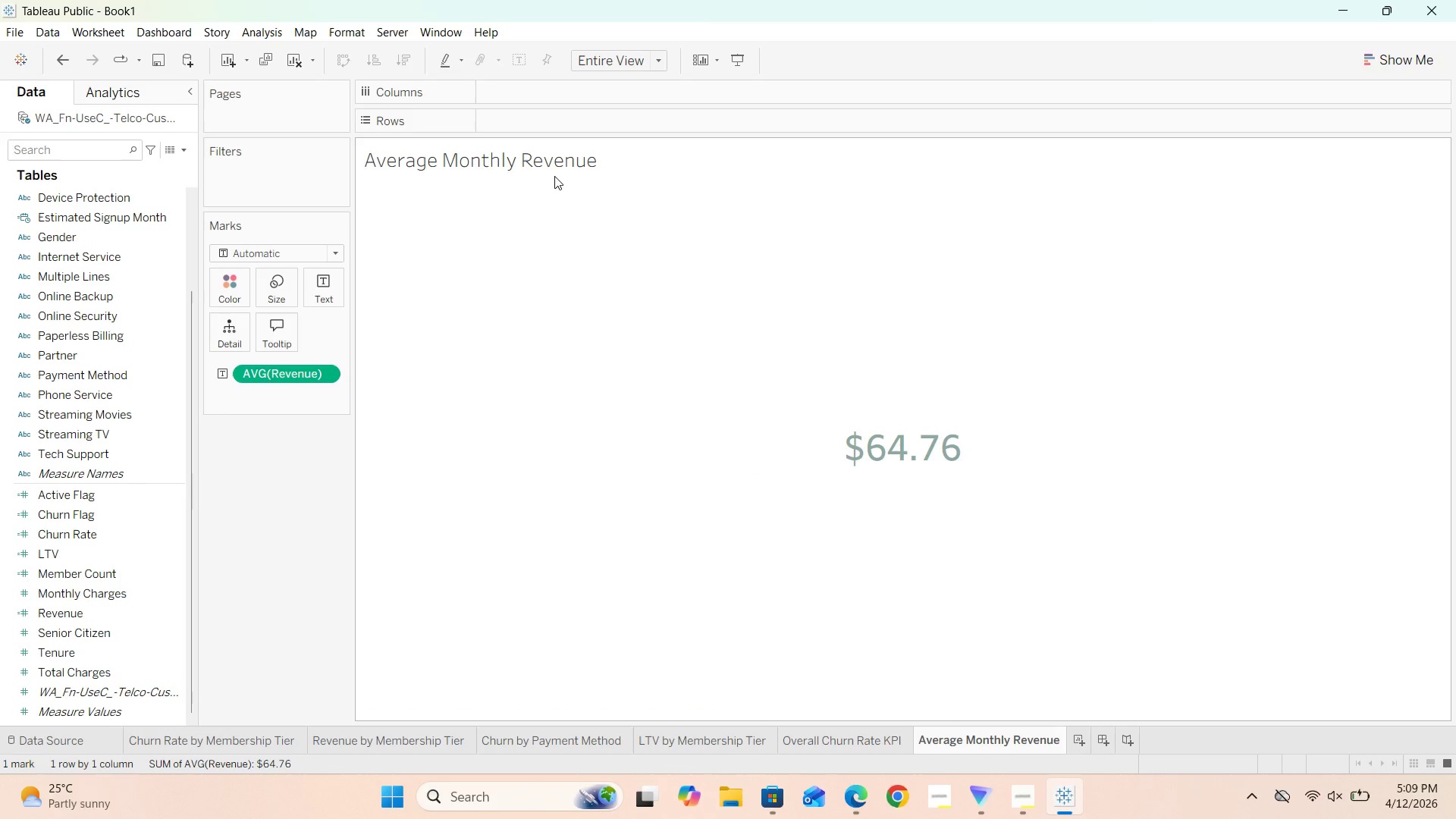 
double_click([559, 171])
 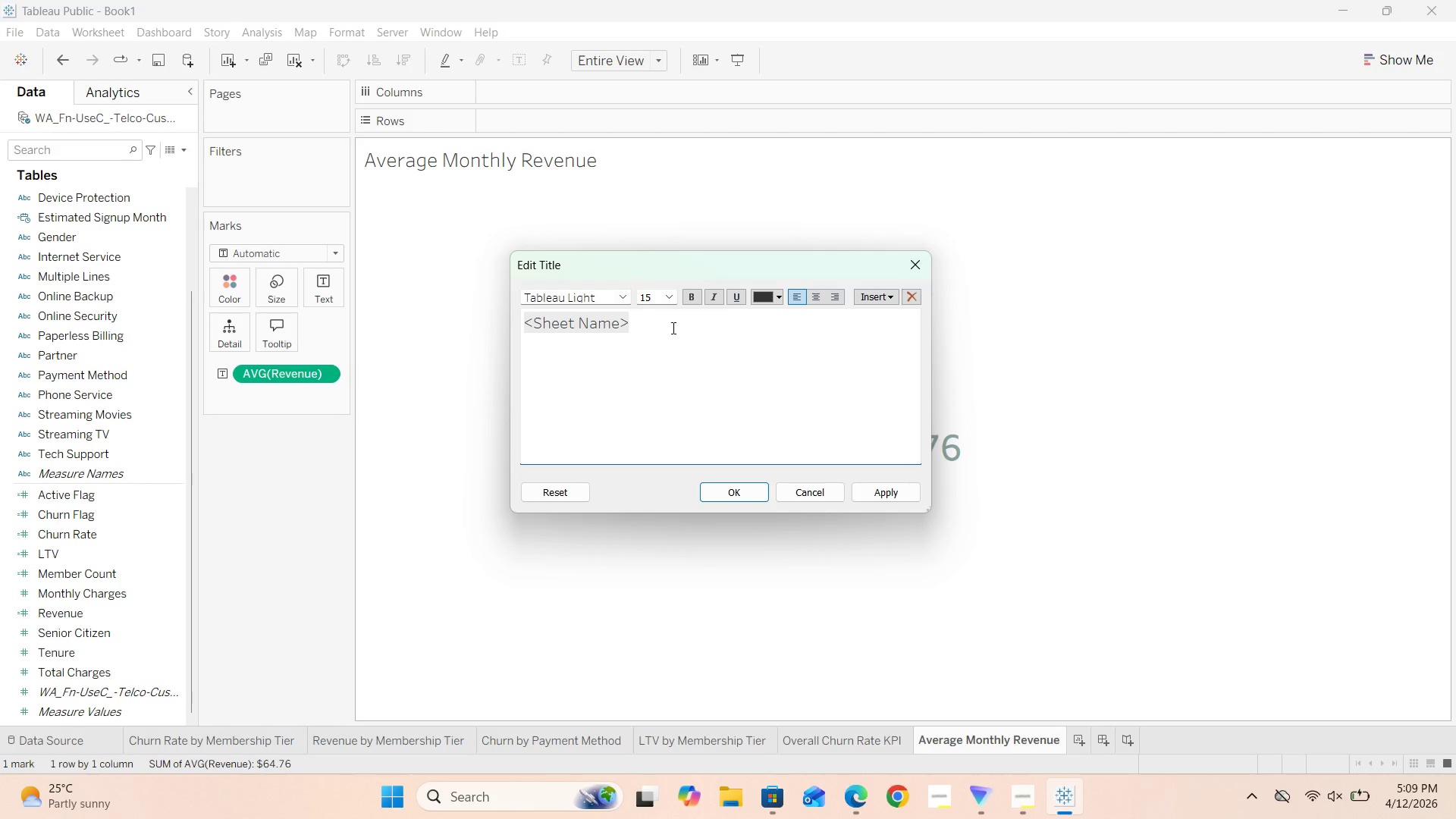 
left_click([814, 297])
 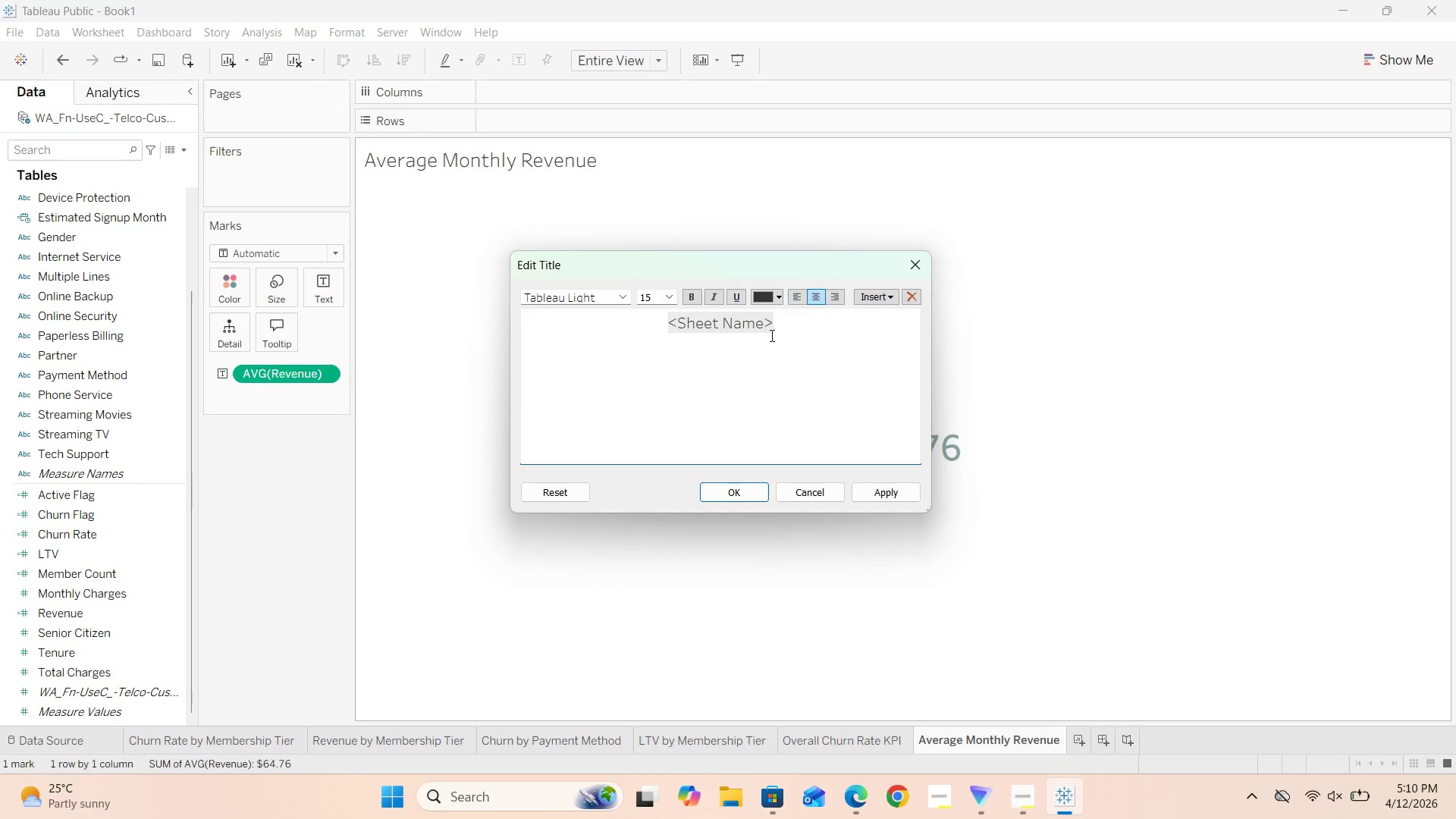 
left_click_drag(start_coordinate=[764, 324], to_coordinate=[676, 330])
 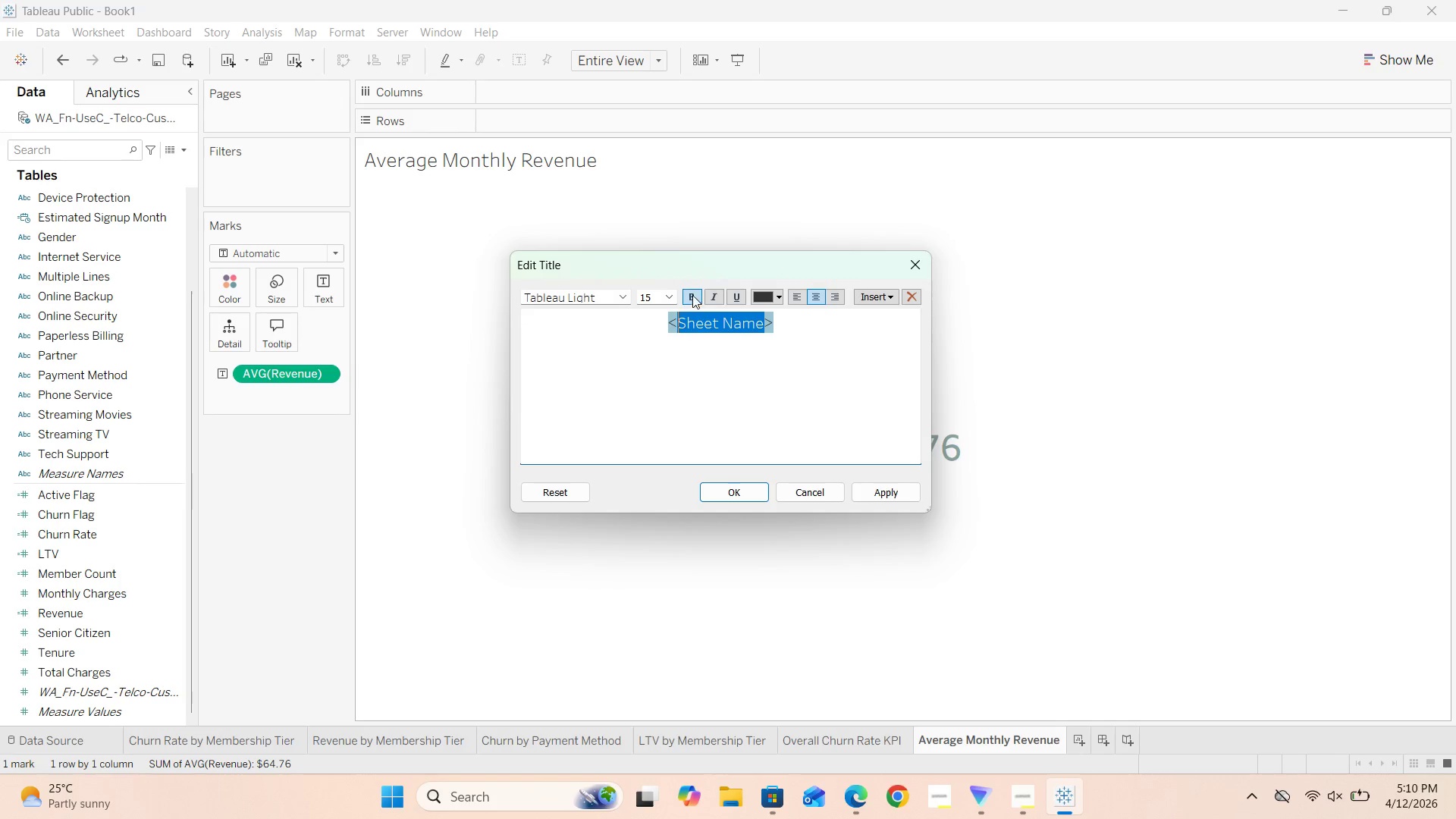 
left_click([692, 293])
 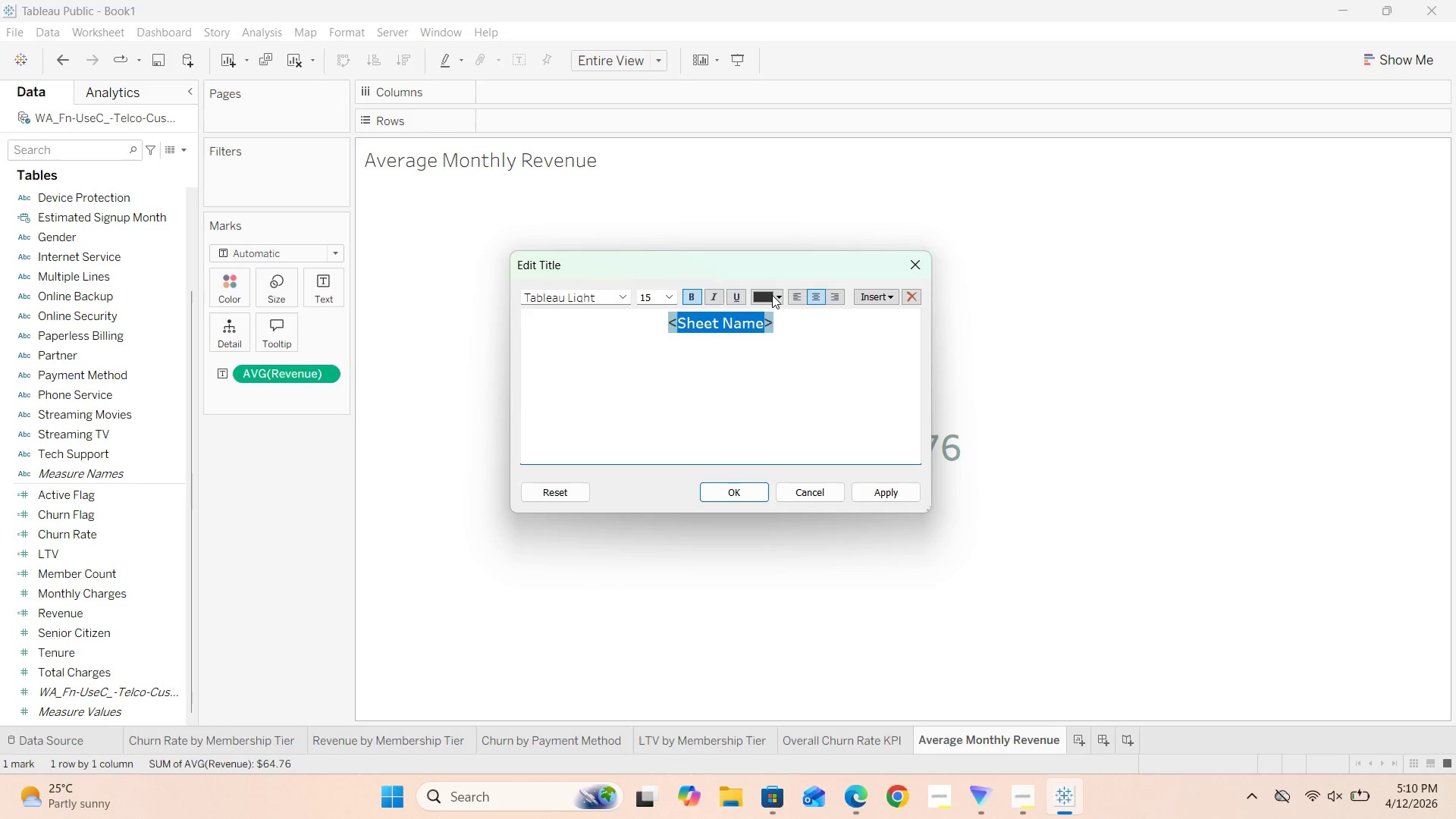 
left_click([780, 293])
 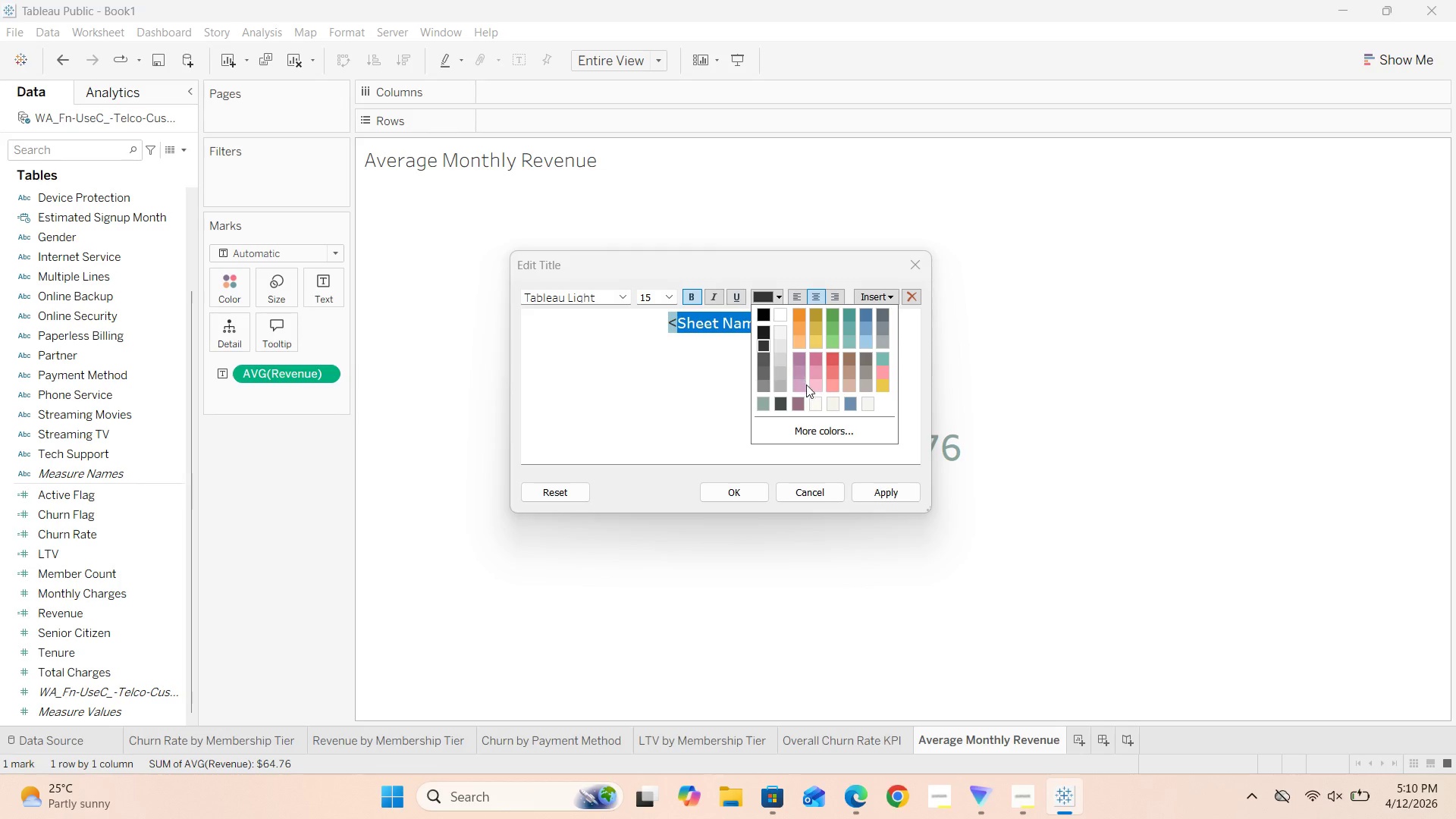 
left_click([816, 435])
 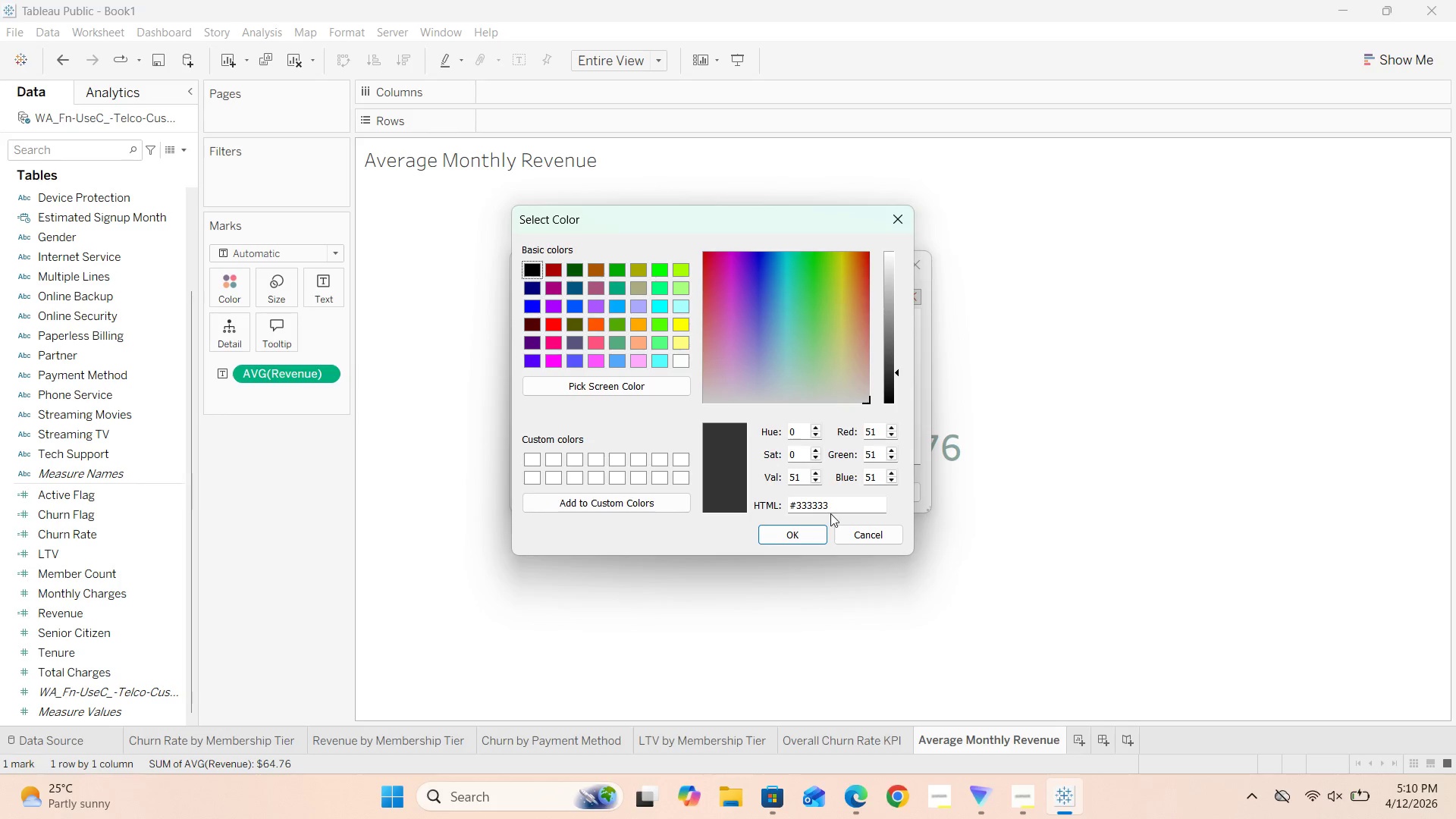 
left_click_drag(start_coordinate=[836, 498], to_coordinate=[795, 501])
 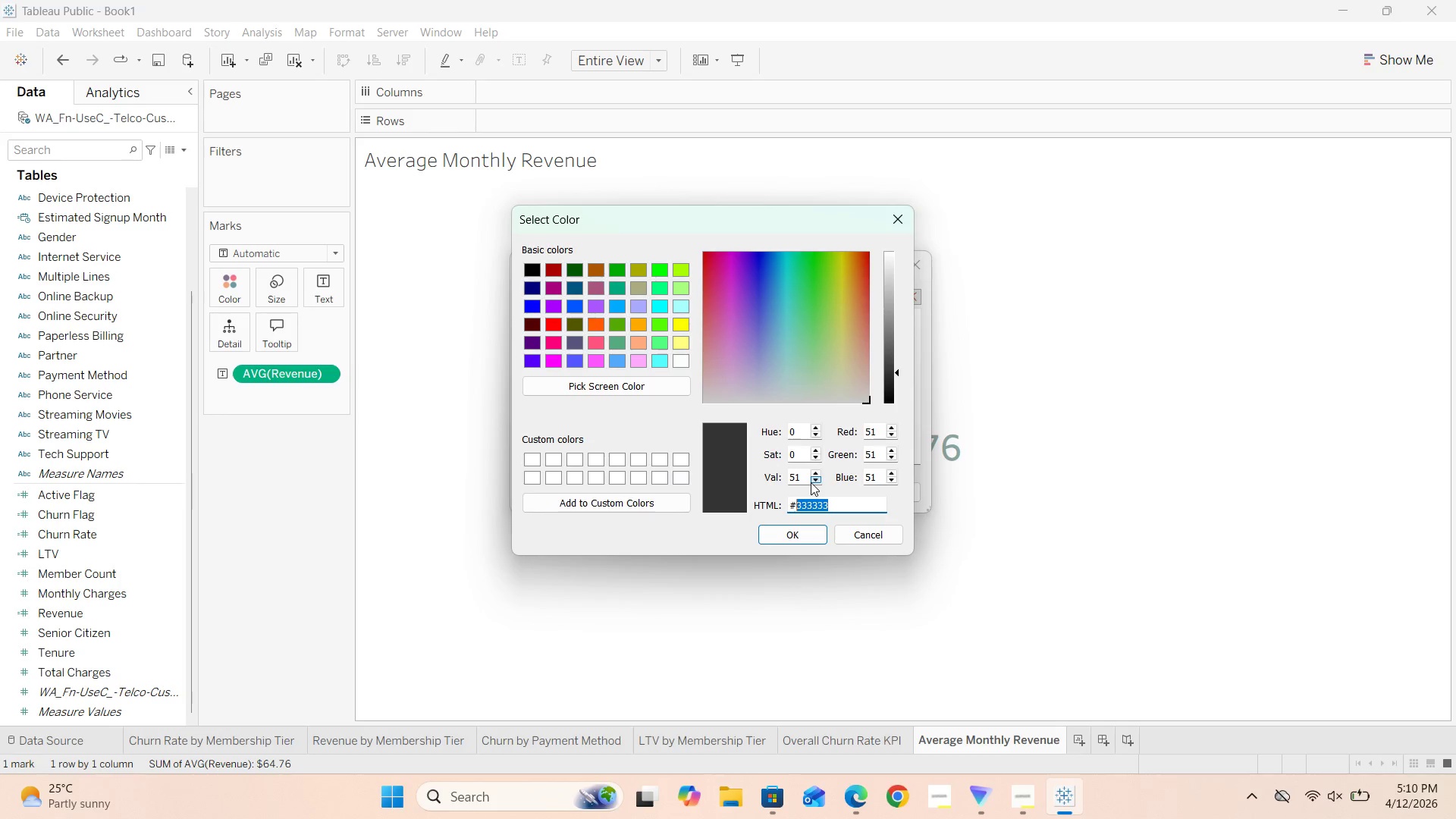 
key(Backspace)
 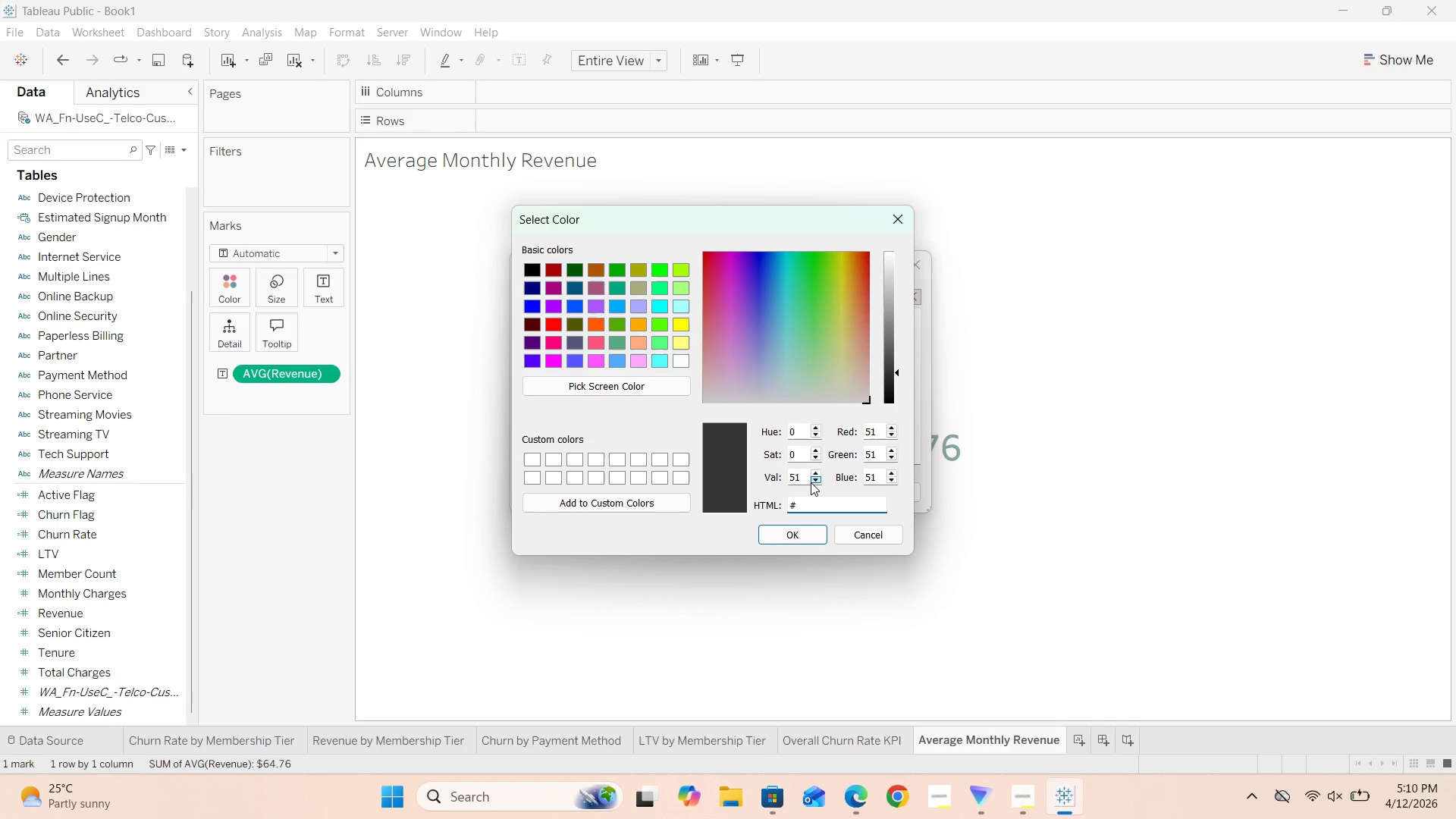 
type(3E4A4)
 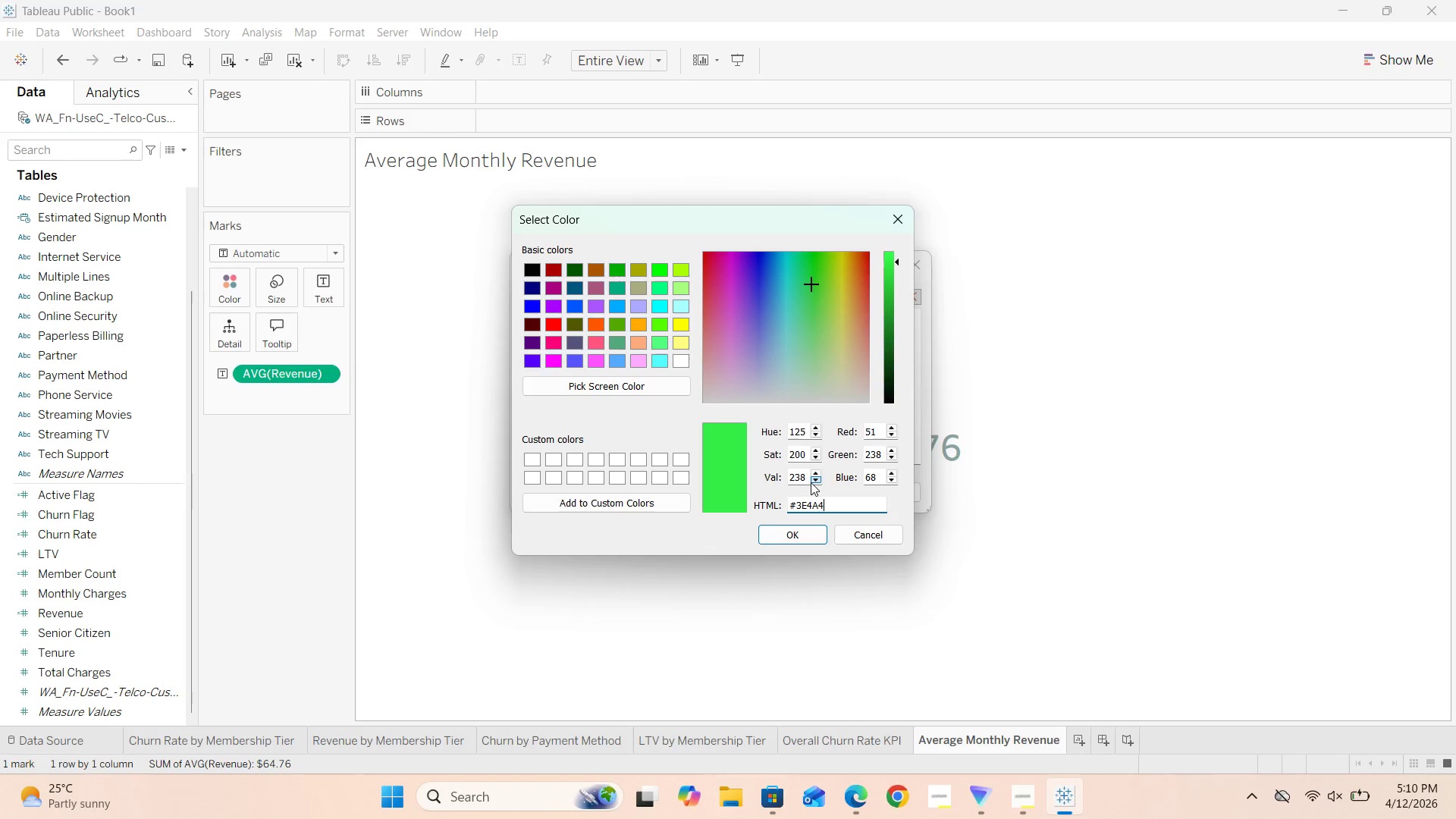 
key(6)
 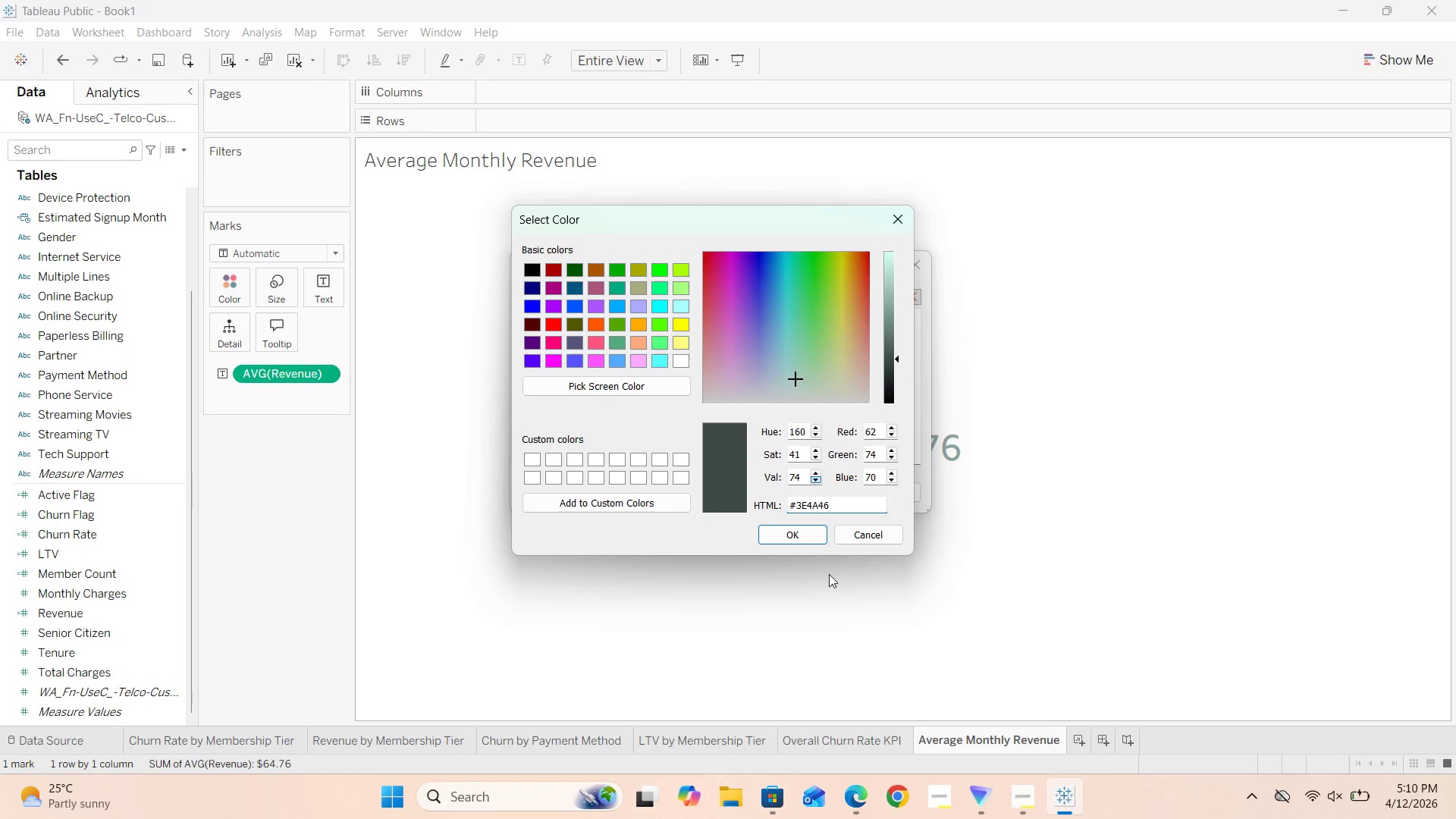 
left_click([795, 535])
 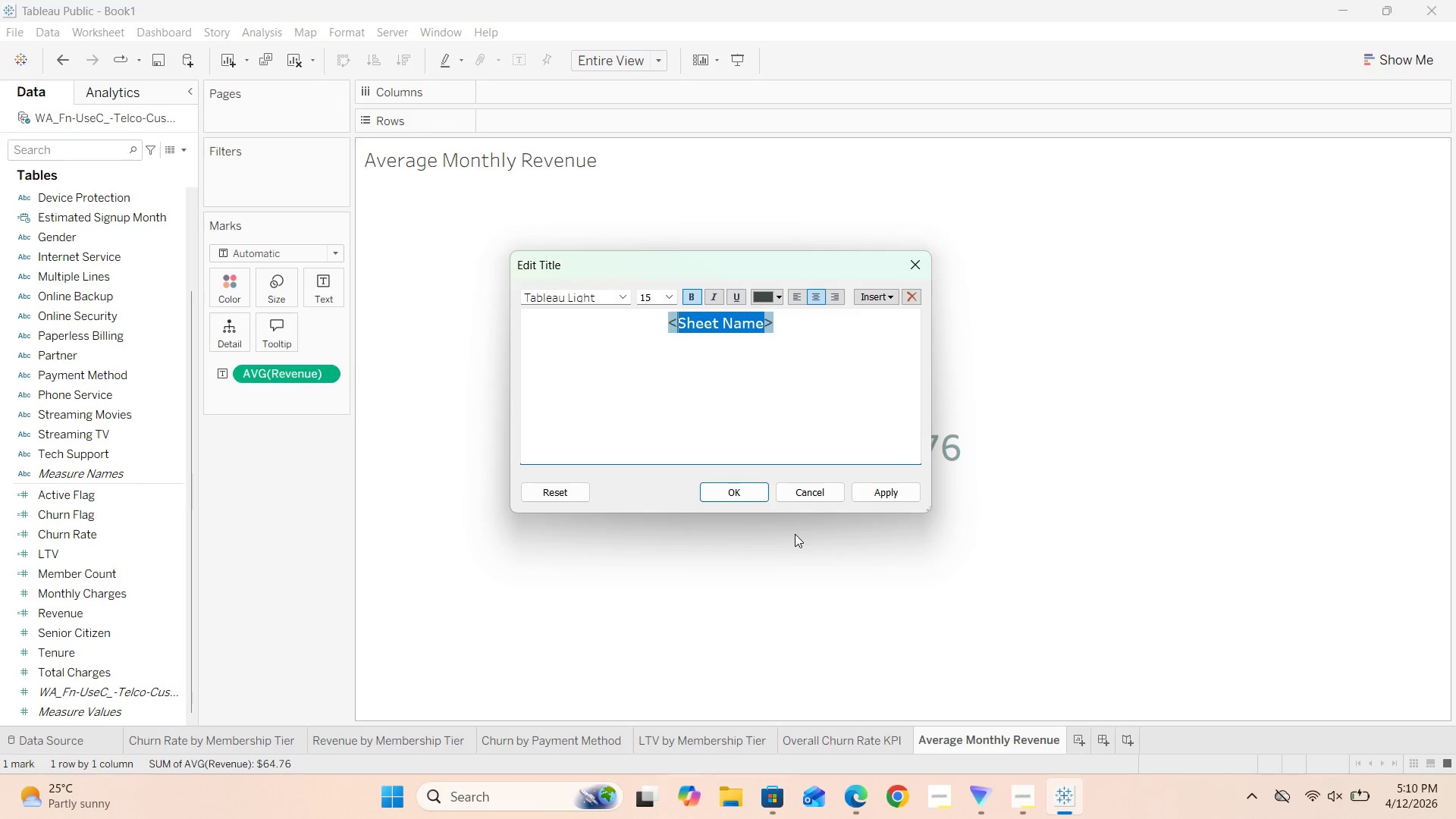 
left_click([737, 497])
 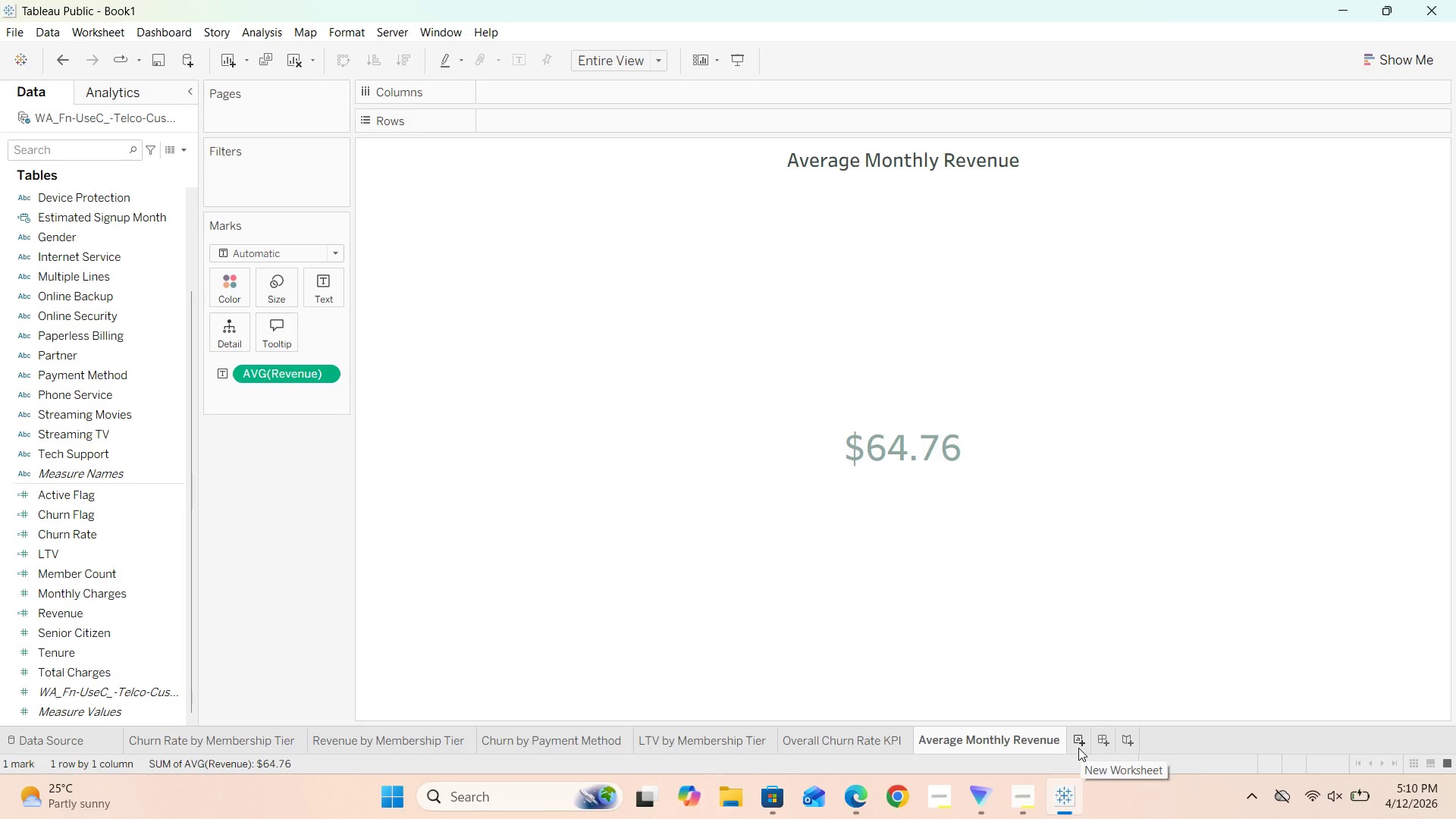 
wait(12.12)
 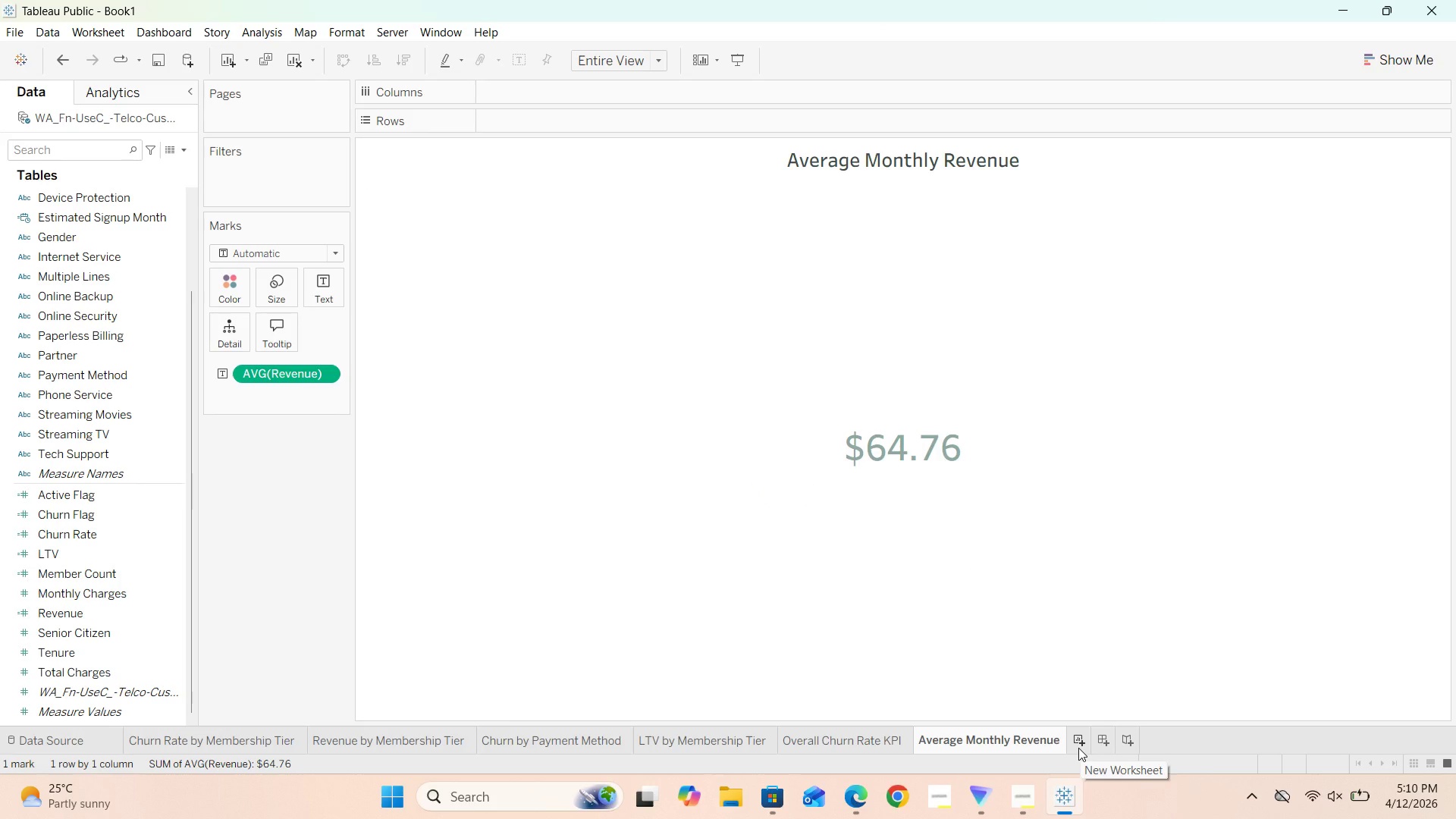 
left_click([1080, 739])
 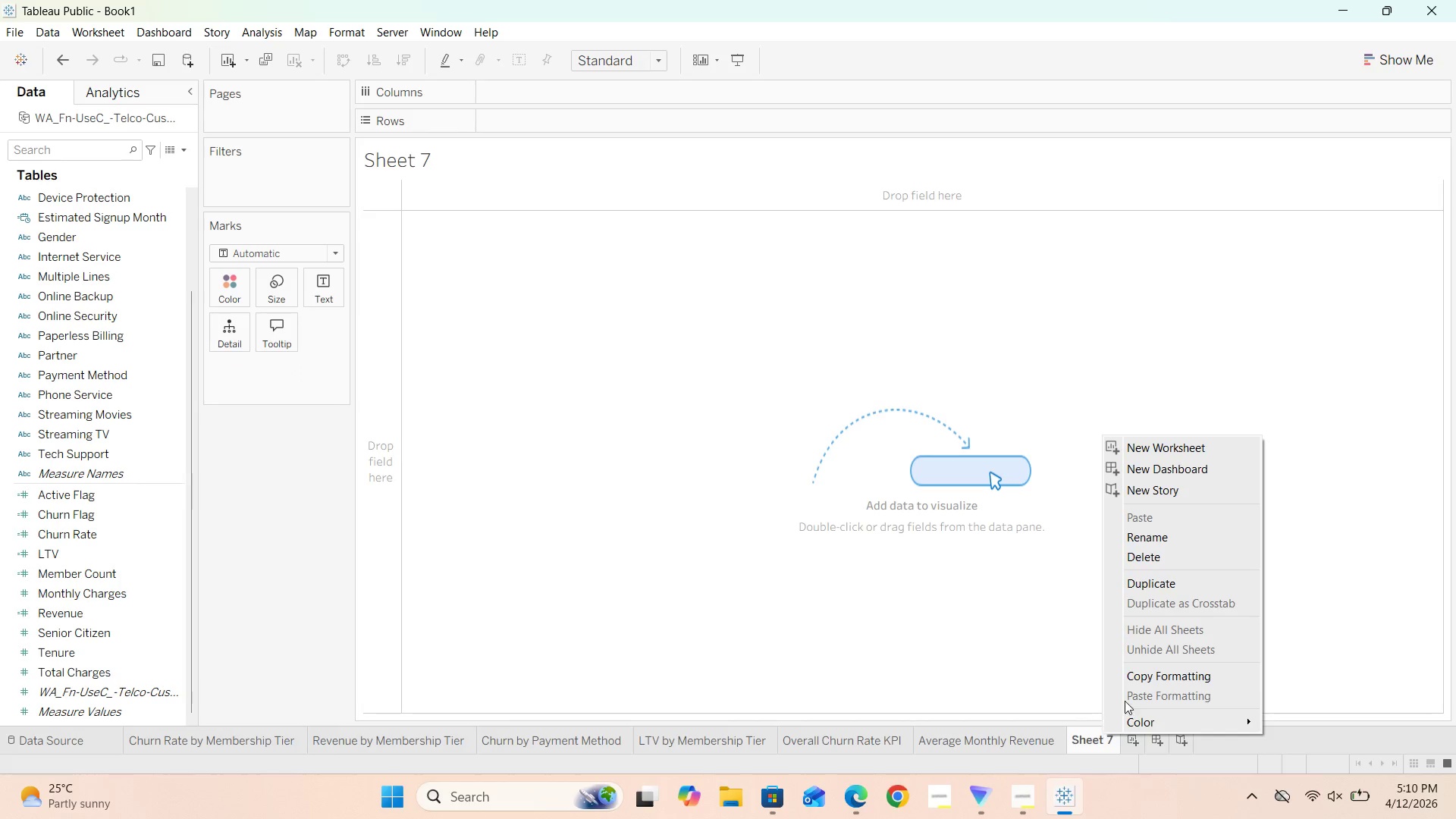 
left_click([1180, 540])
 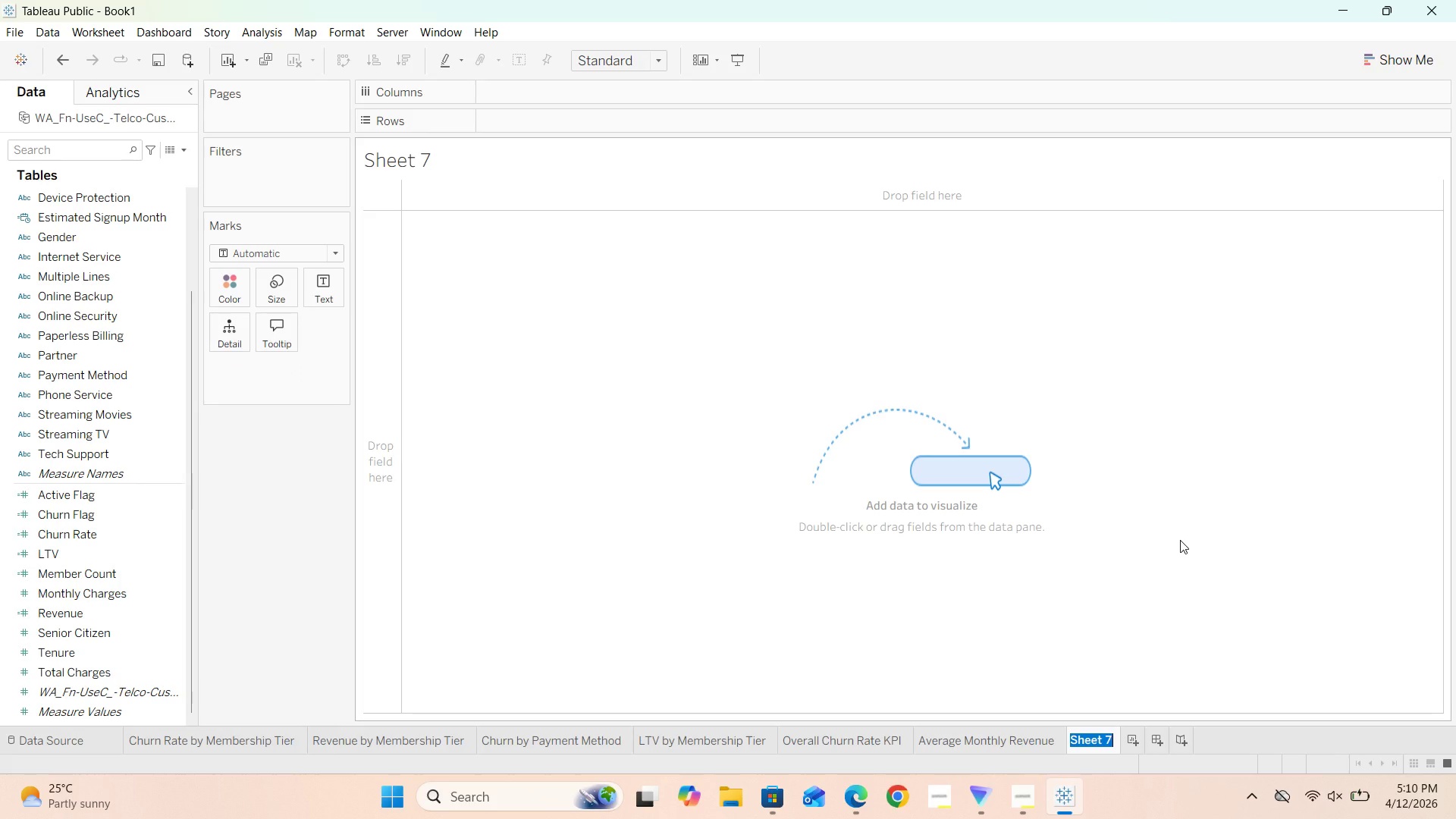 
key(Backspace)
type(Average Lifetime v)
key(Backspace)
type(Value)
 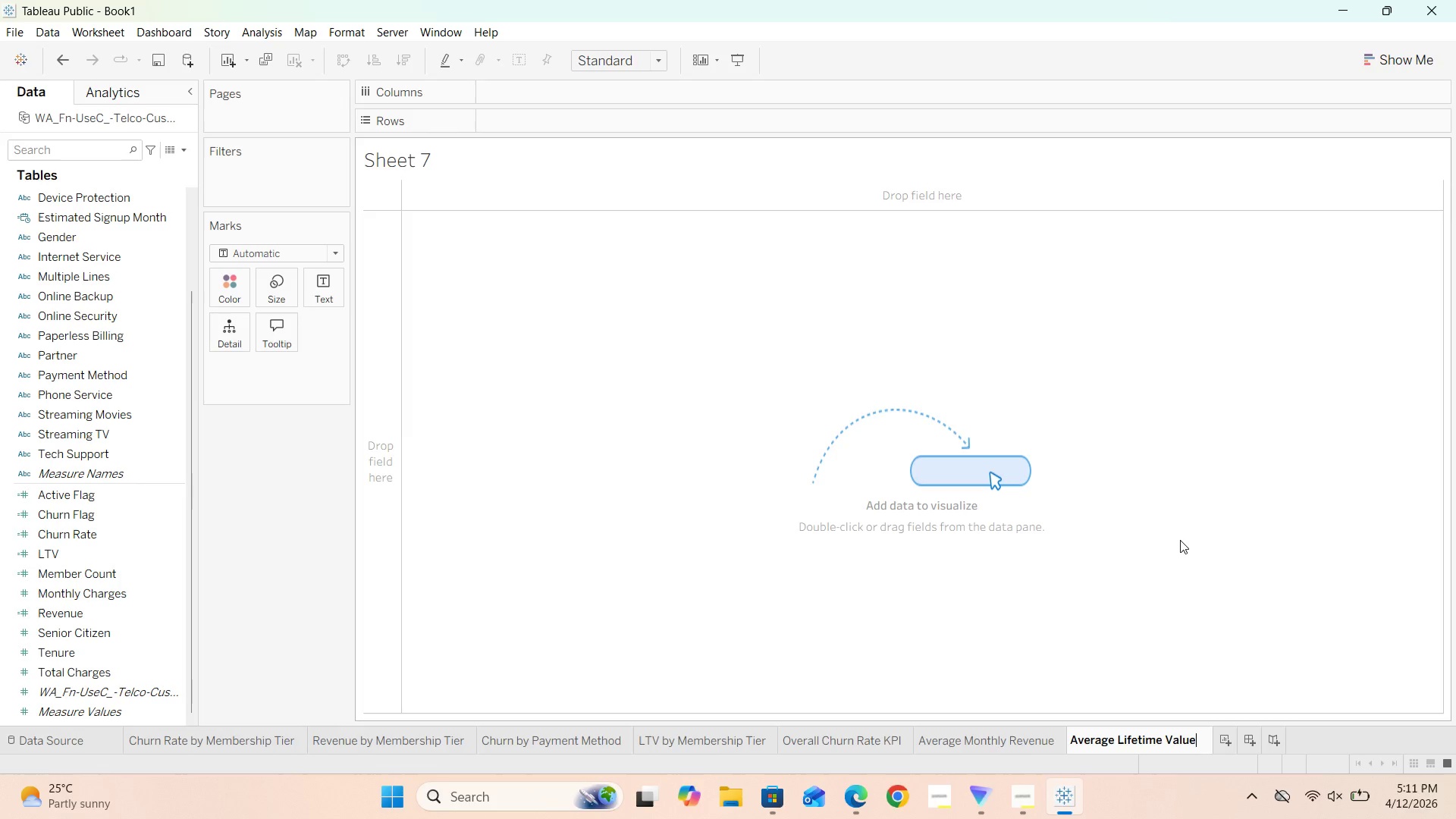 
left_click([1180, 540])
 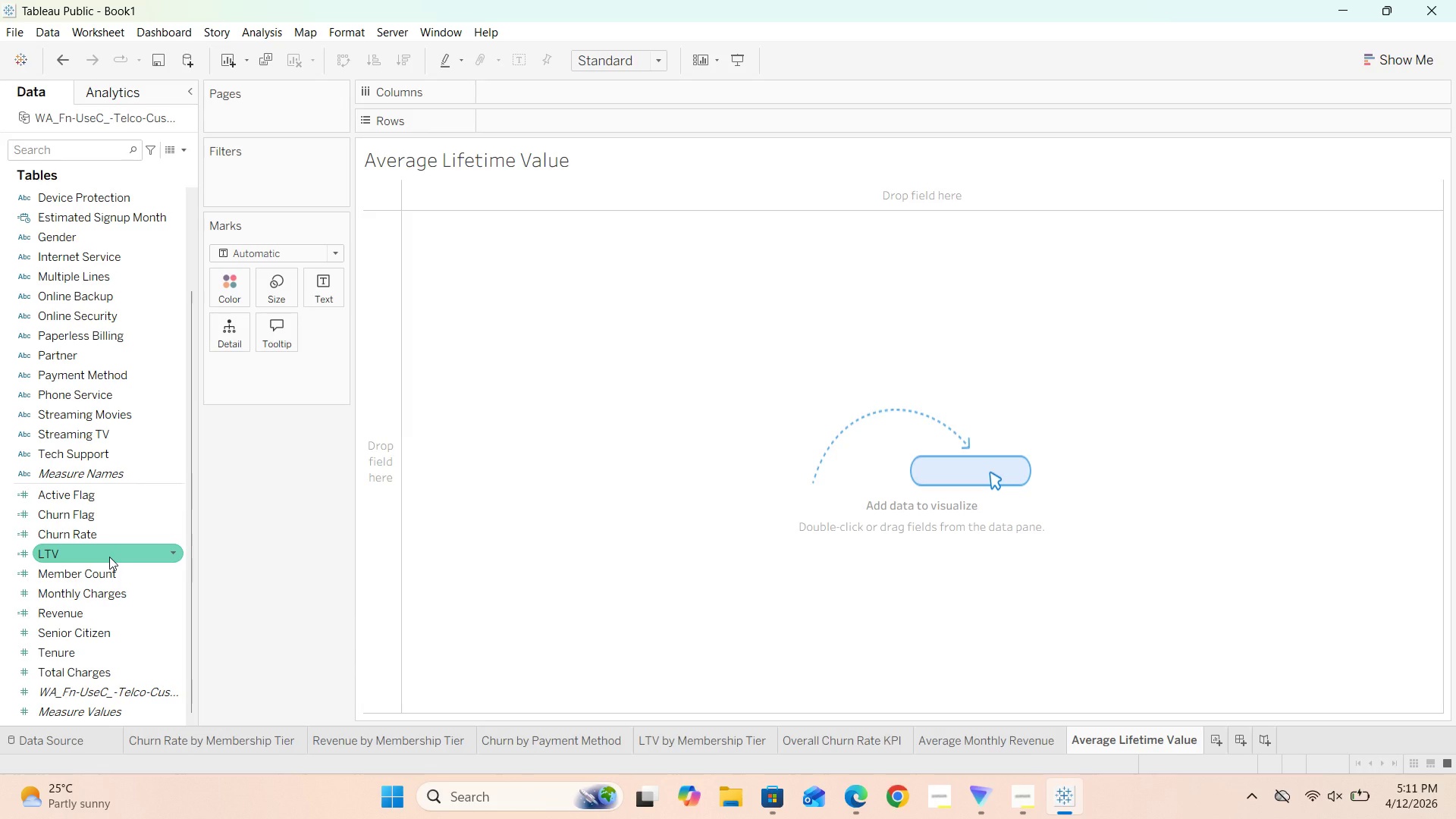 
wait(22.26)
 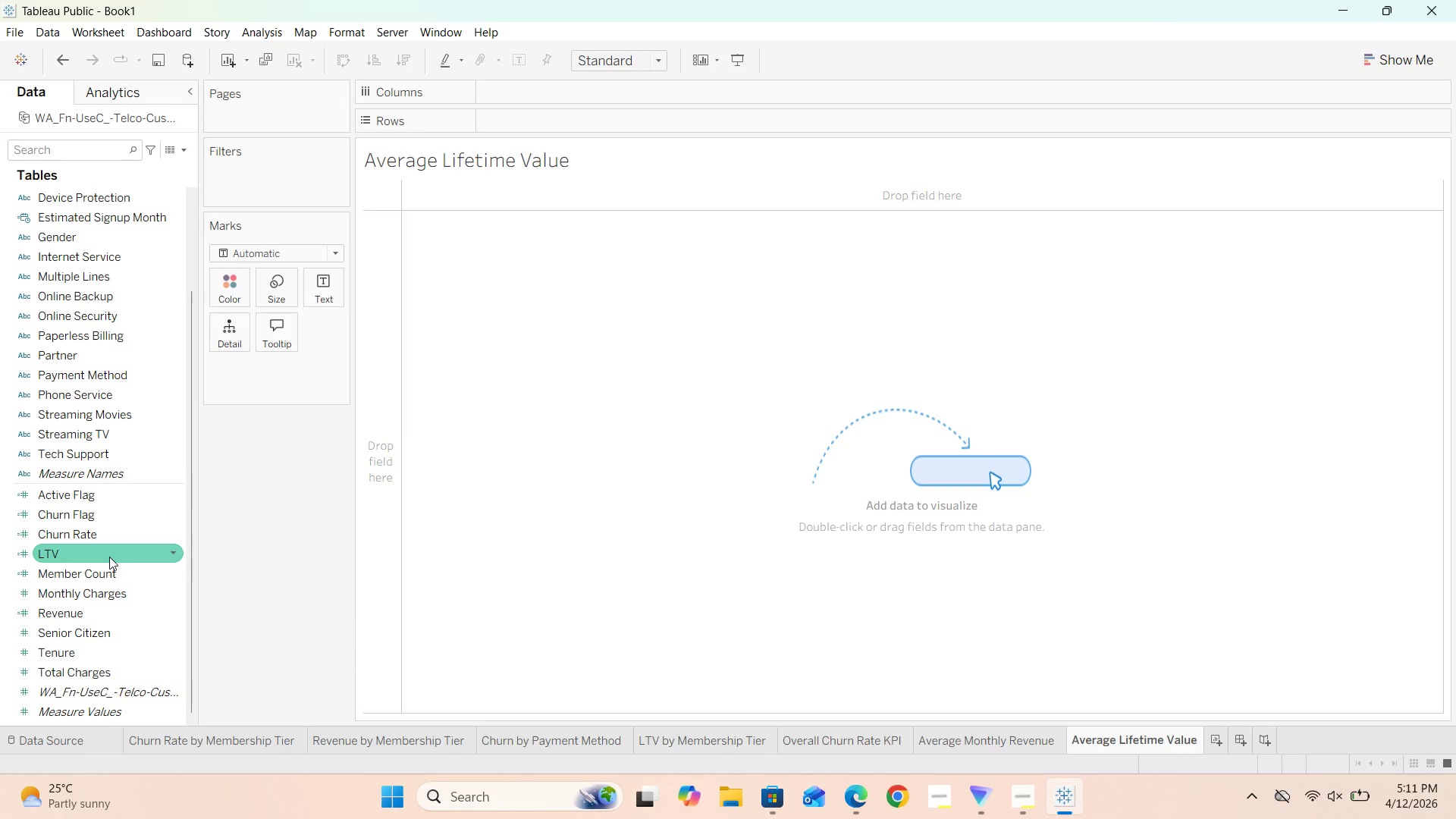 
left_click_drag(start_coordinate=[83, 552], to_coordinate=[328, 285])
 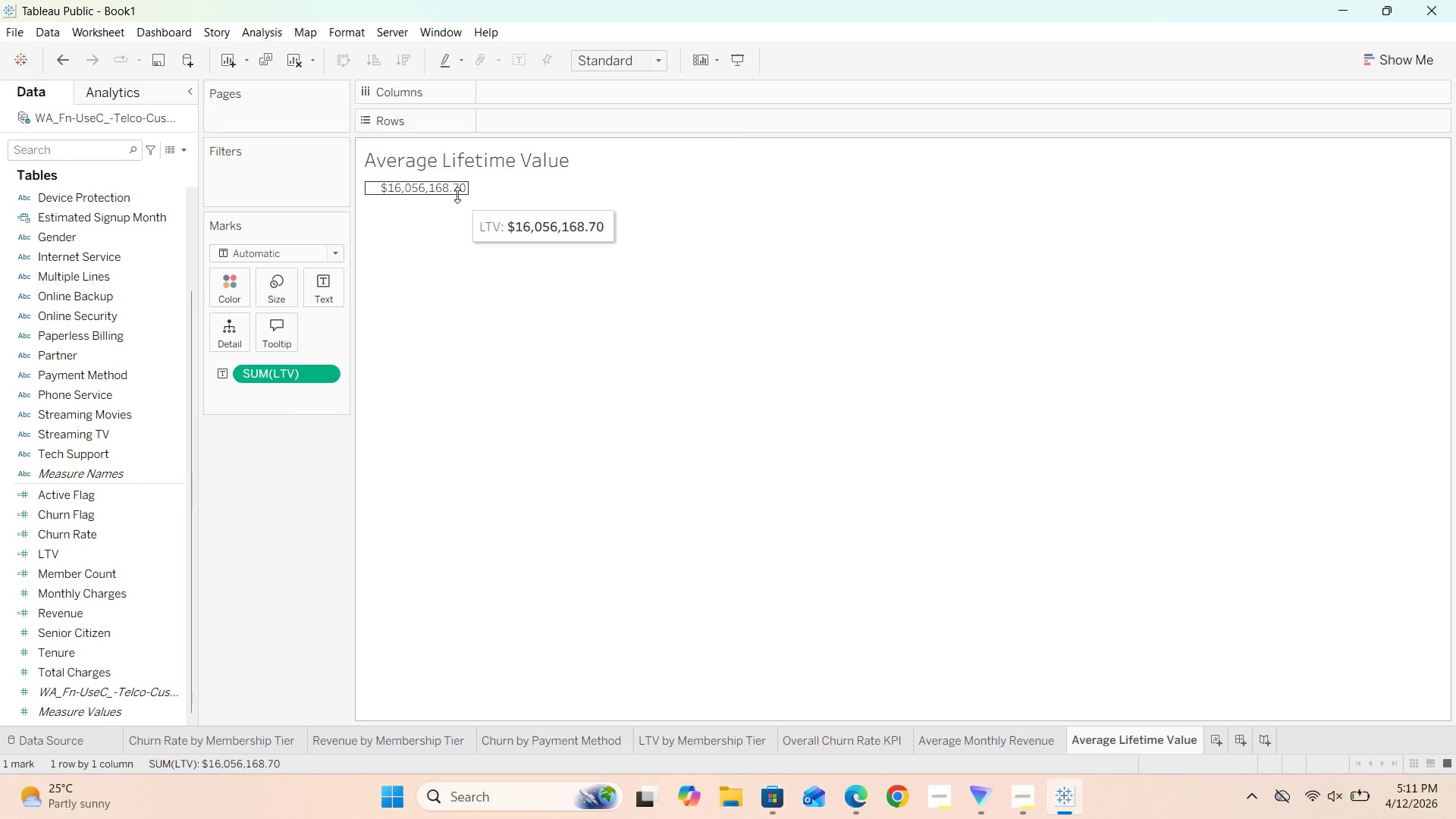 
wait(6.02)
 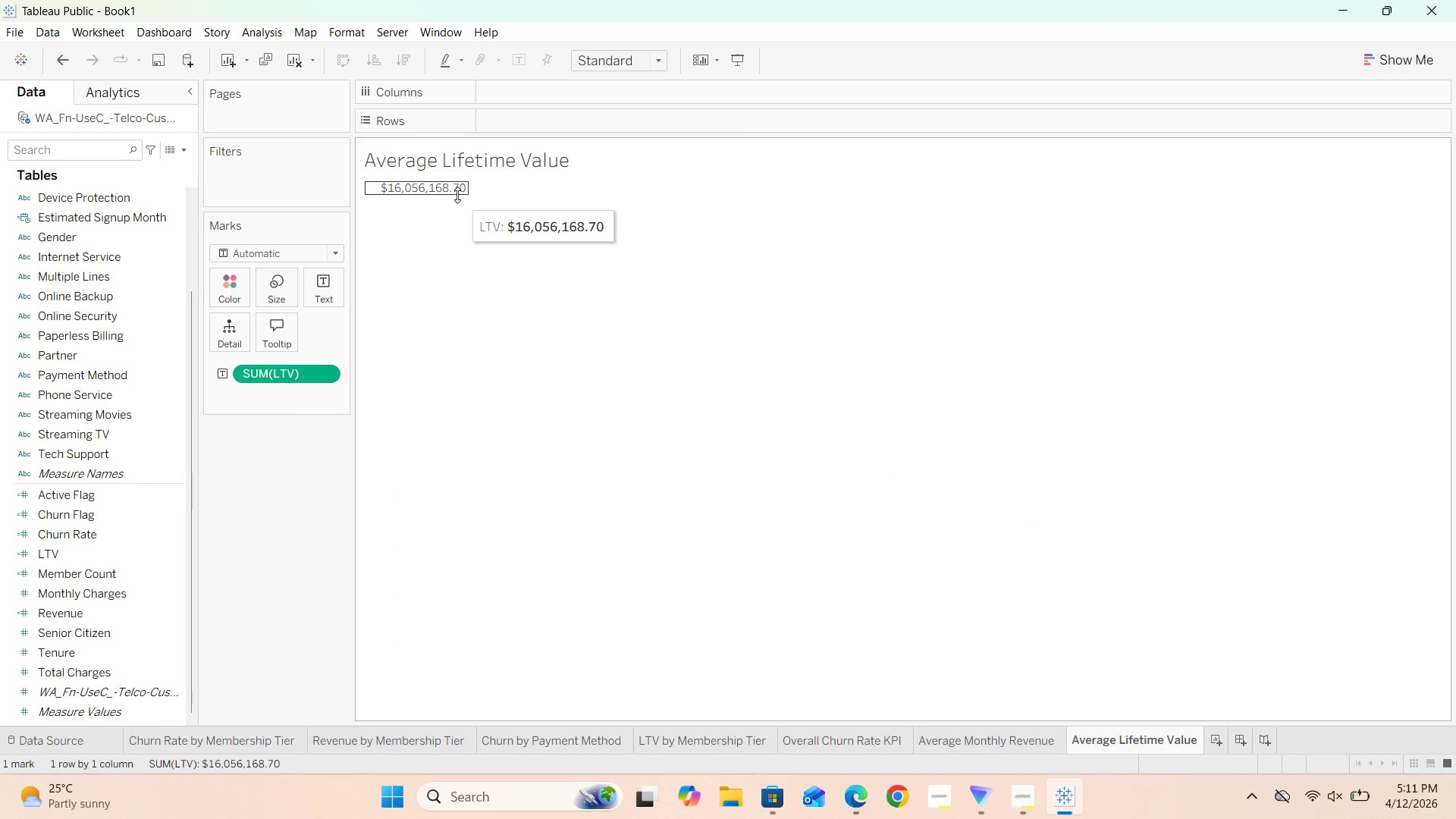 
left_click([335, 372])
 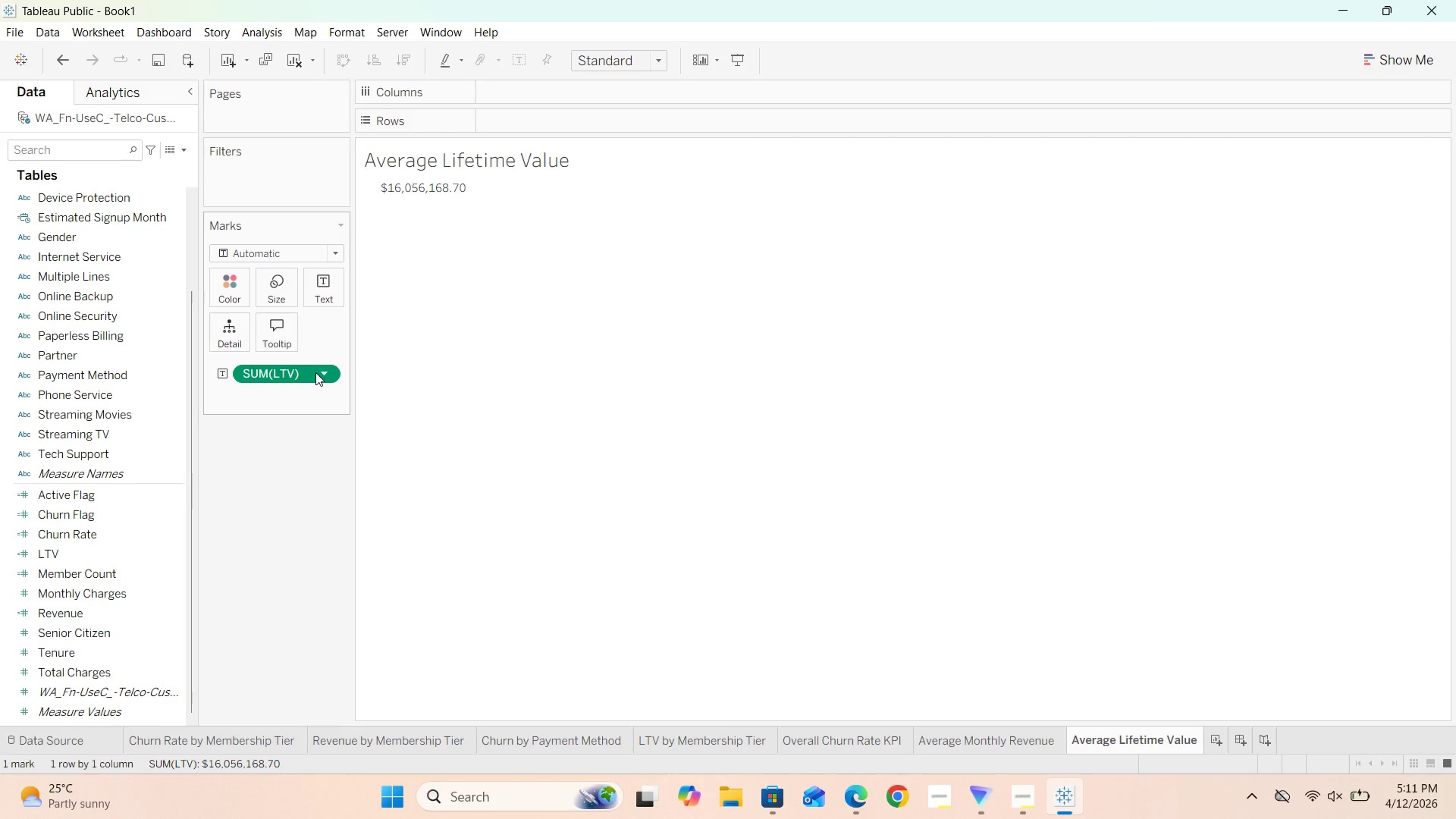 
left_click([323, 372])
 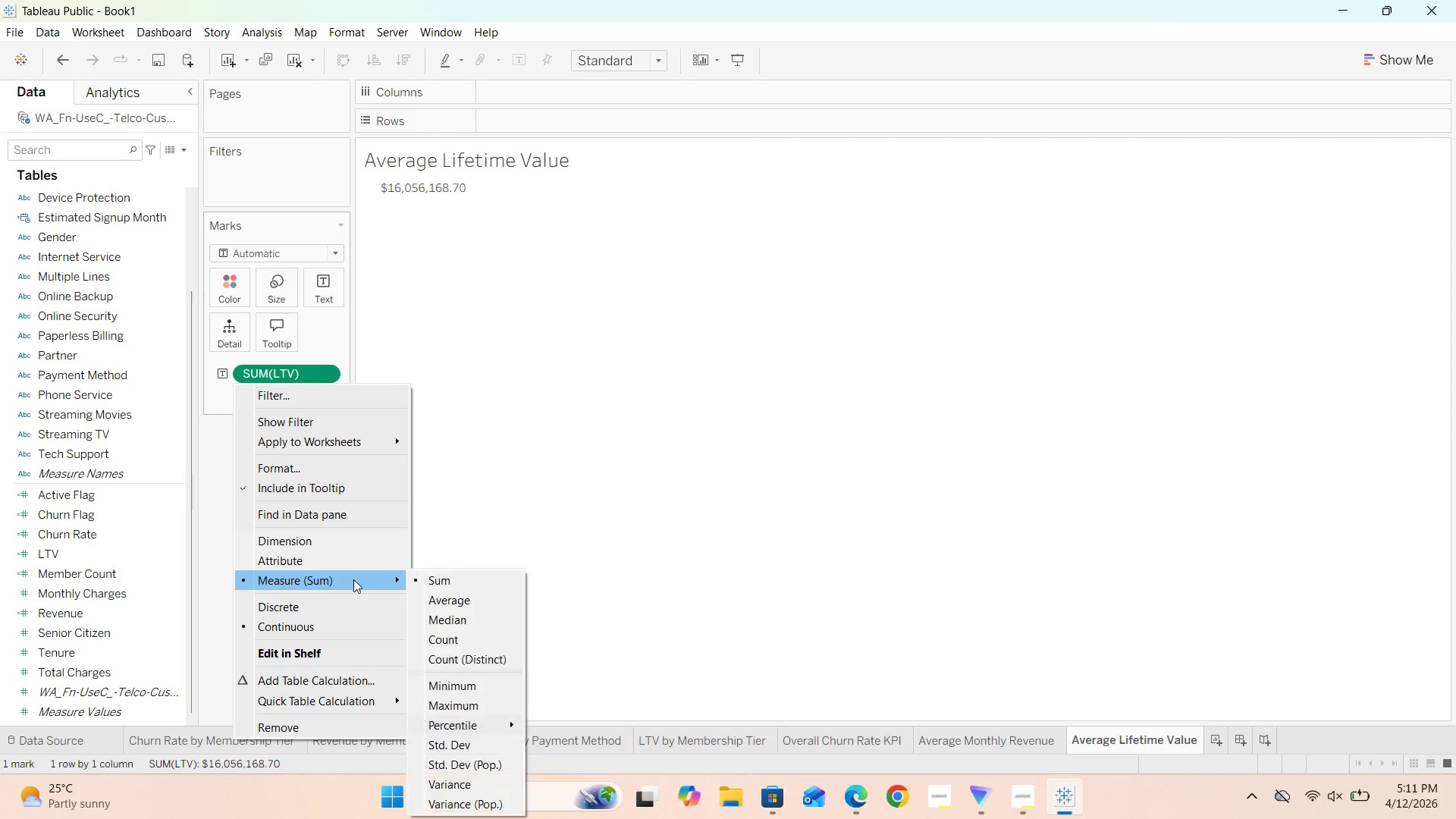 
left_click([450, 597])
 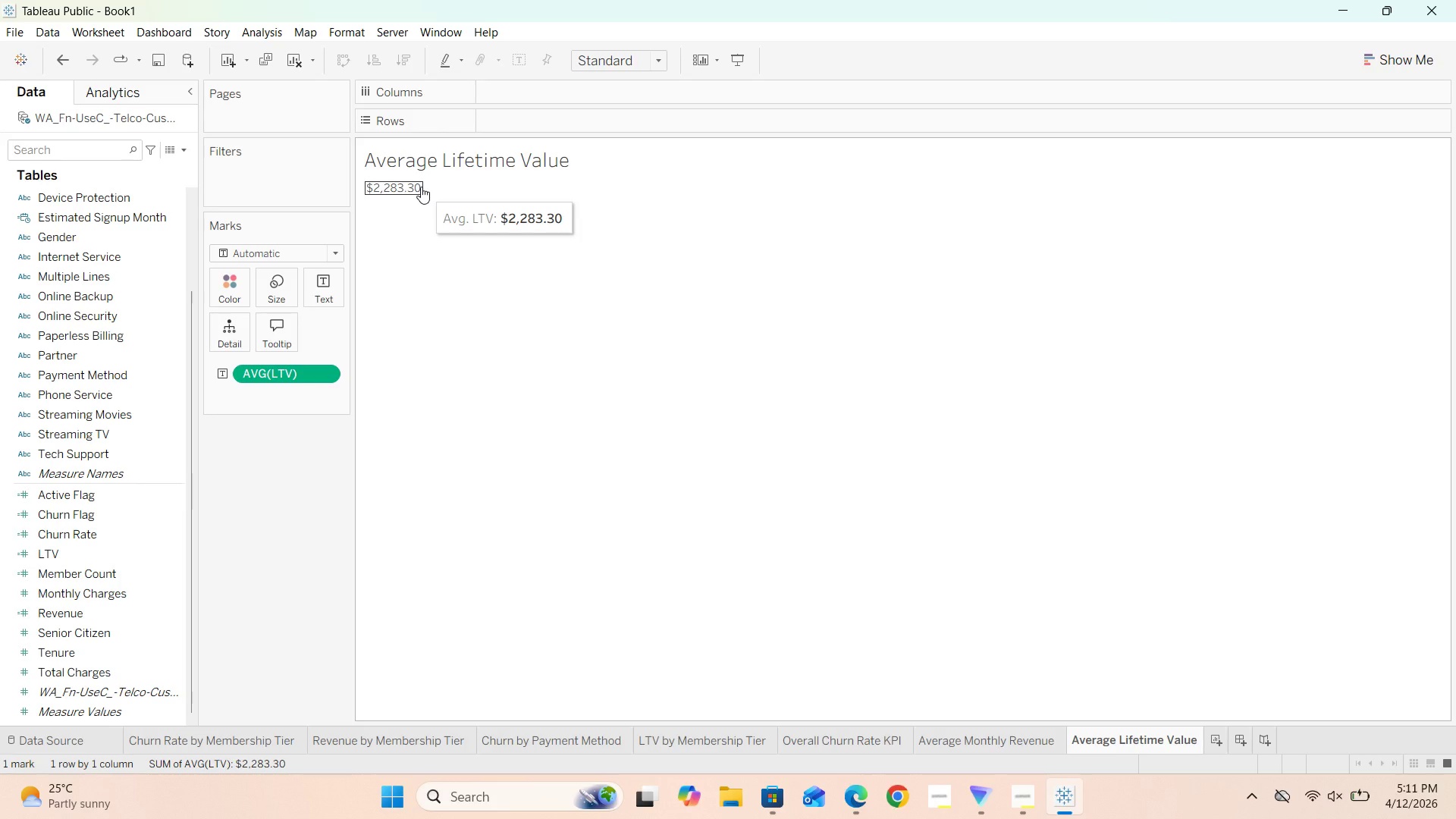 
left_click([421, 187])
 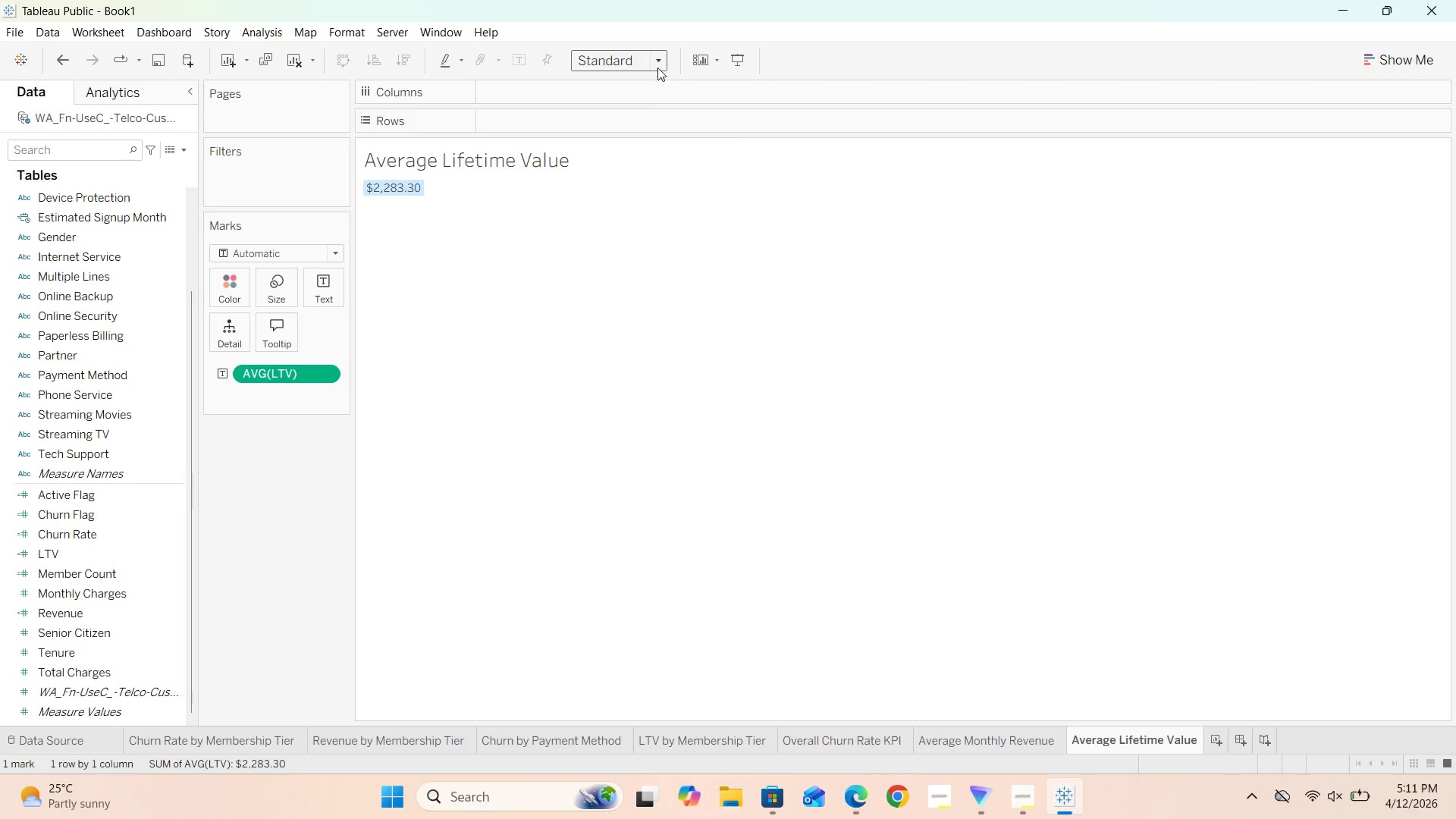 
left_click([630, 172])
 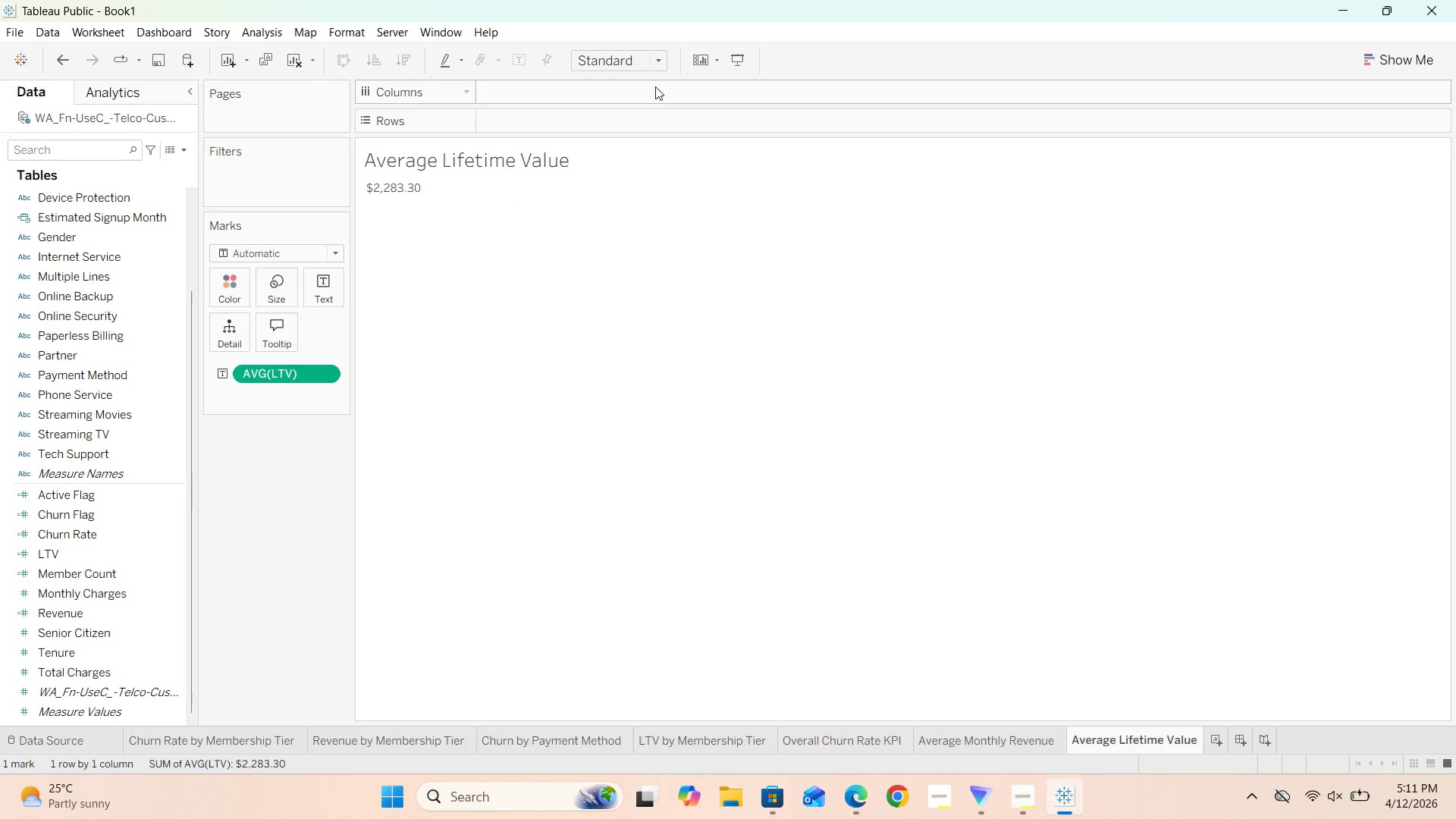 
left_click([662, 60])
 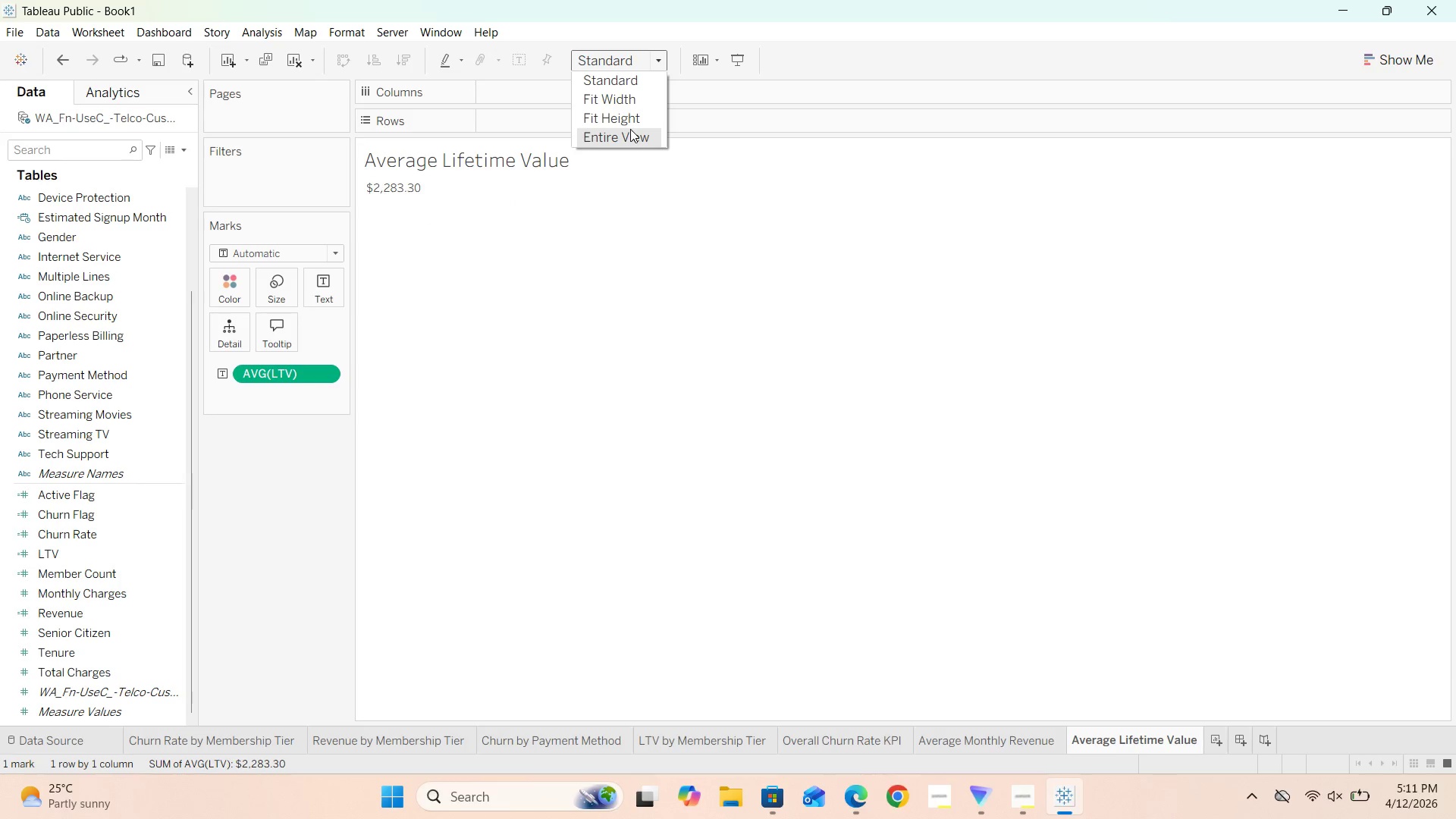 
left_click([628, 132])
 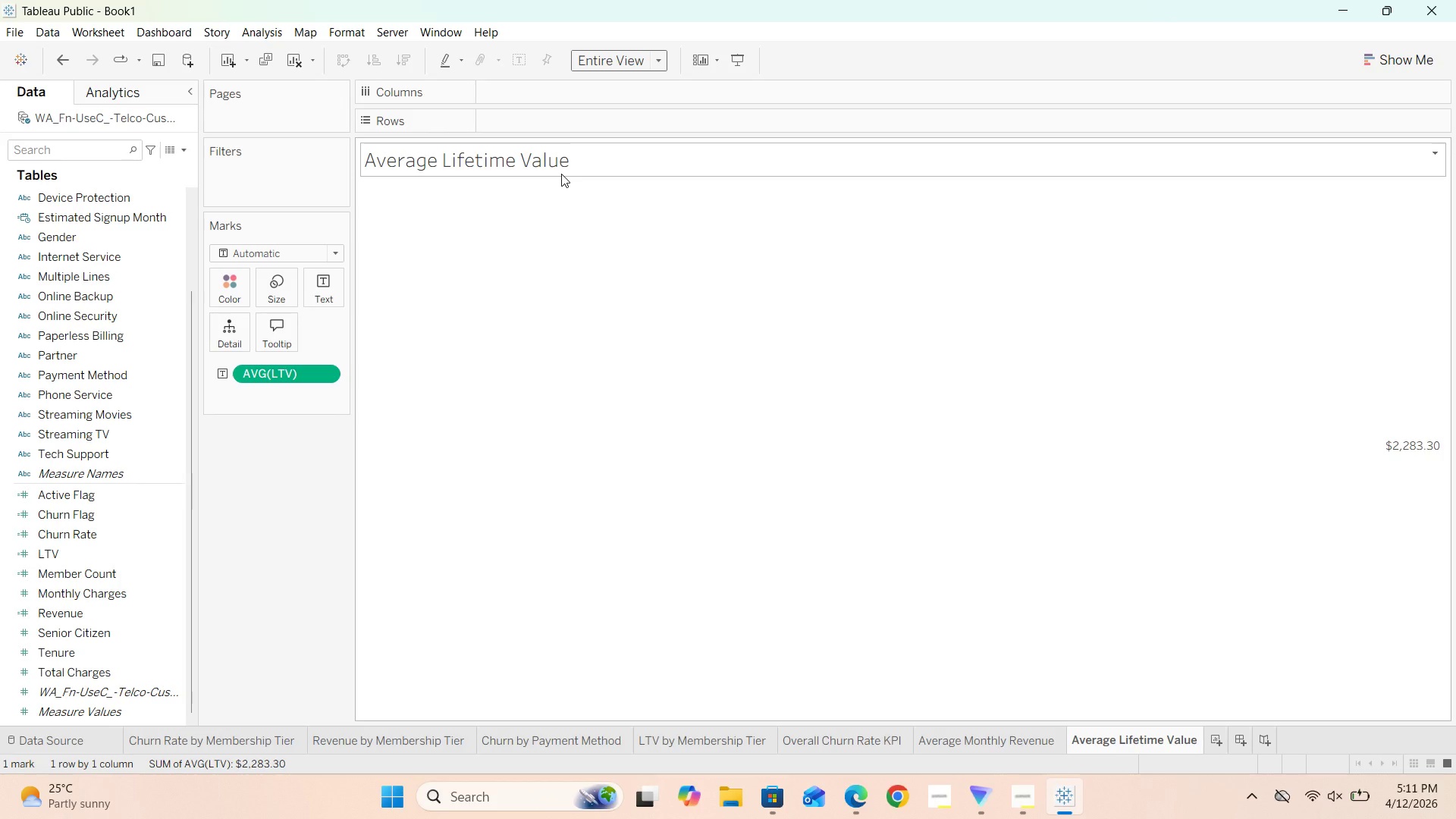 
left_click([561, 171])
 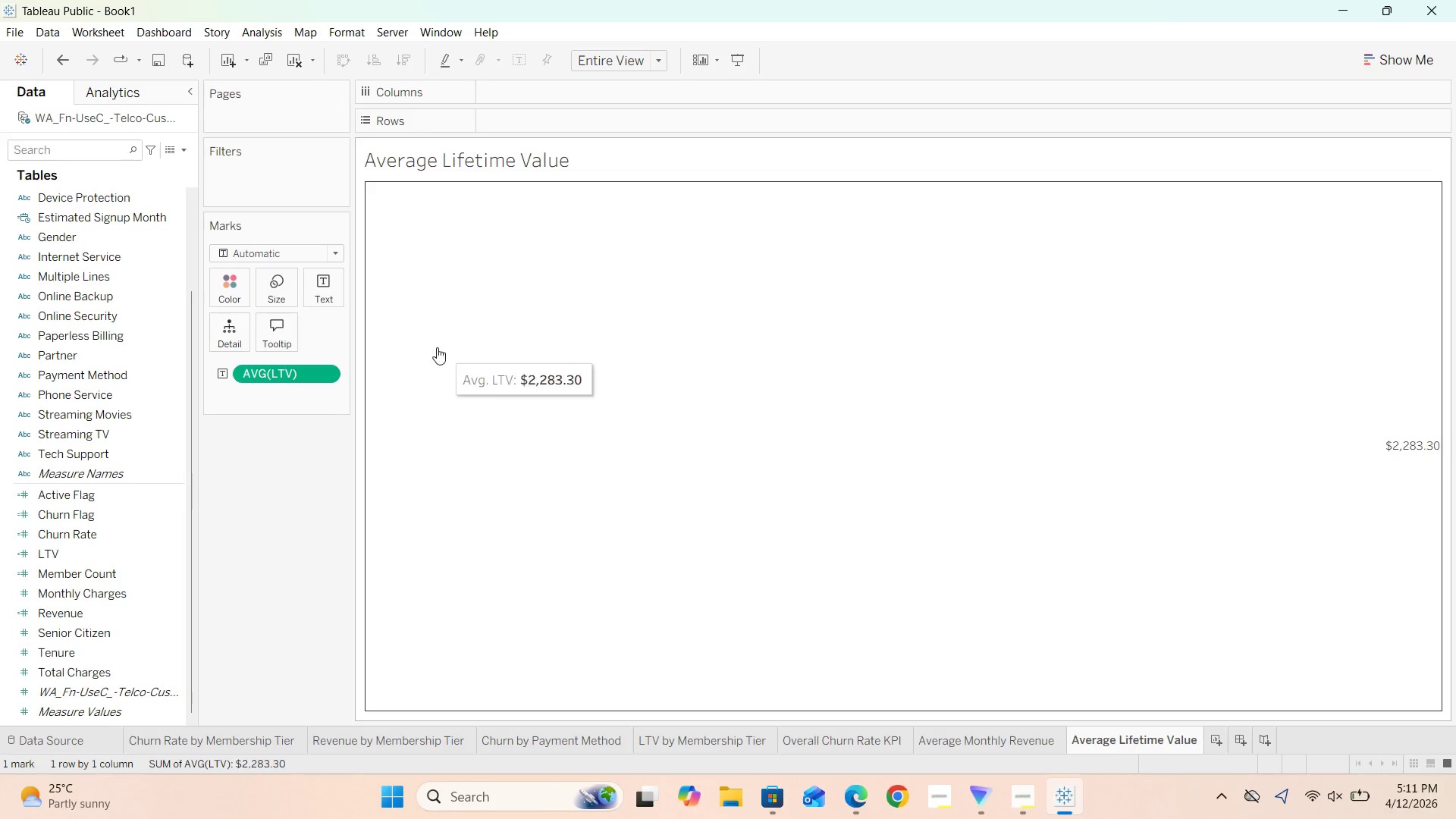 
left_click([331, 296])
 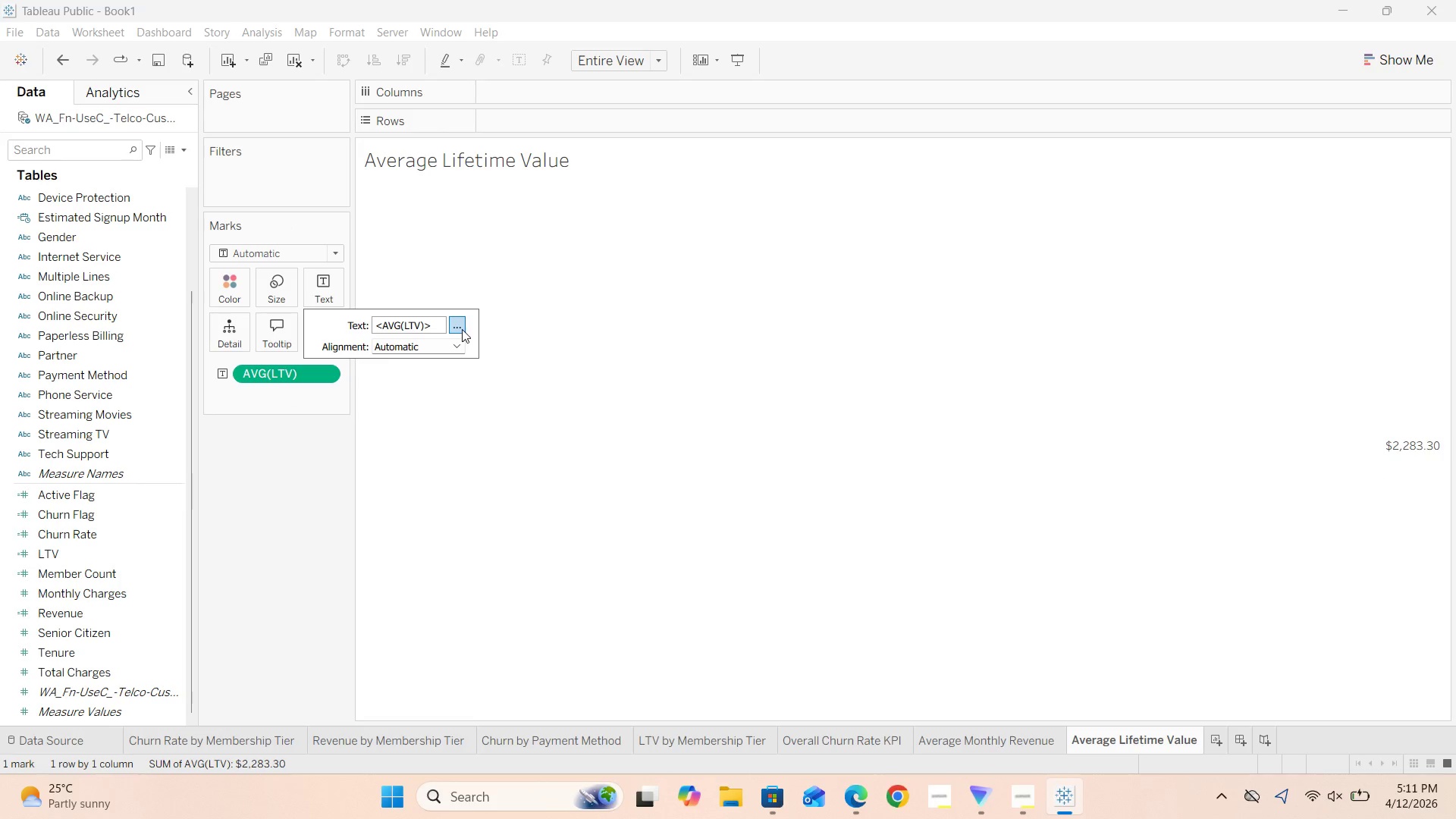 
left_click([462, 329])
 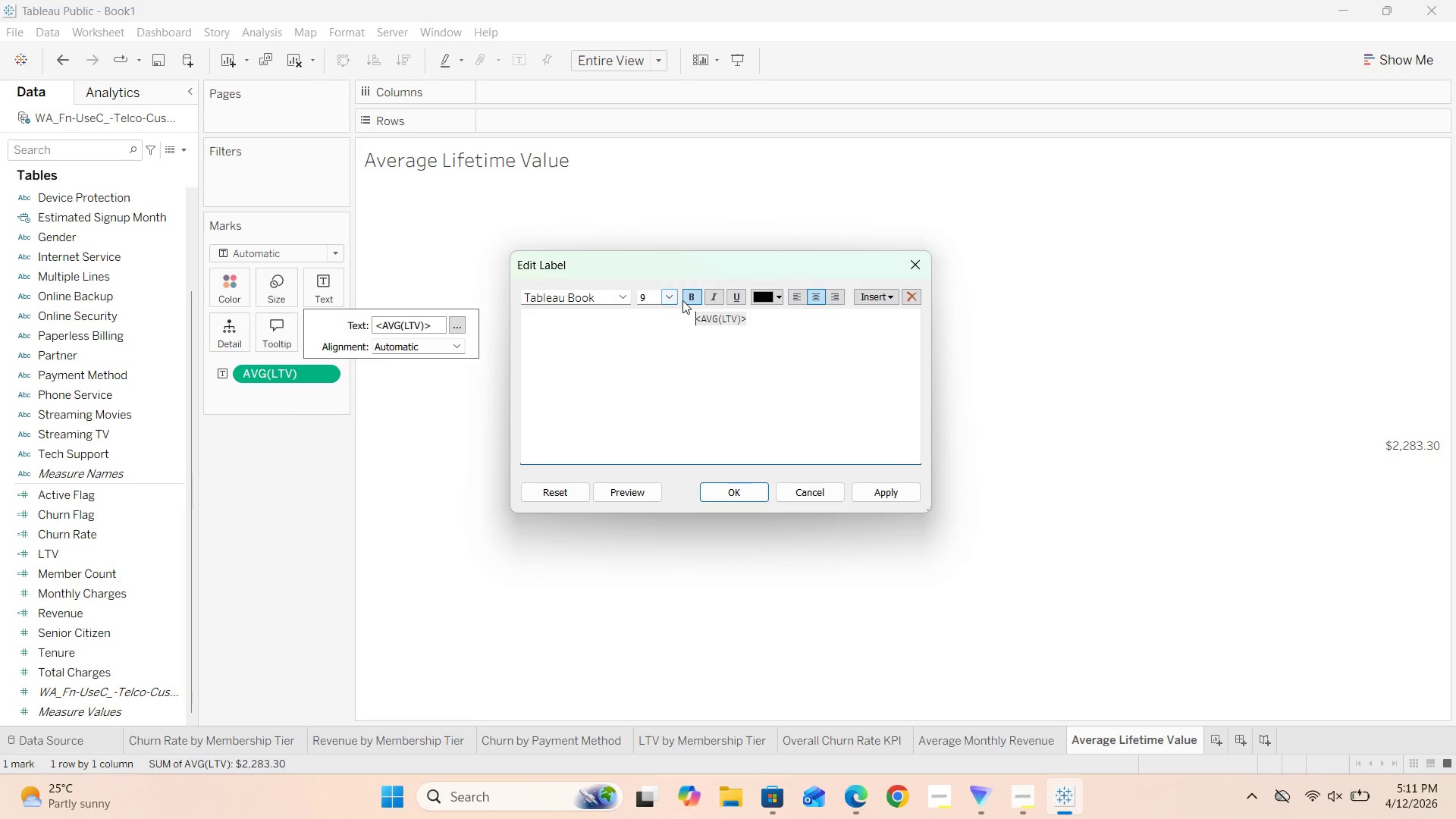 
left_click_drag(start_coordinate=[741, 324], to_coordinate=[699, 315])
 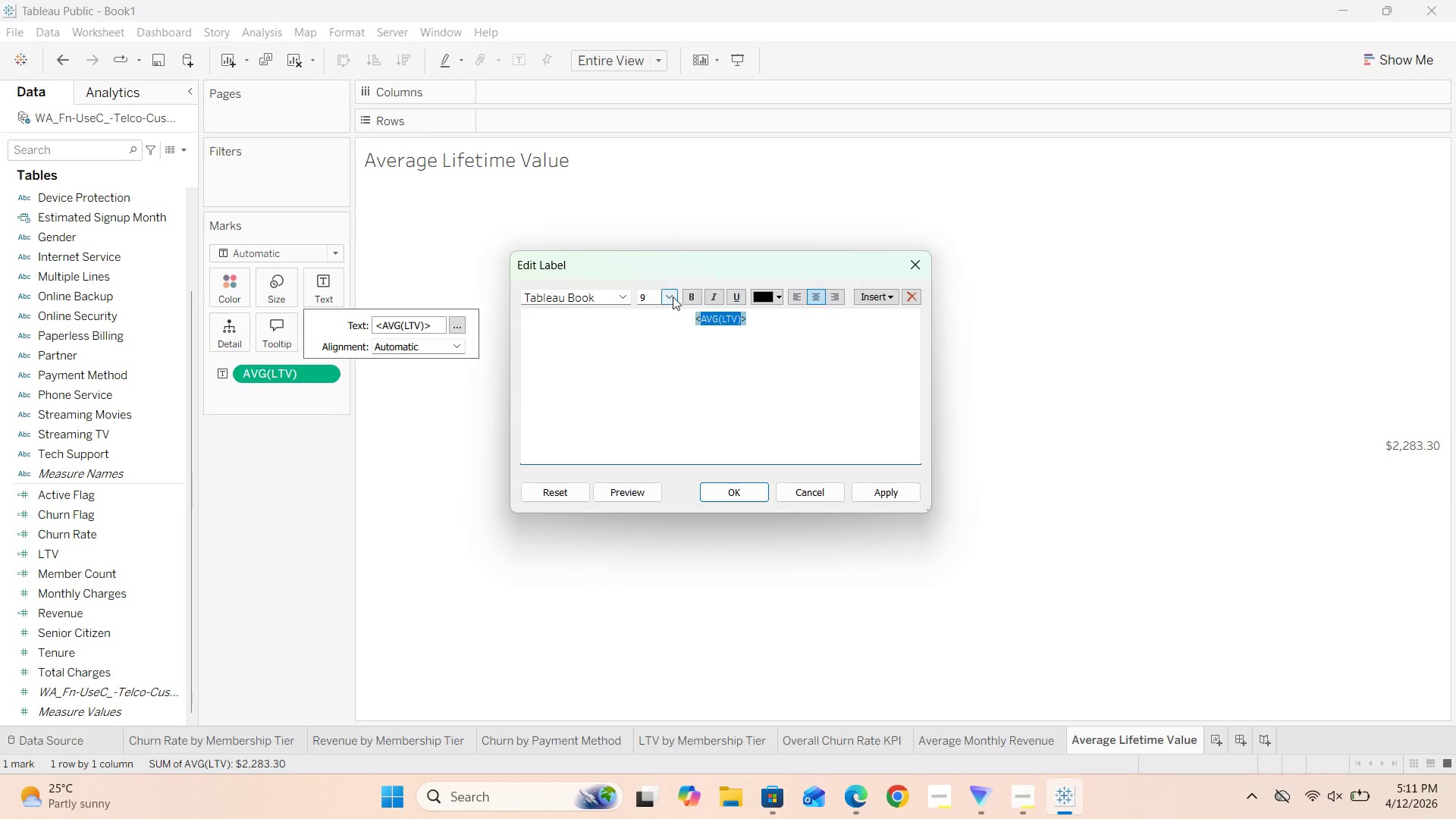 
left_click([673, 297])
 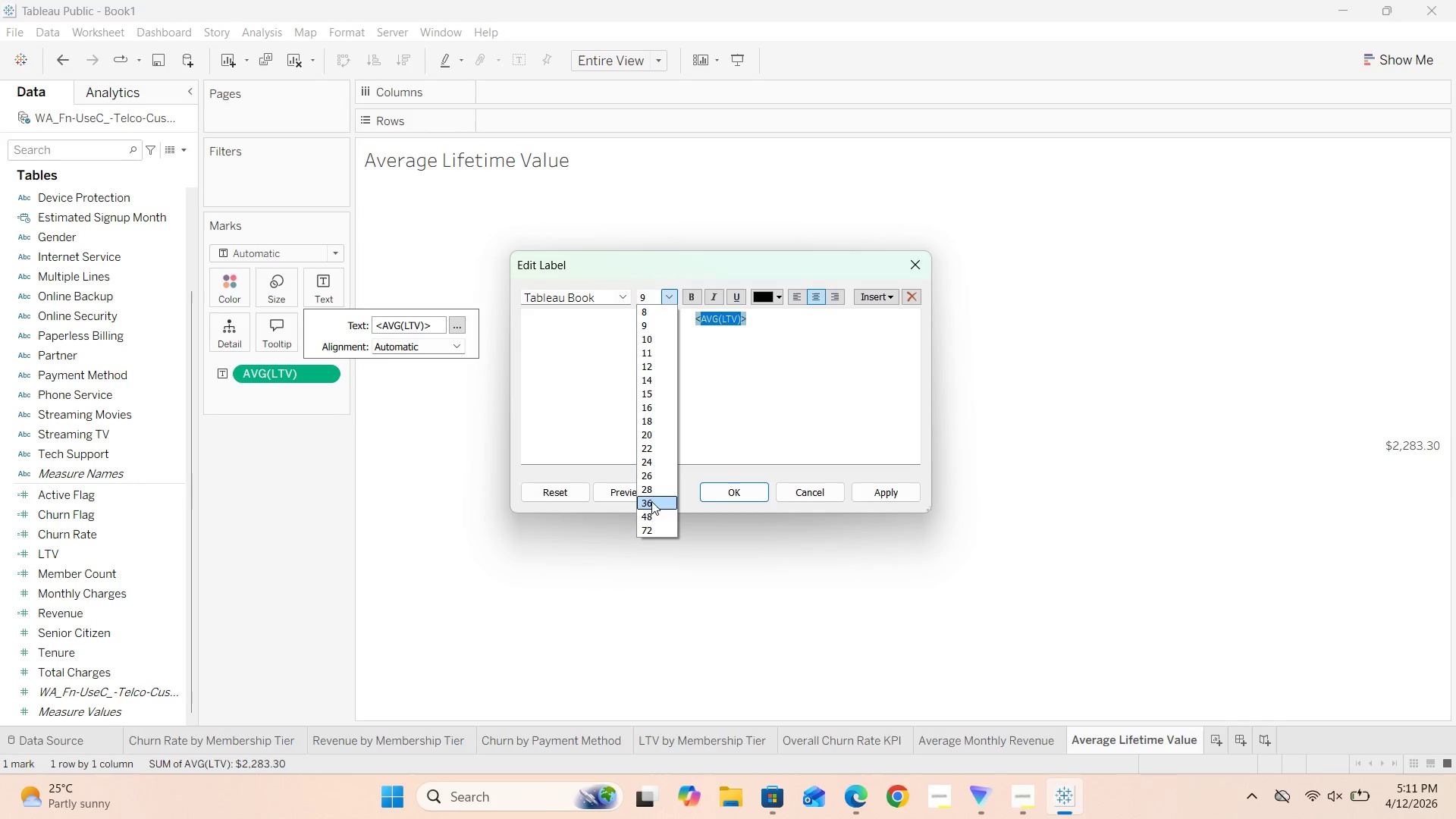 
left_click([649, 484])
 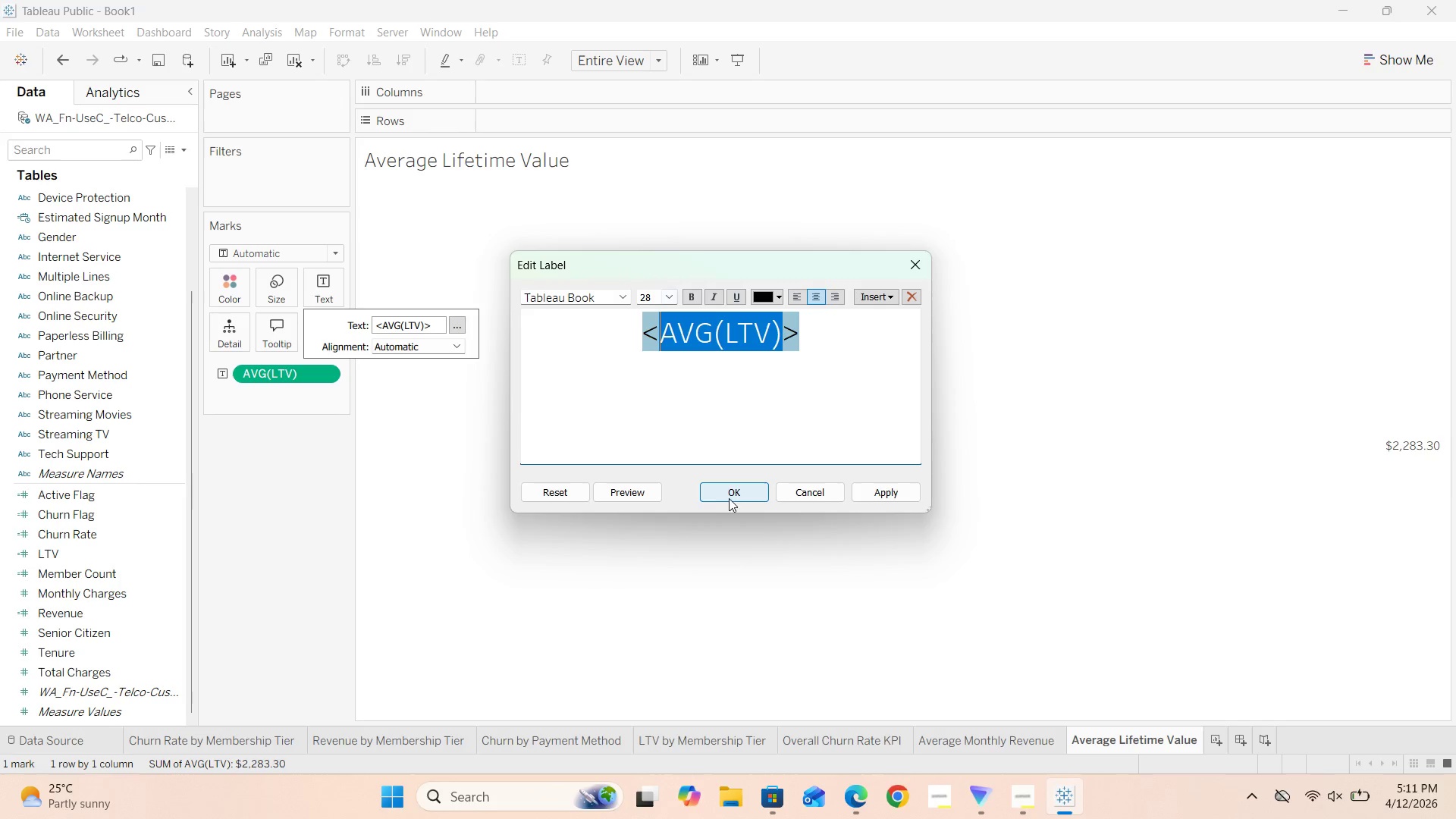 
left_click([732, 494])
 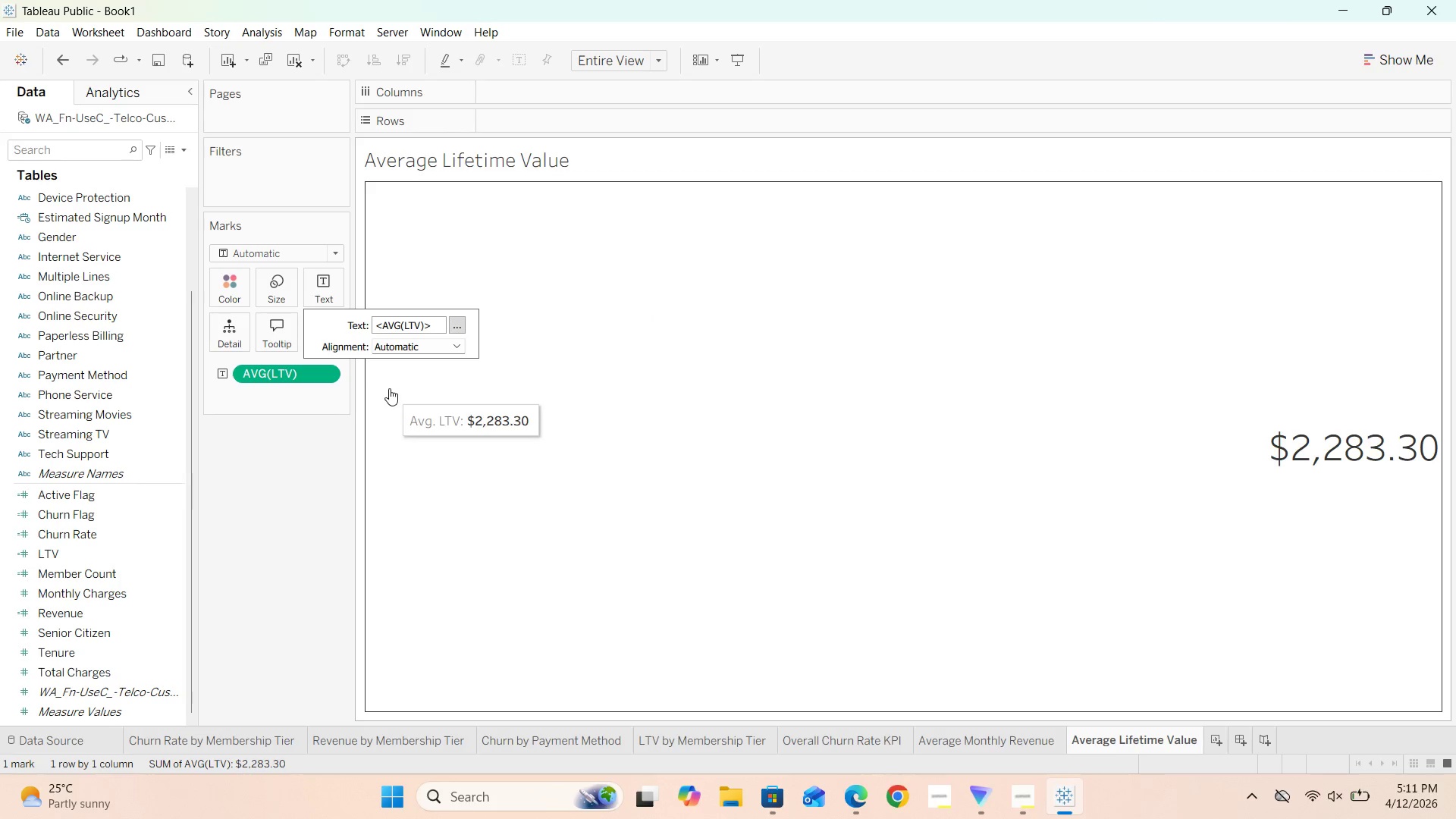 
left_click([459, 343])
 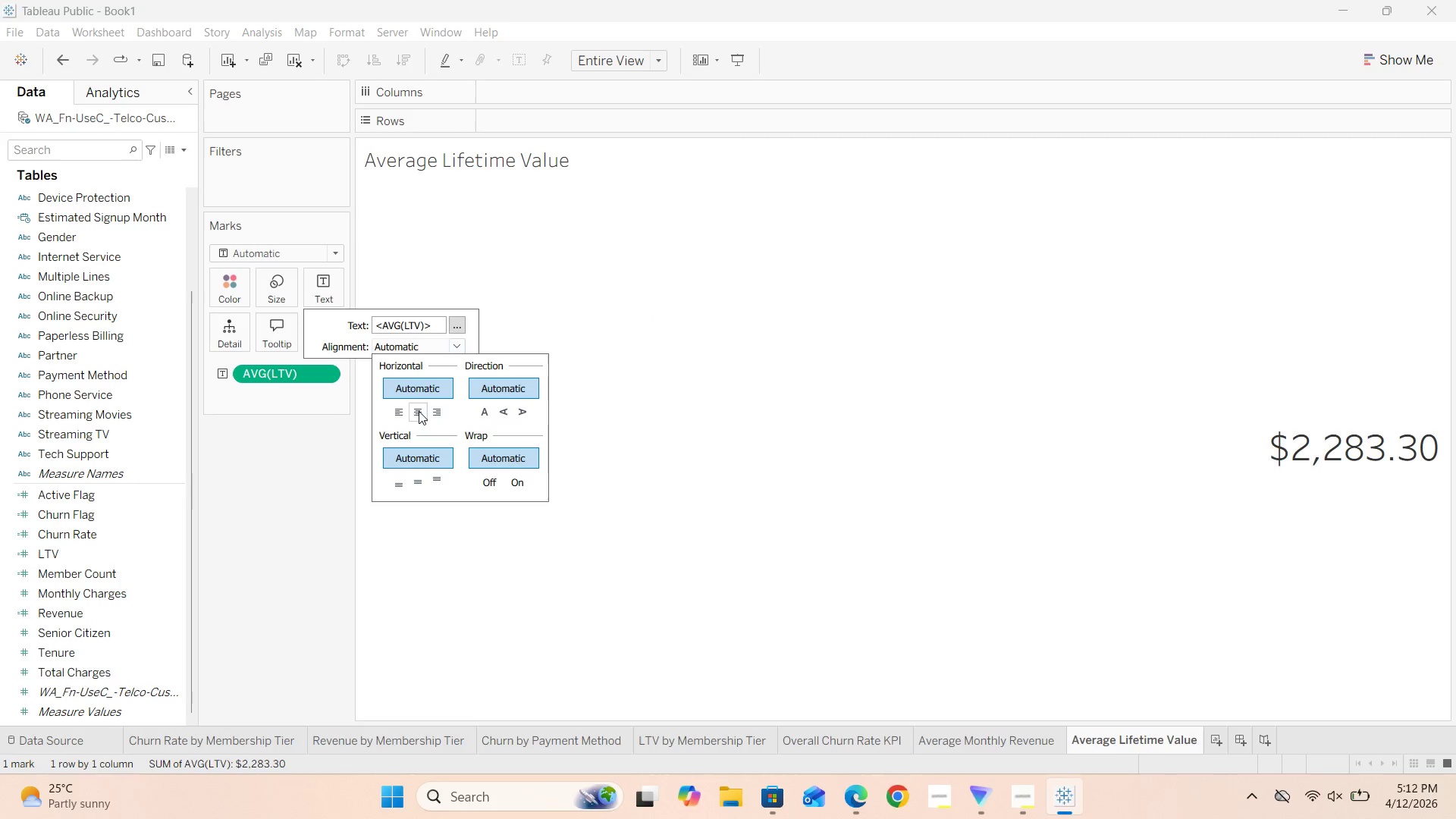 
left_click([419, 411])
 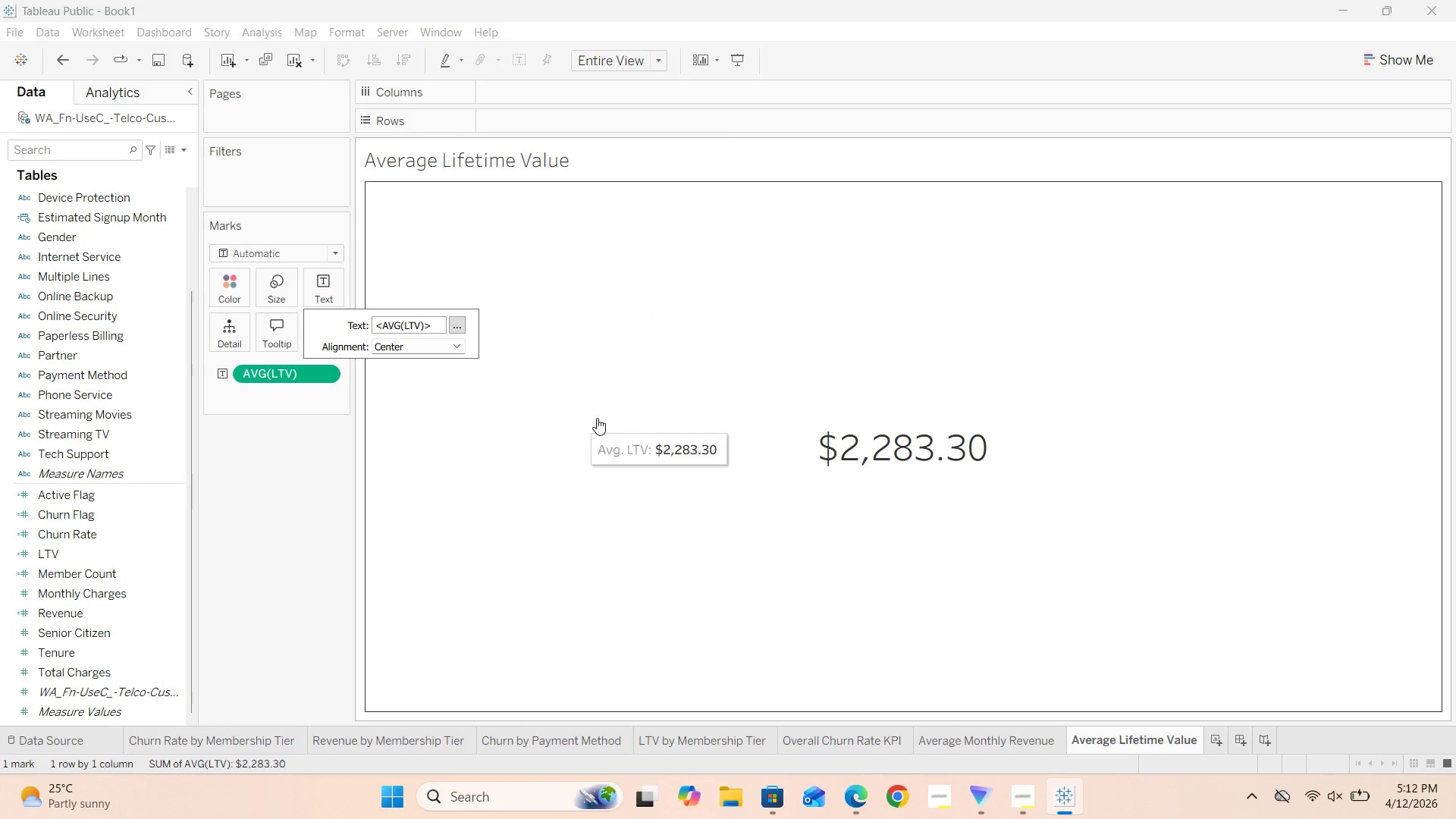 
left_click([635, 418])
 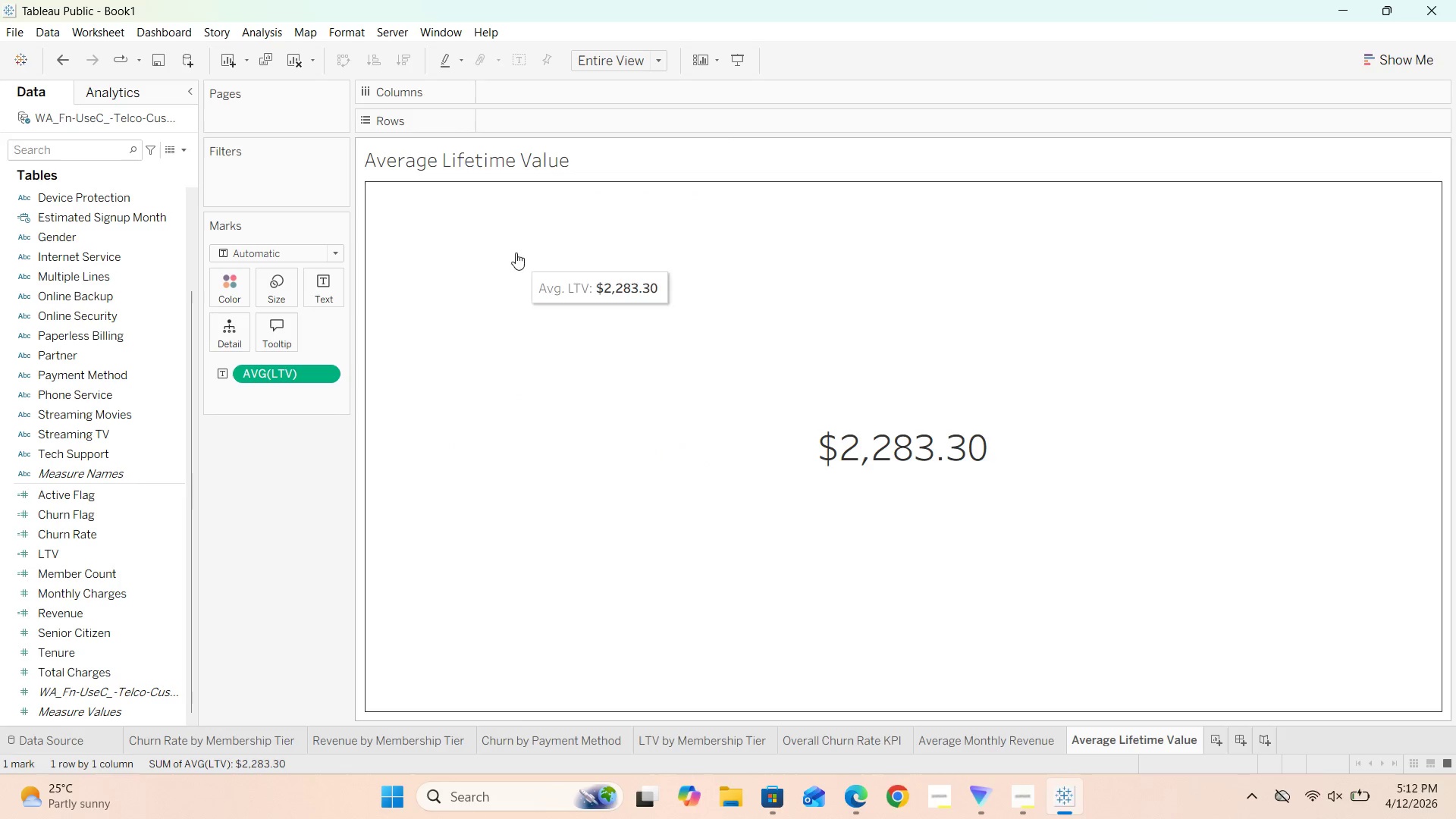 
double_click([508, 171])
 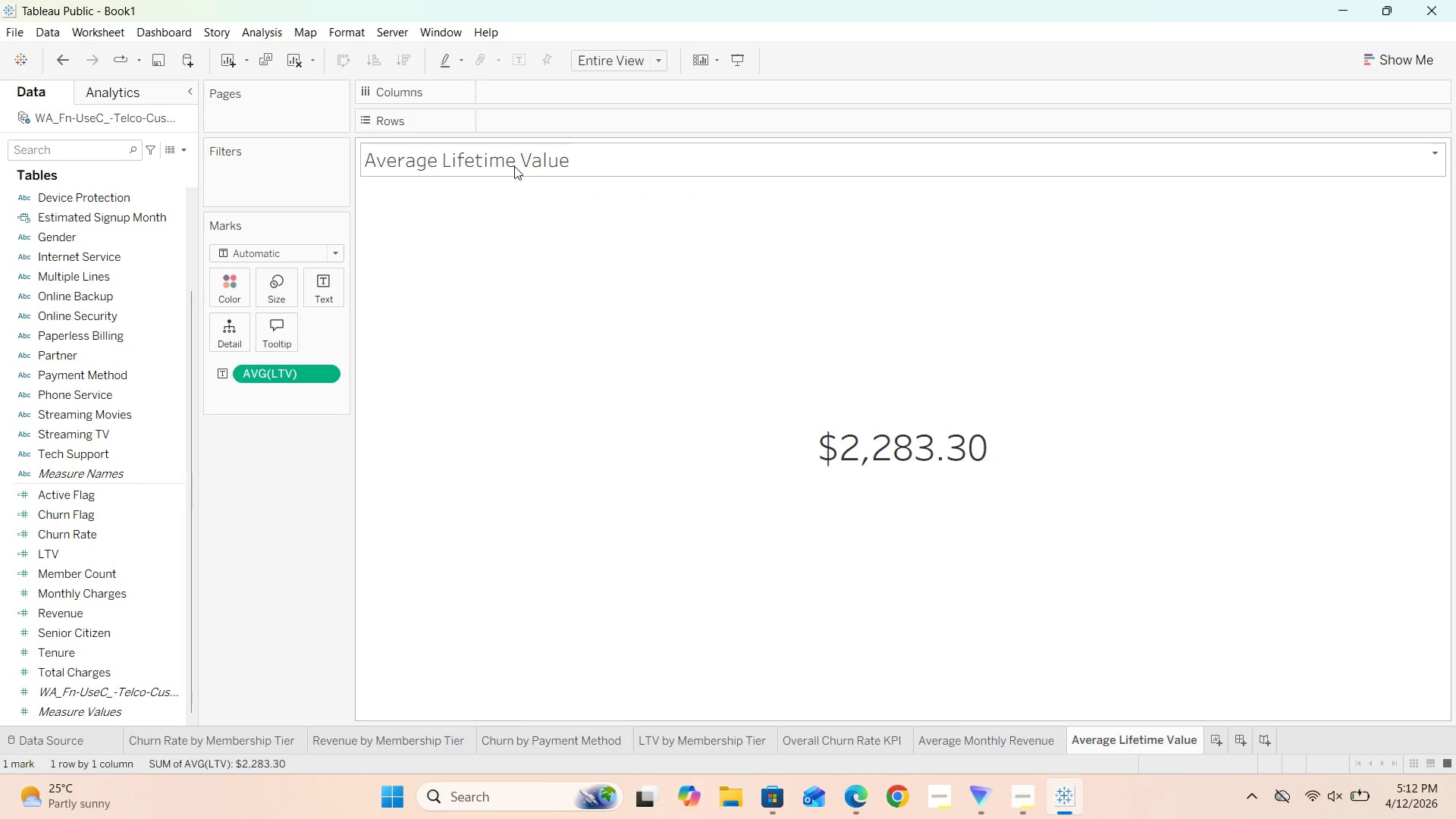 
double_click([514, 166])
 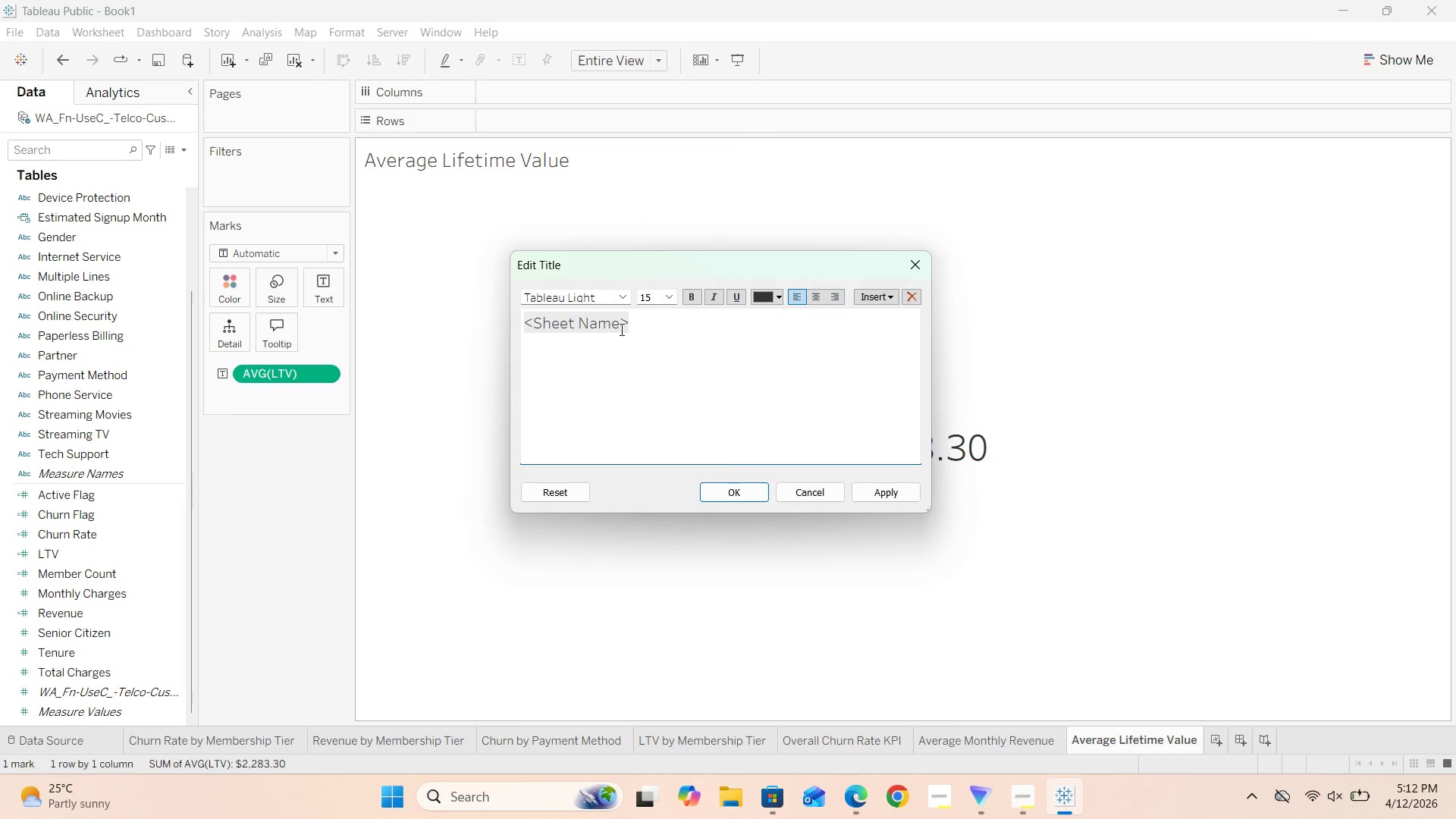 
left_click_drag(start_coordinate=[620, 328], to_coordinate=[535, 328])
 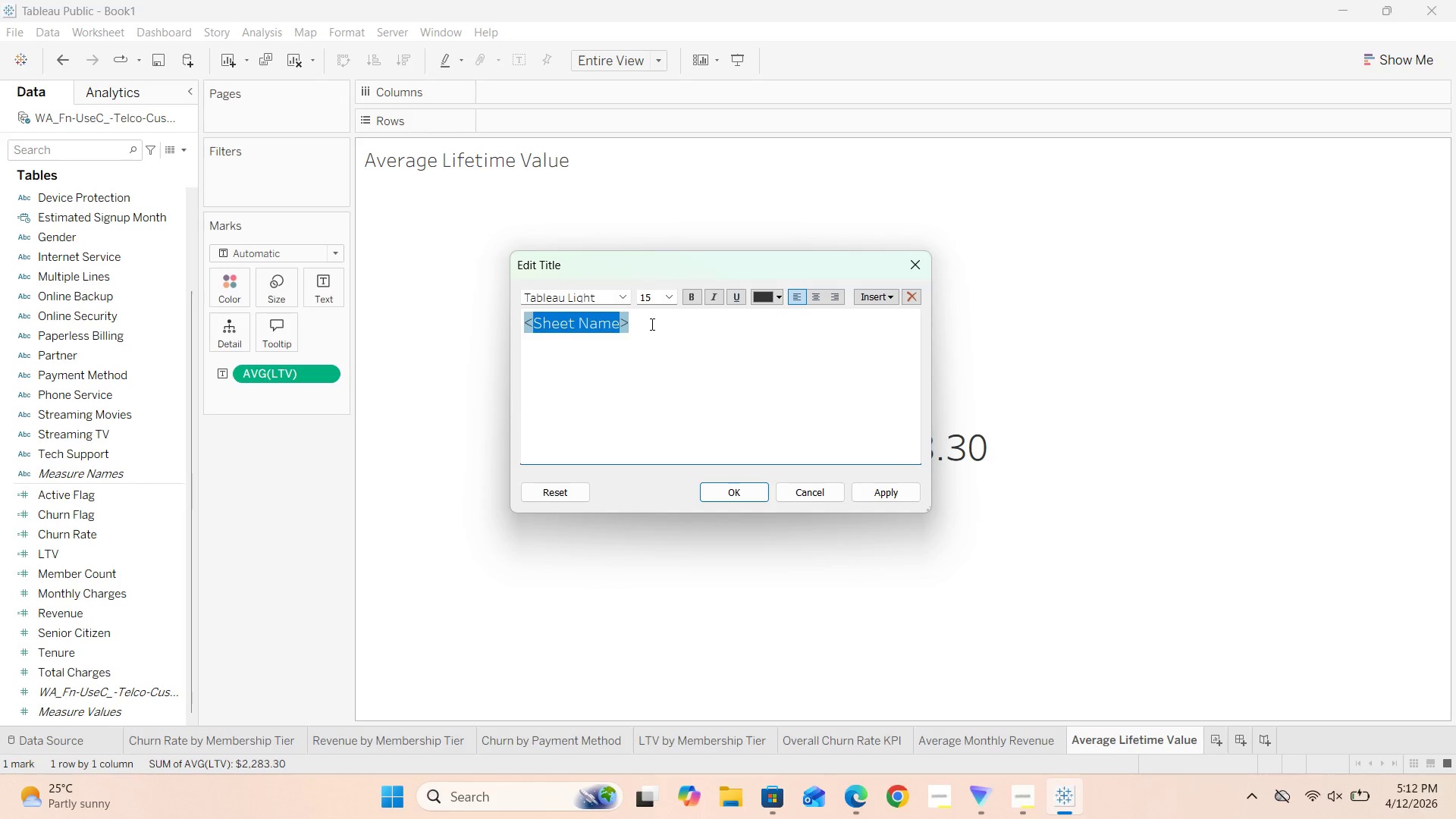 
left_click([651, 324])
 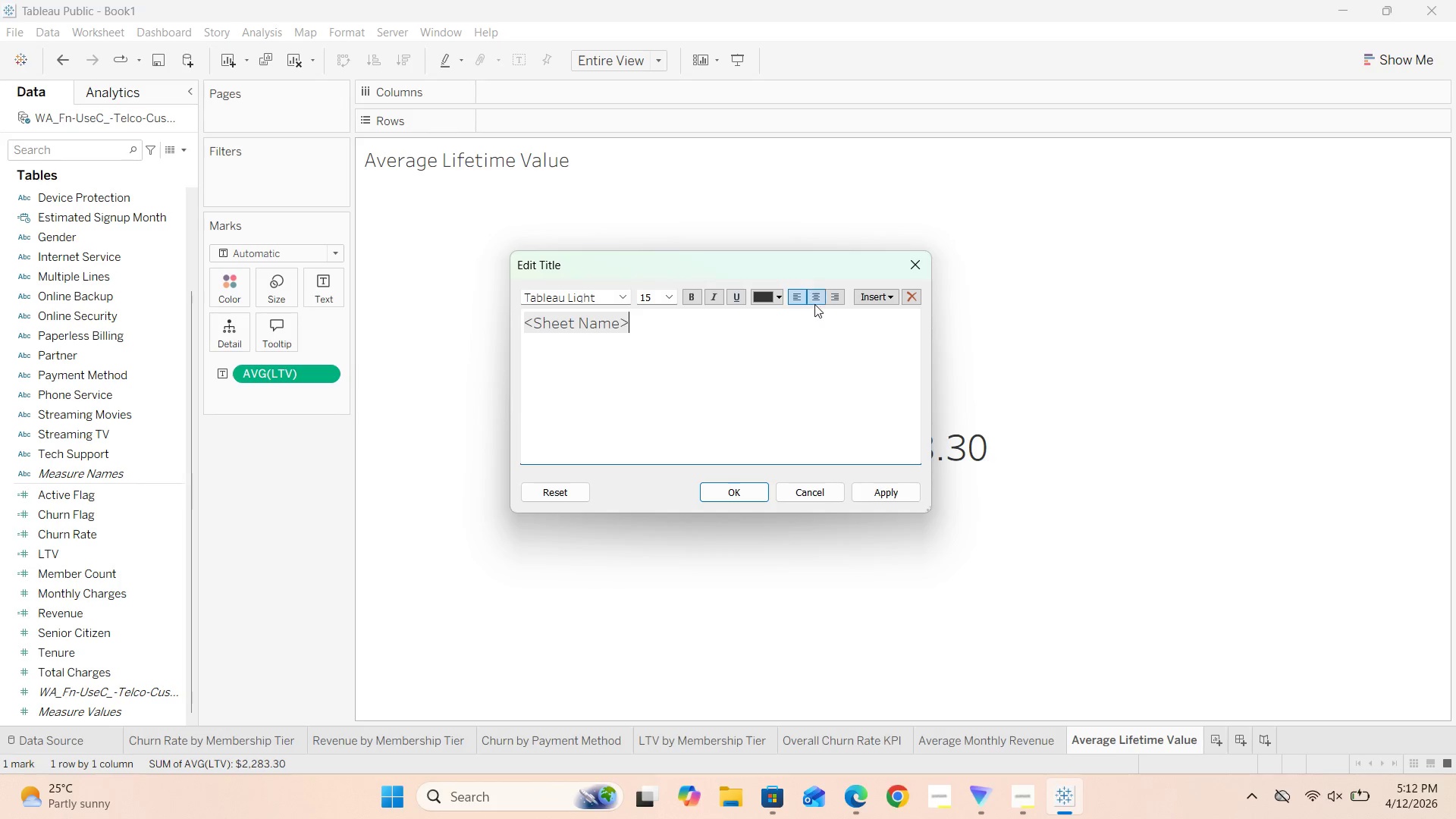 
left_click([815, 300])
 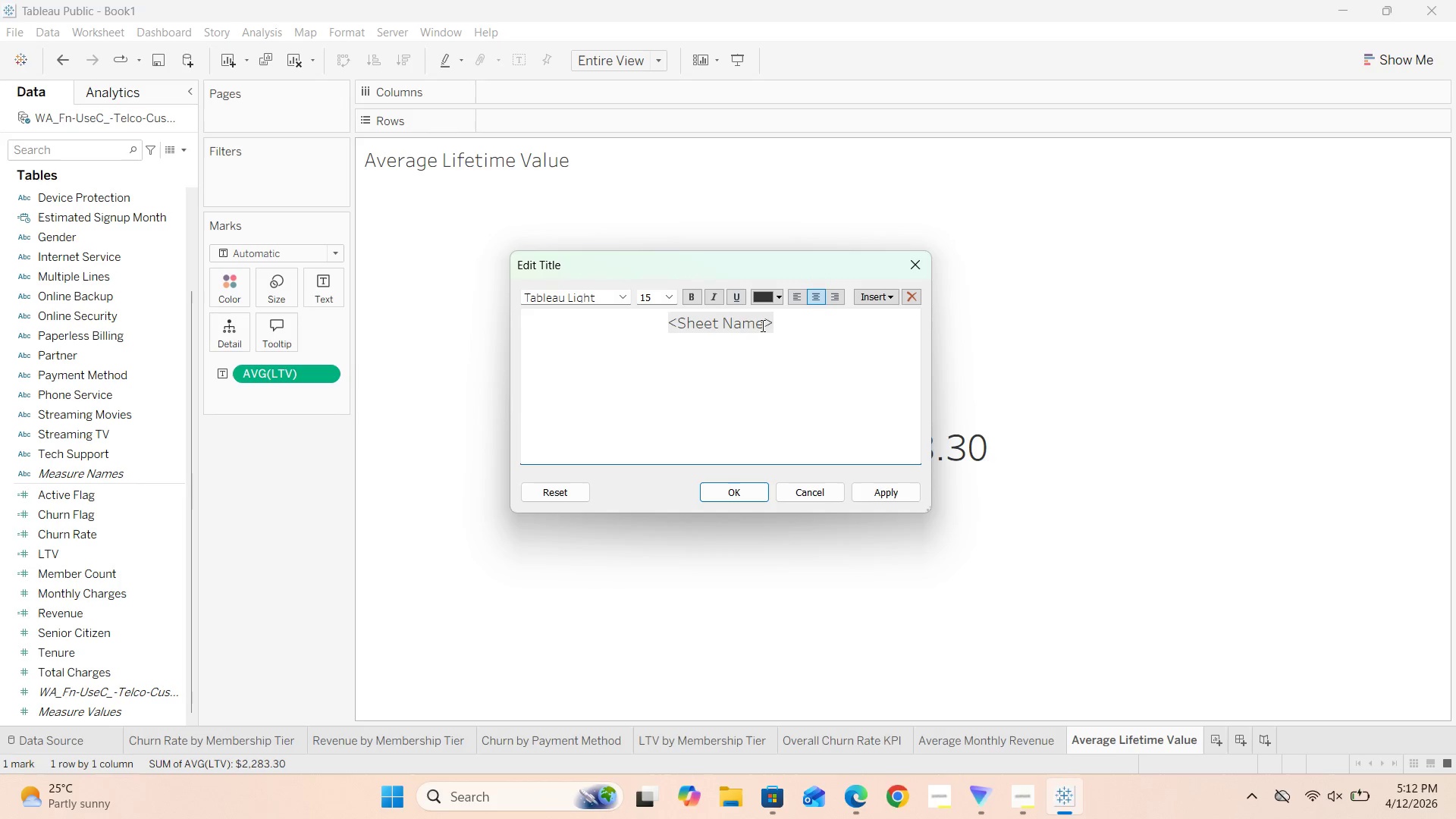 
left_click_drag(start_coordinate=[764, 325], to_coordinate=[680, 318])
 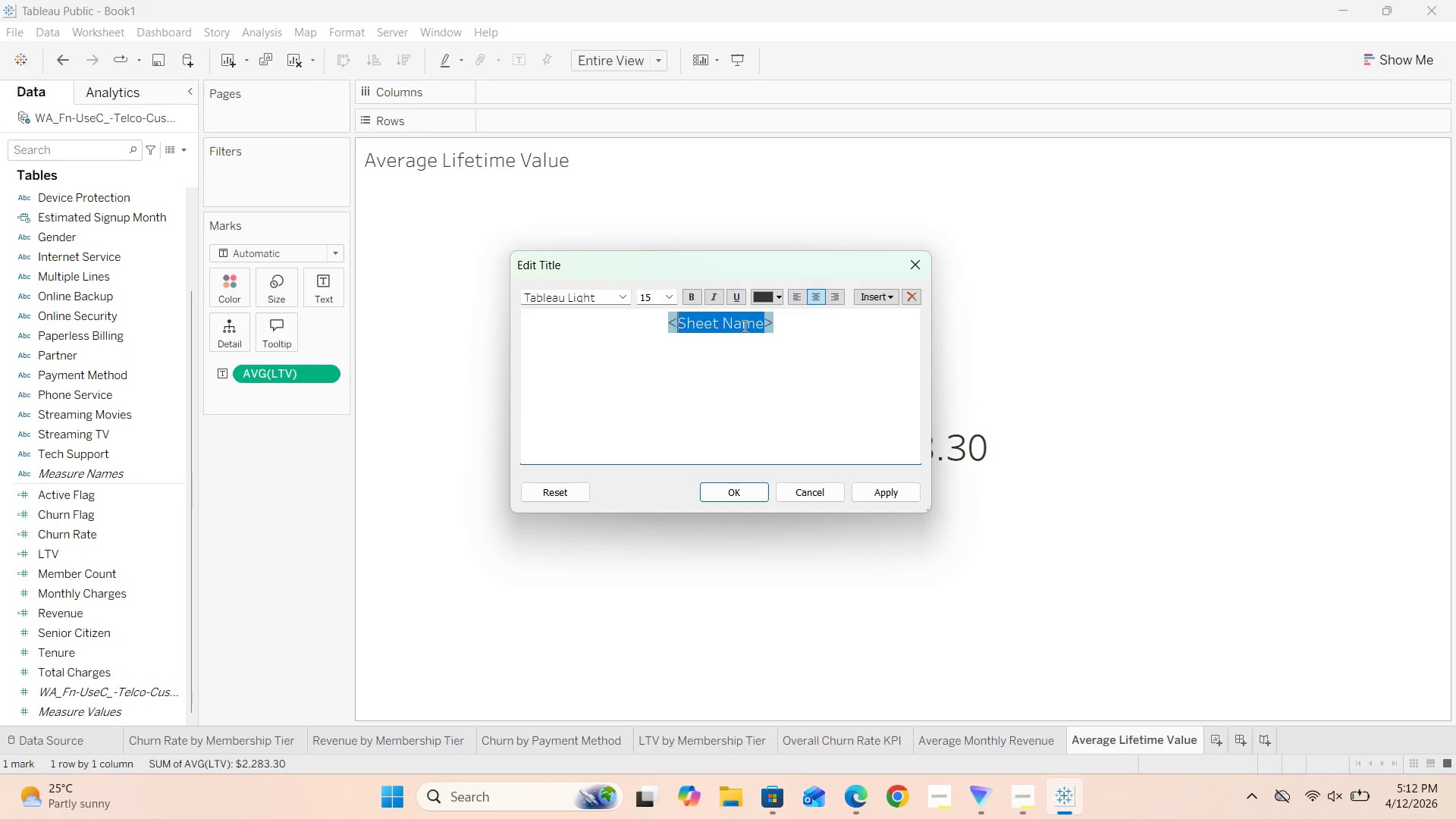 
left_click_drag(start_coordinate=[795, 326], to_coordinate=[665, 323])
 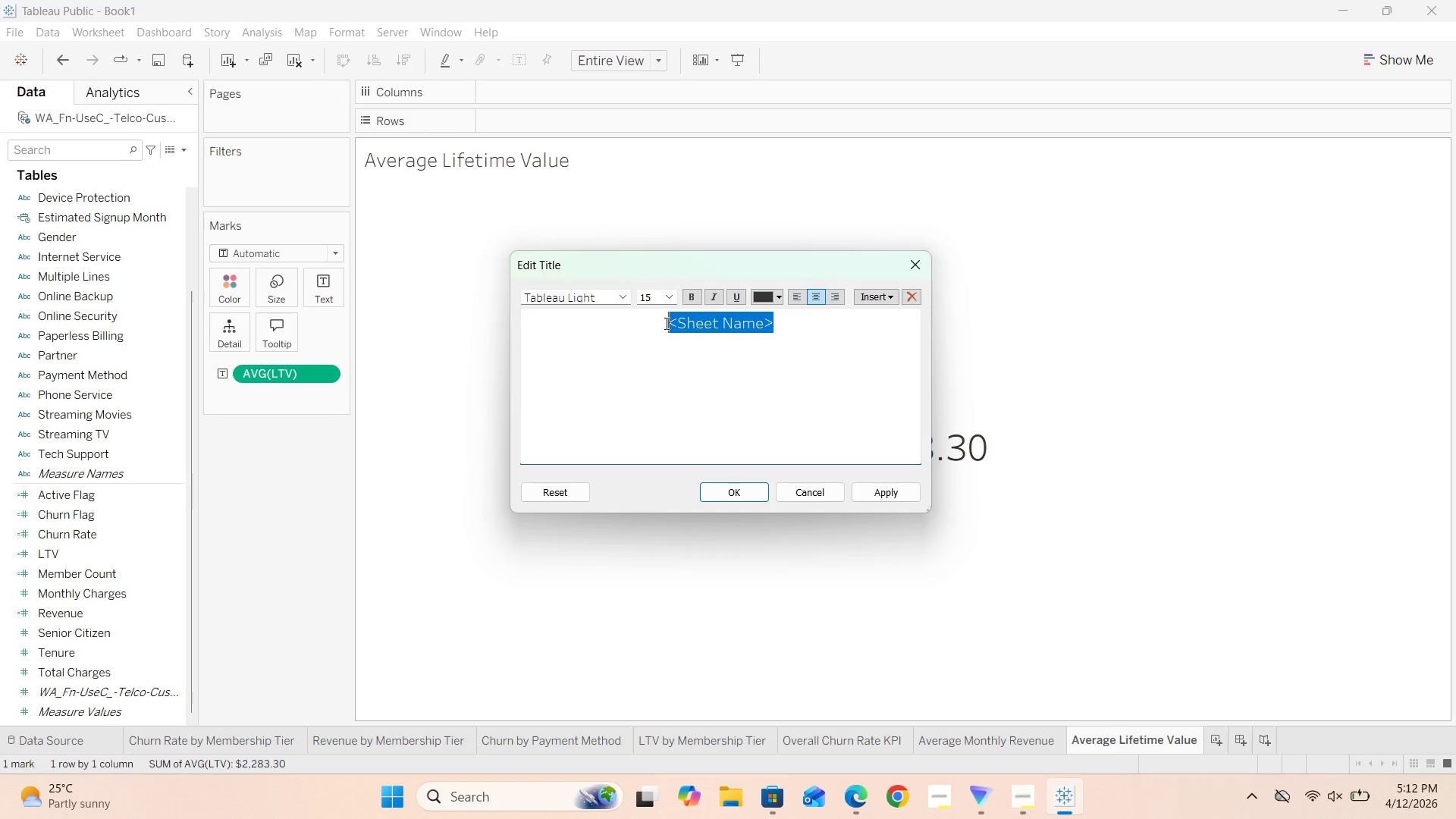 
key(Backspace)
type(Average Lifetime Value)
 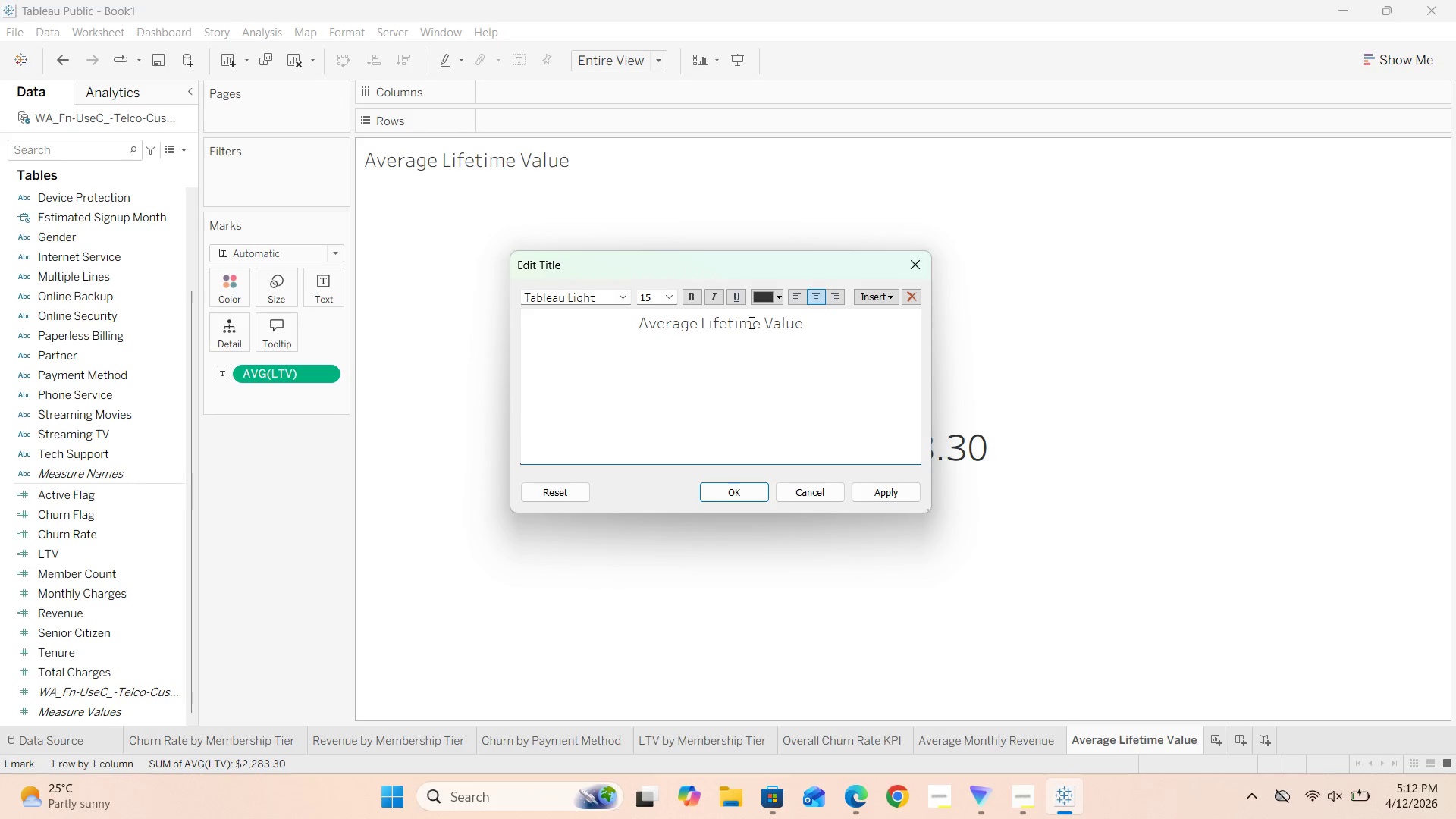 
left_click_drag(start_coordinate=[824, 326], to_coordinate=[629, 331])
 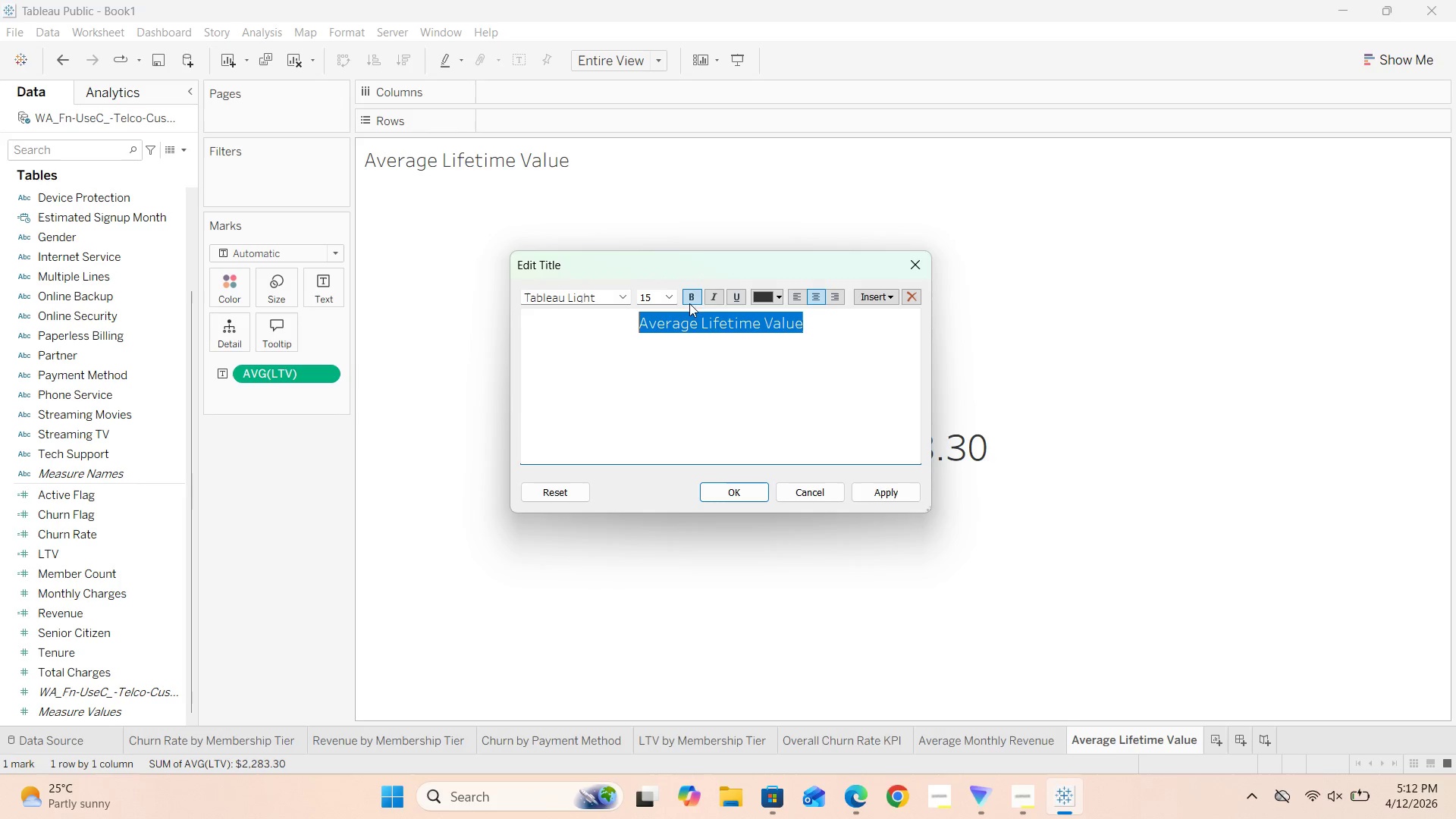 
left_click([690, 298])
 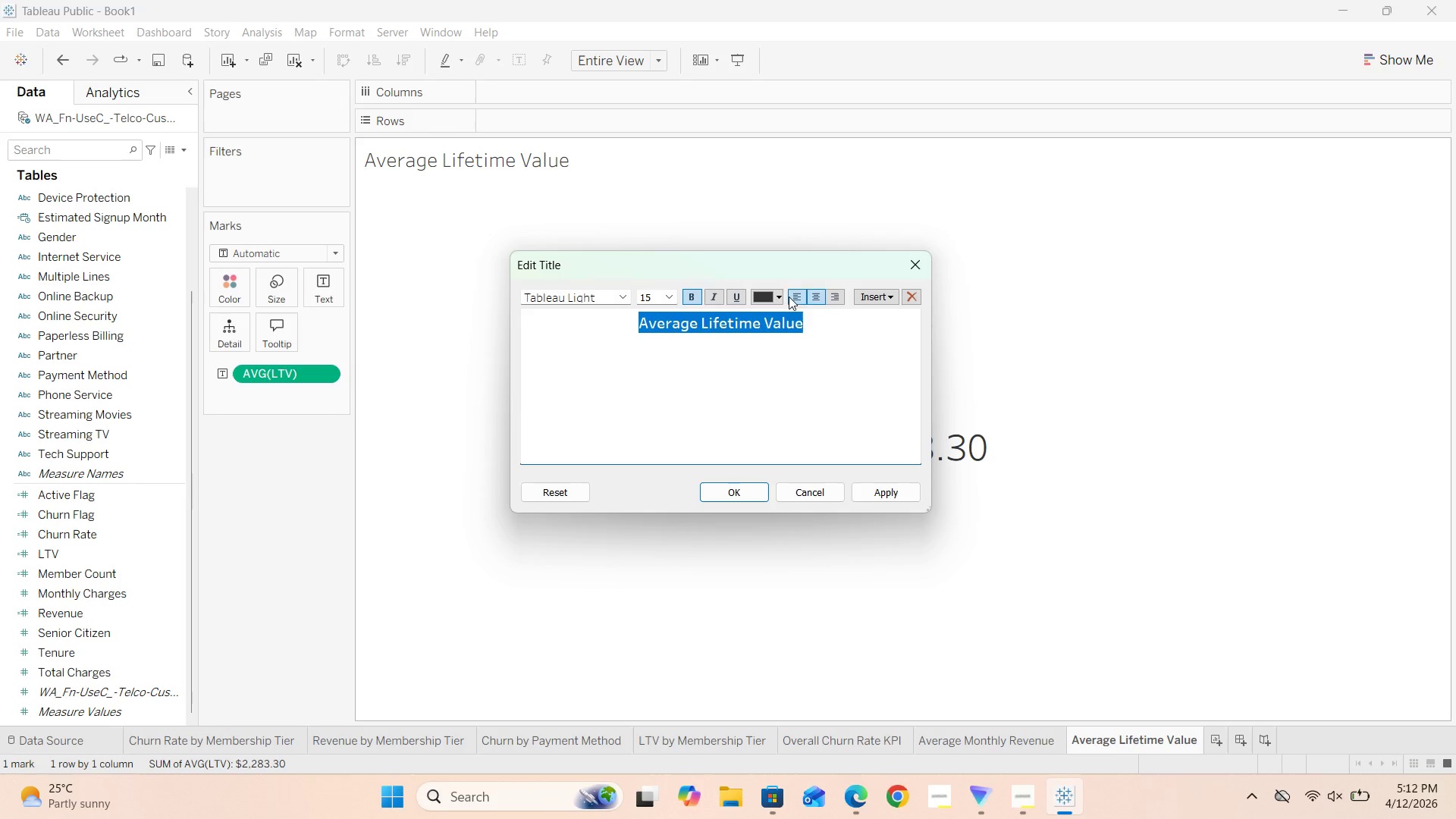 
left_click([780, 292])
 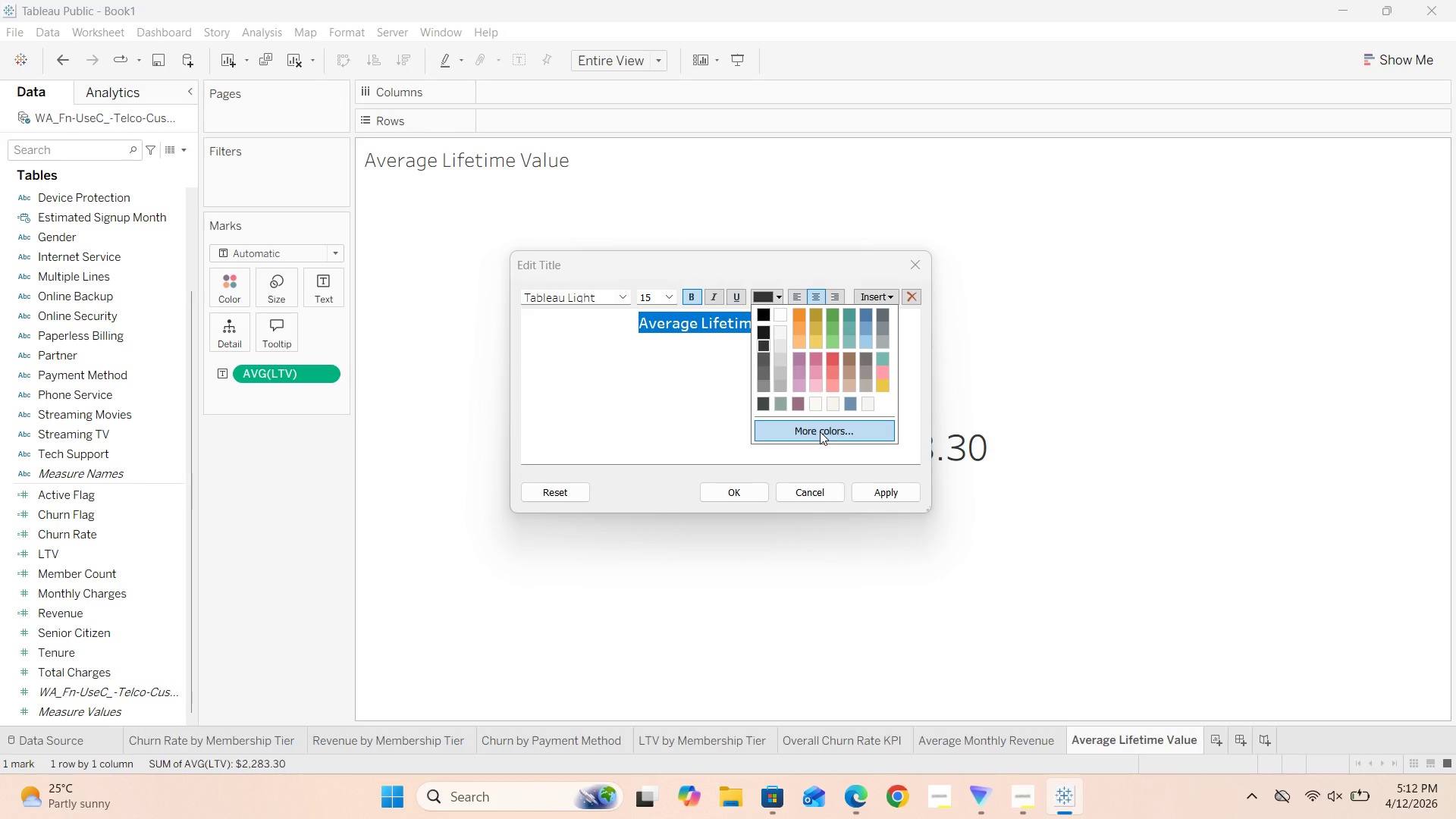 
left_click([820, 431])
 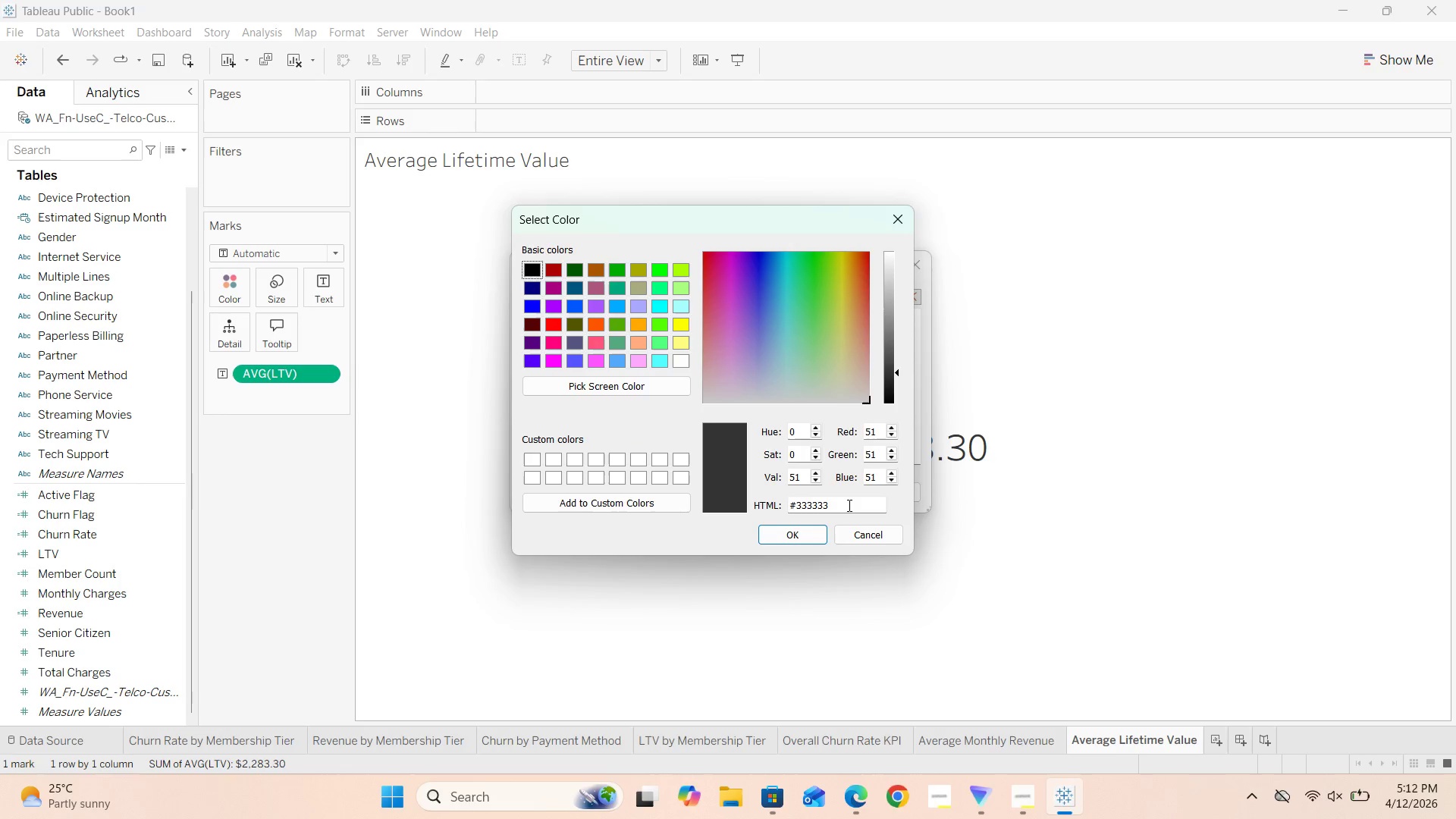 
left_click([848, 505])
 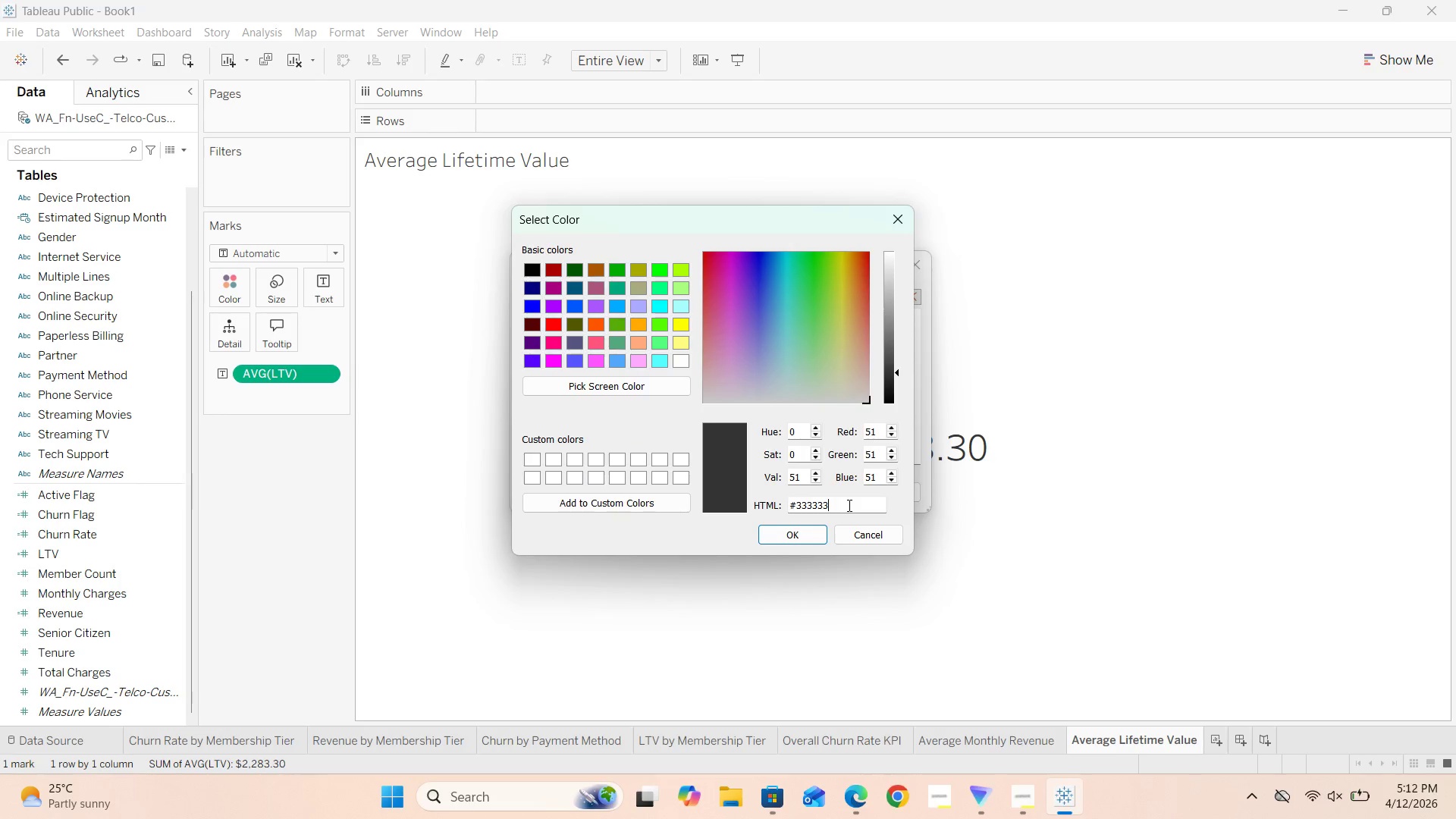 
key(Backspace)
 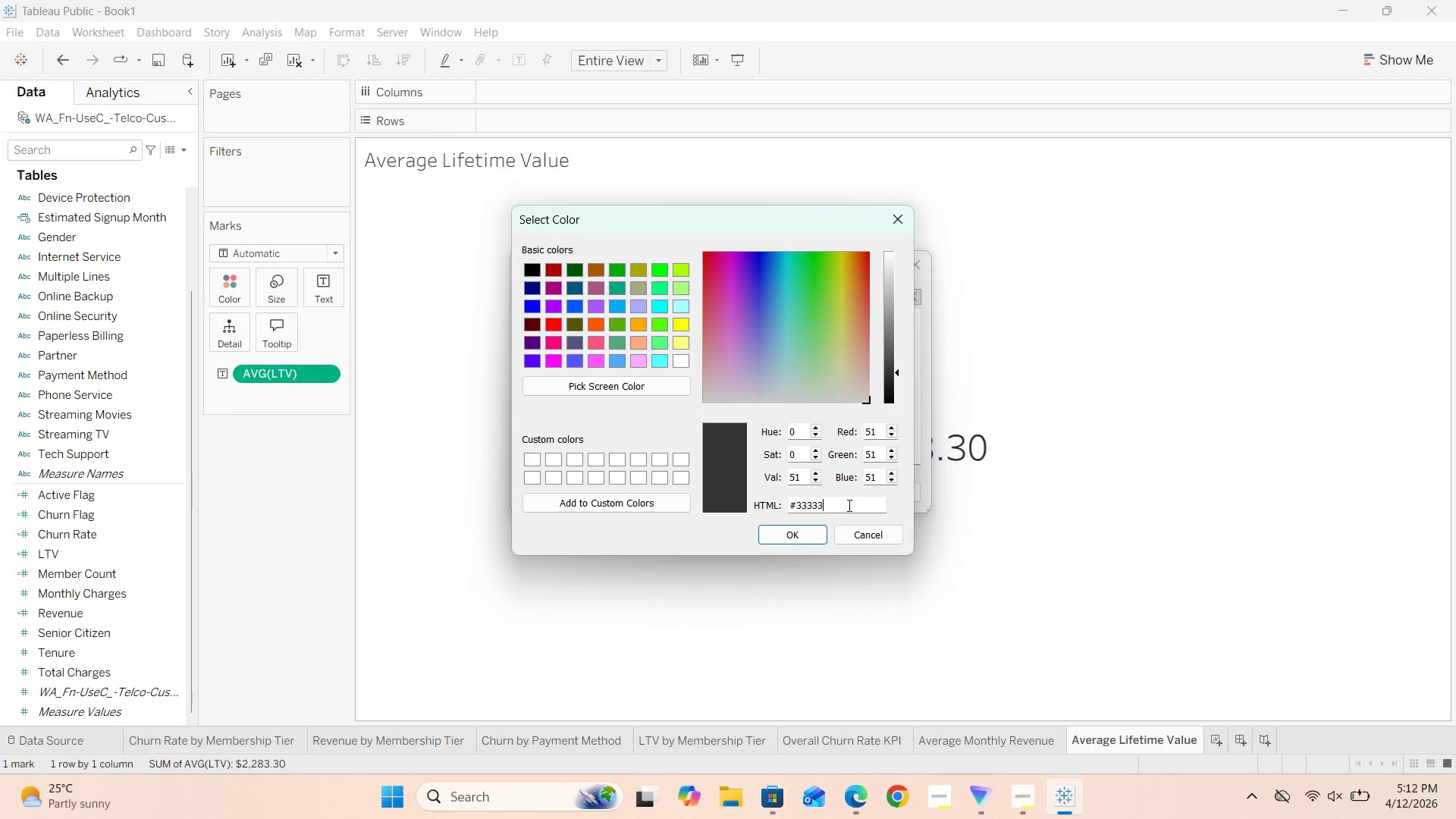 
key(Backspace)
 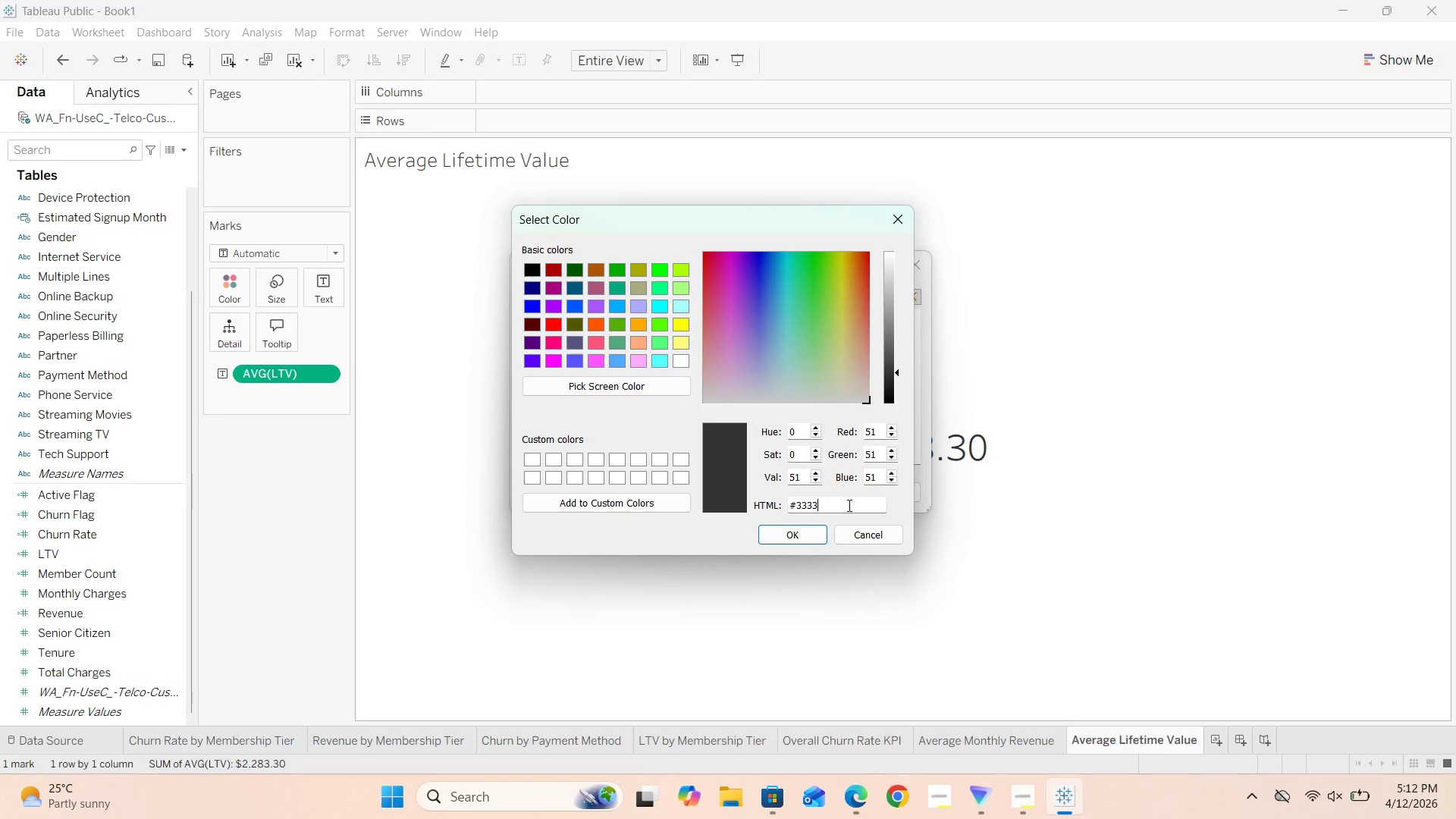 
key(Backspace)
 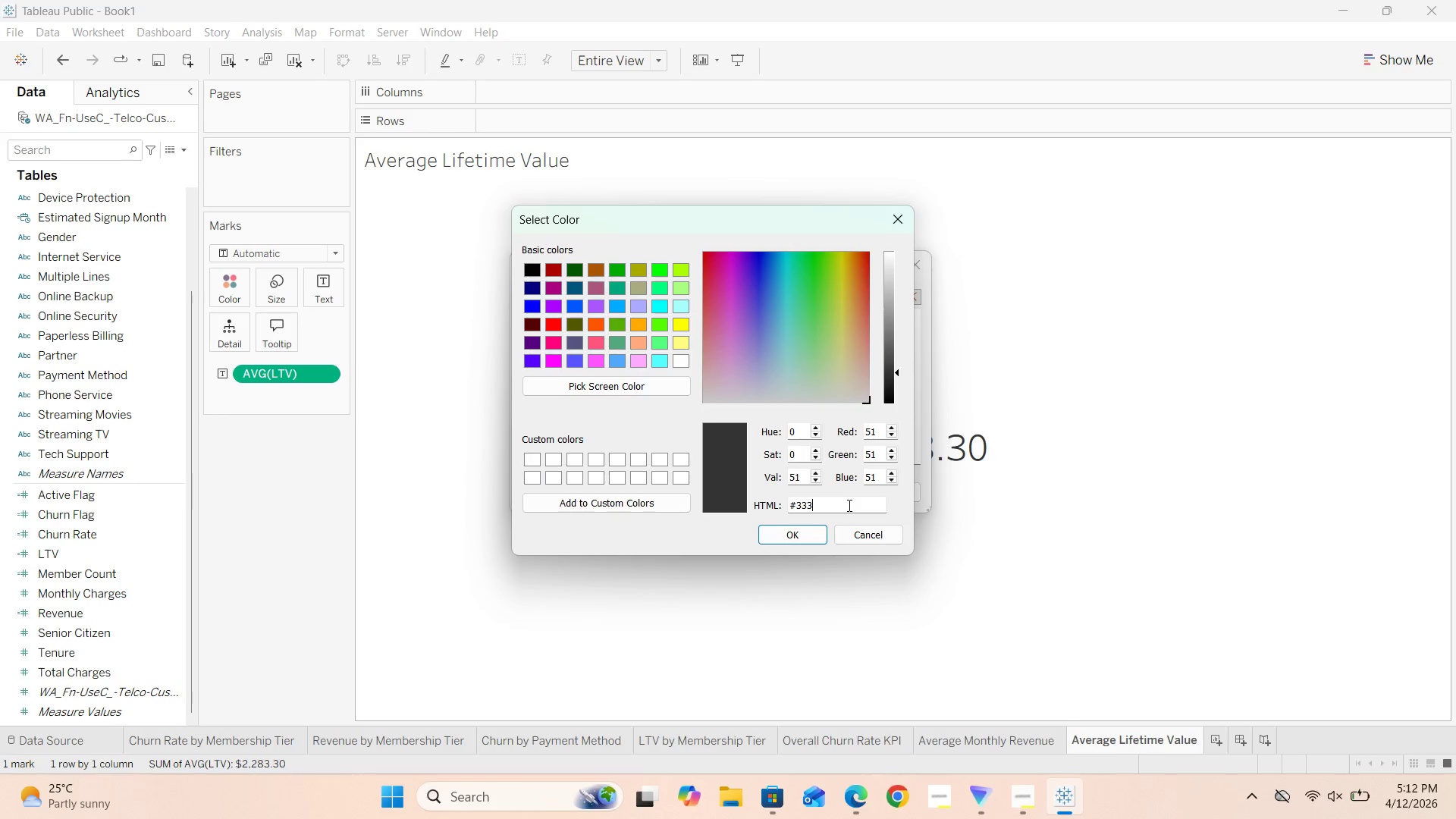 
key(Backspace)
 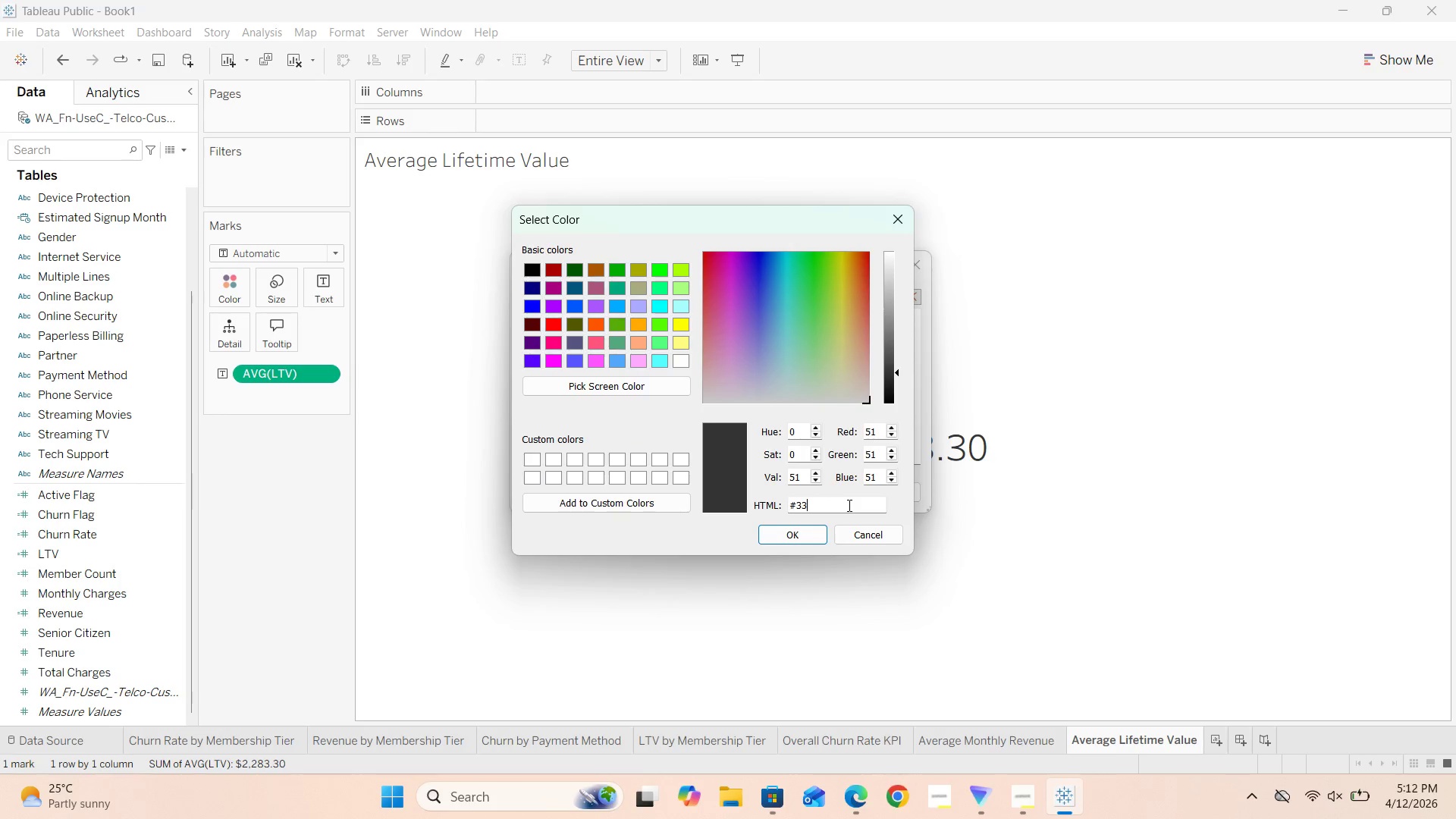 
key(Backspace)
 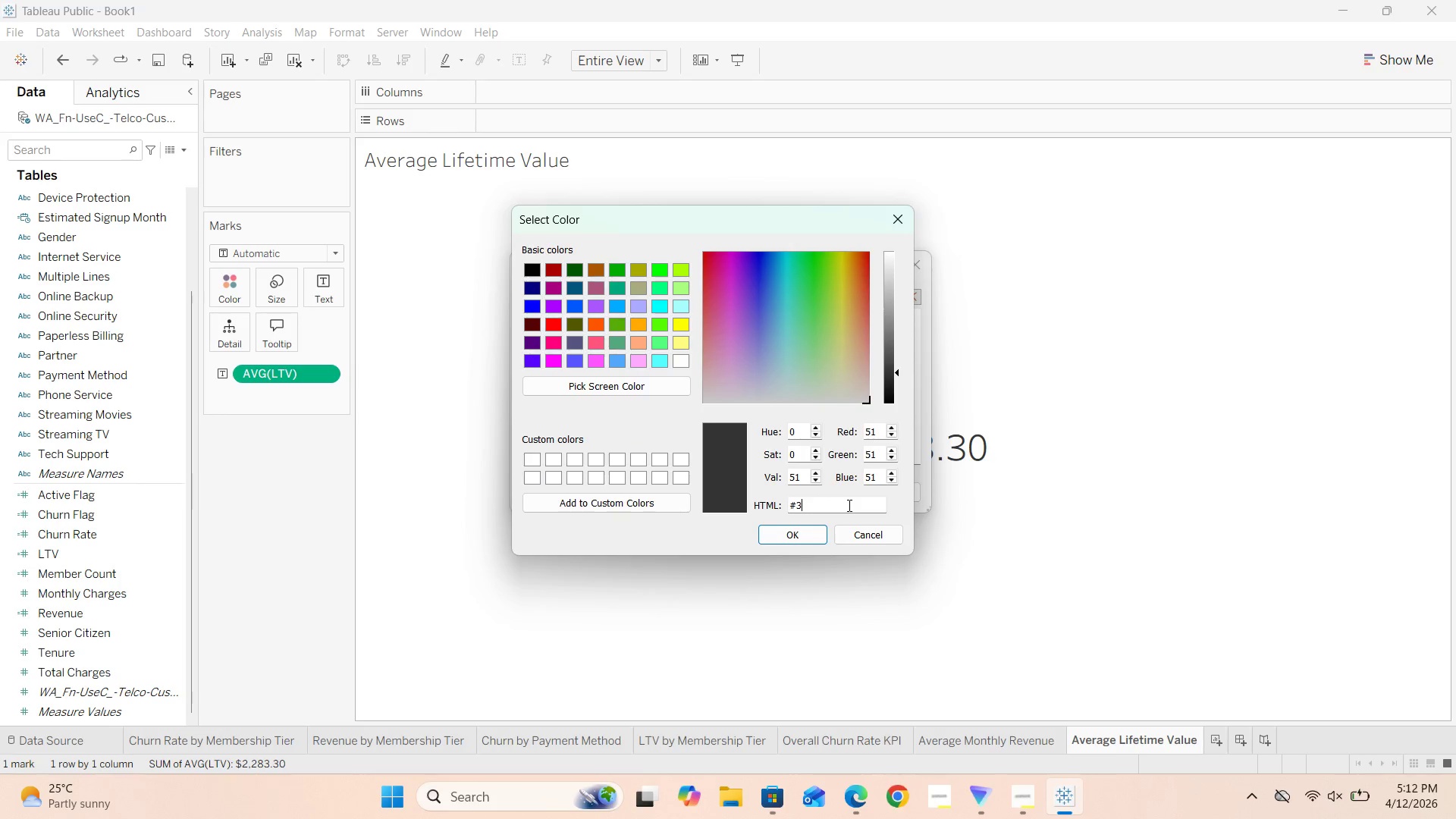 
key(Backspace)
 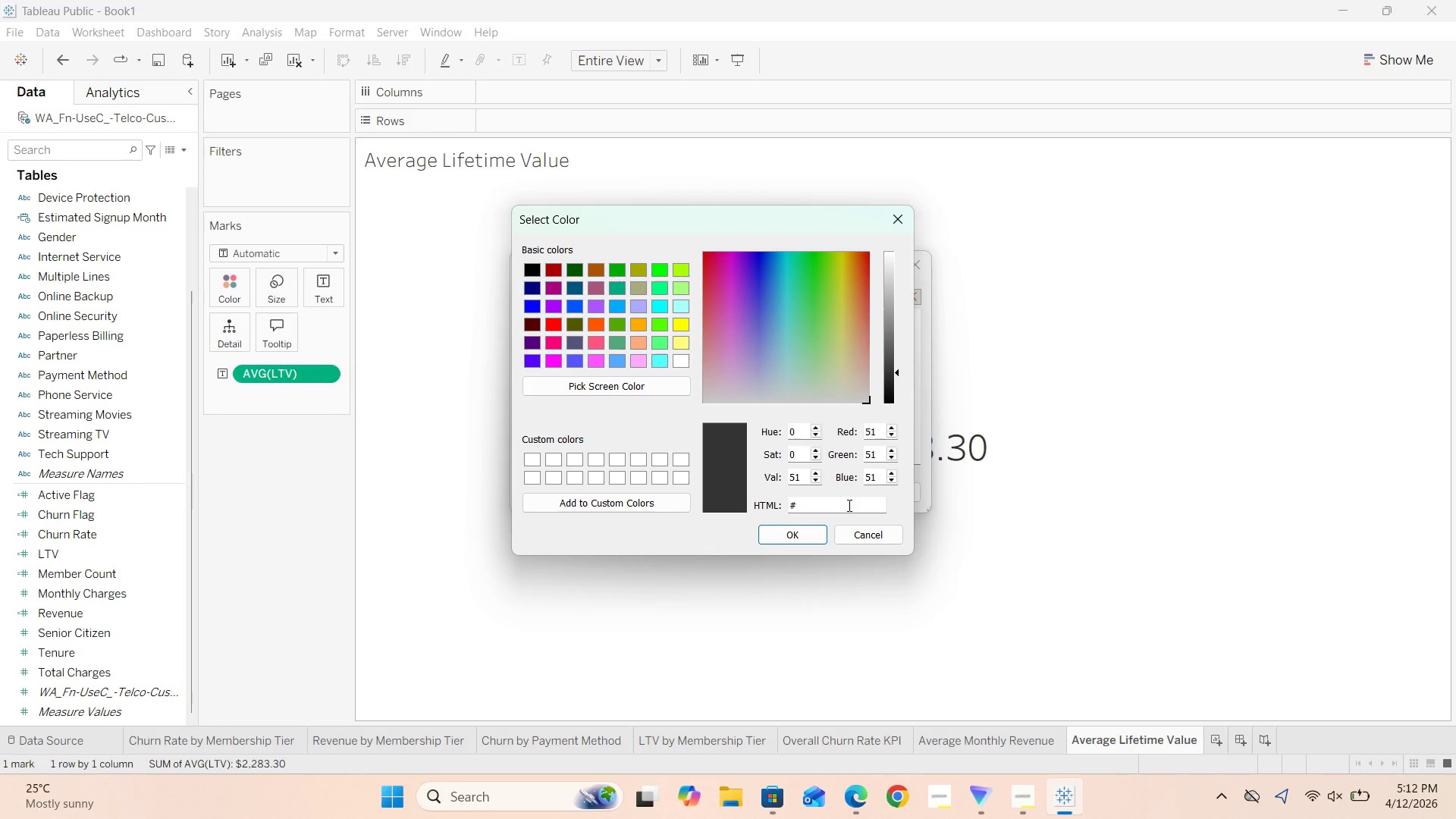 
wait(13.25)
 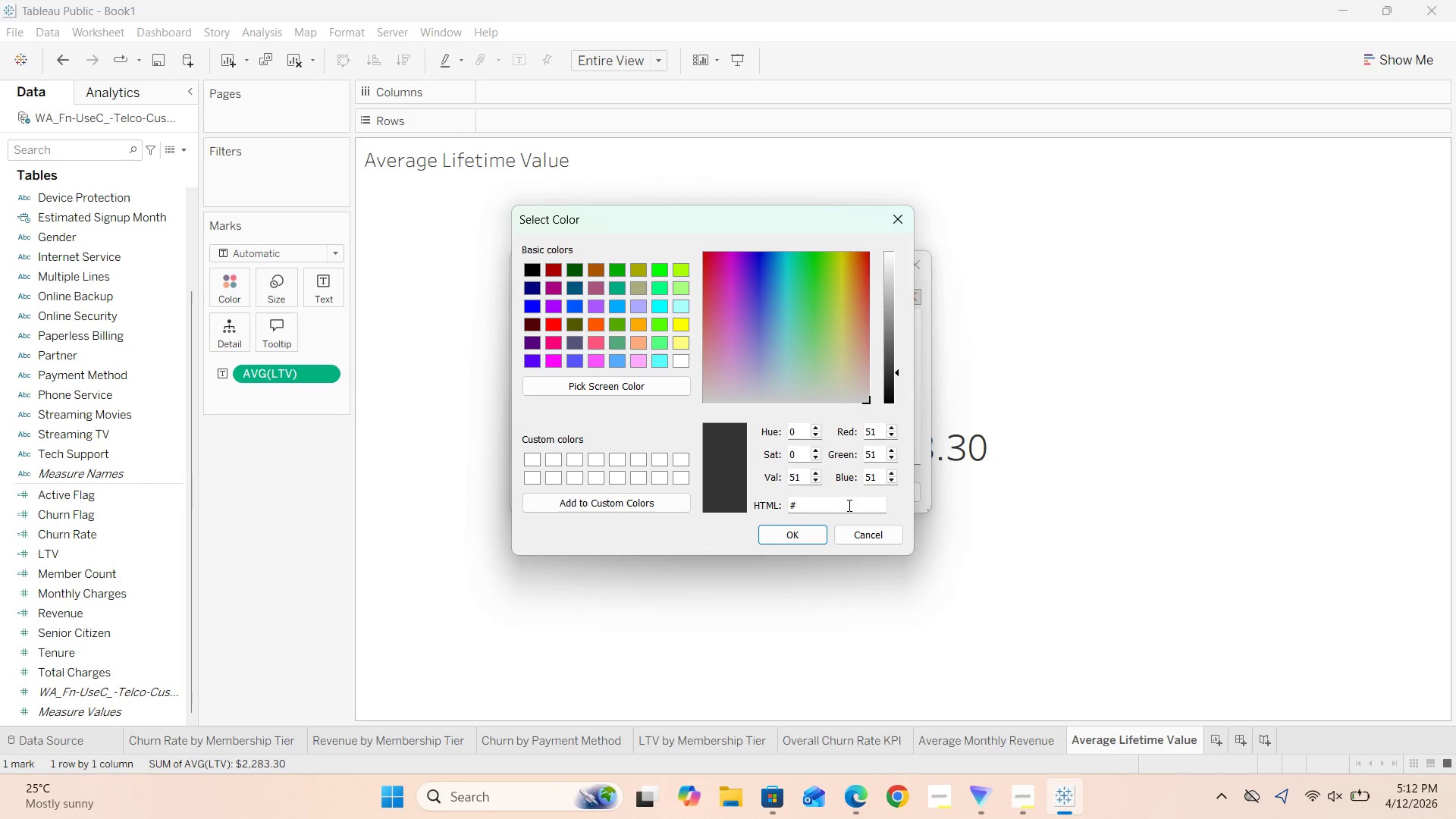 
key(CapsLock)
 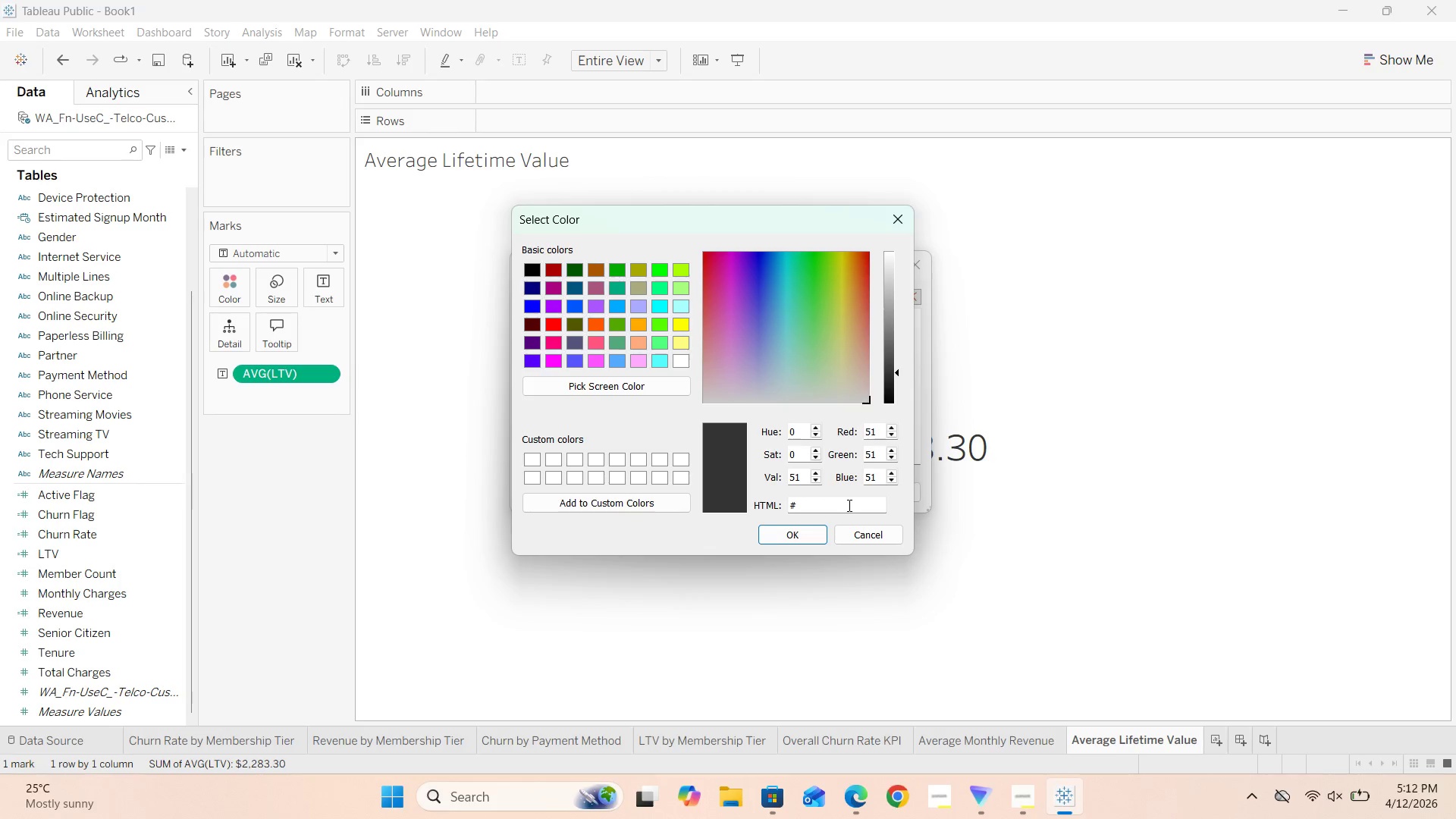 
wait(5.56)
 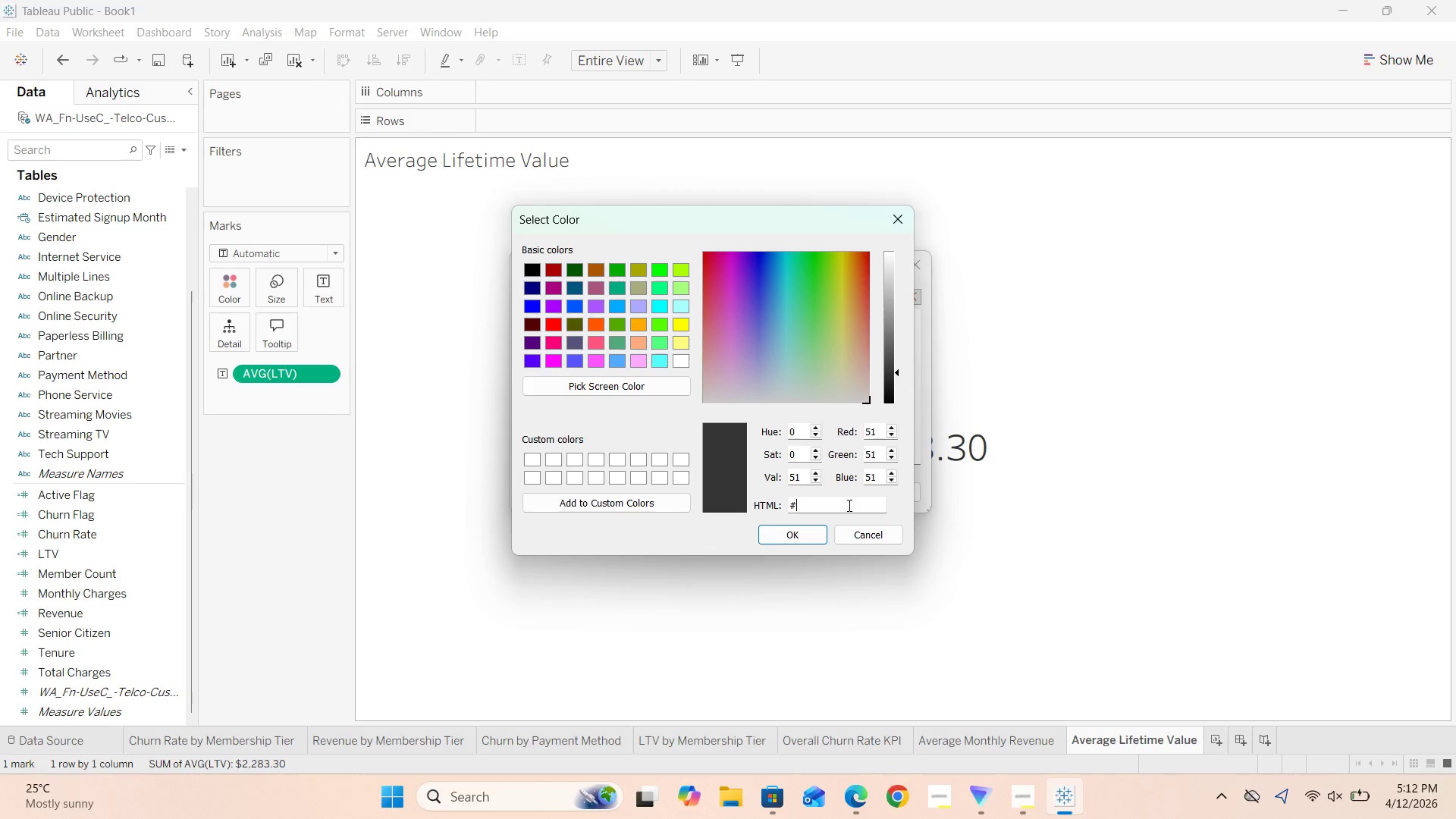 
type(3E4A46)
 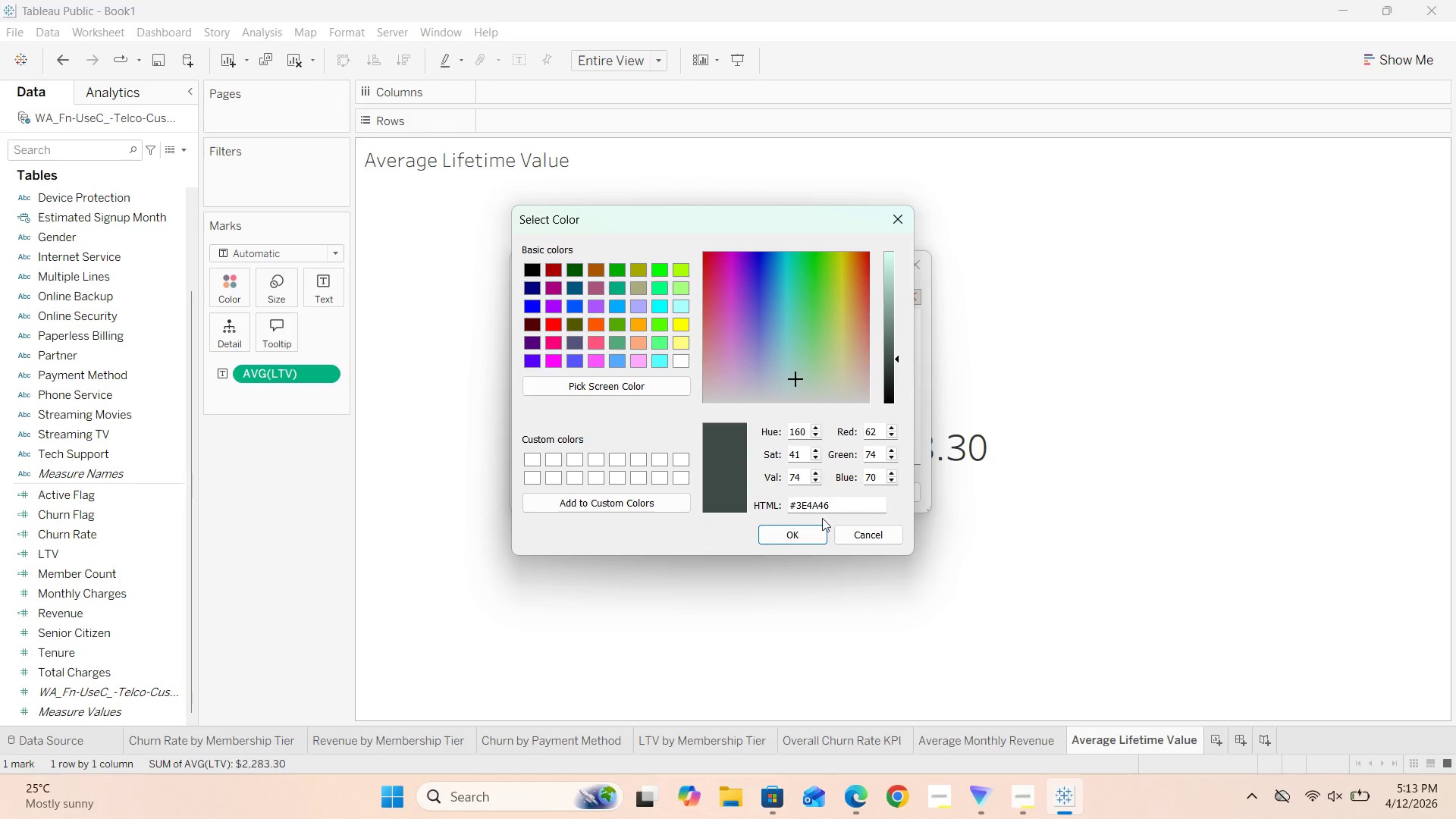 
left_click([799, 534])
 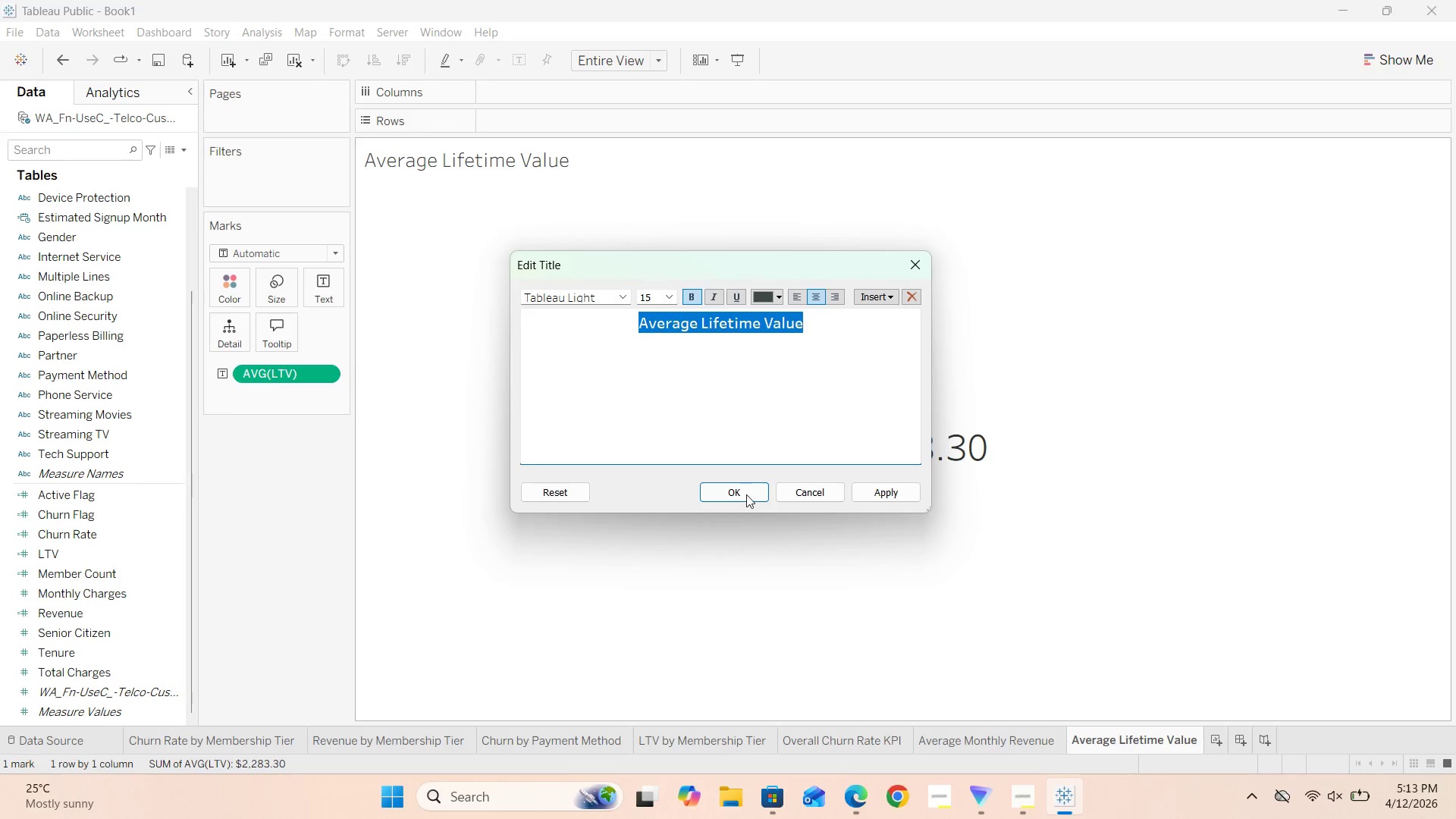 
left_click([745, 494])
 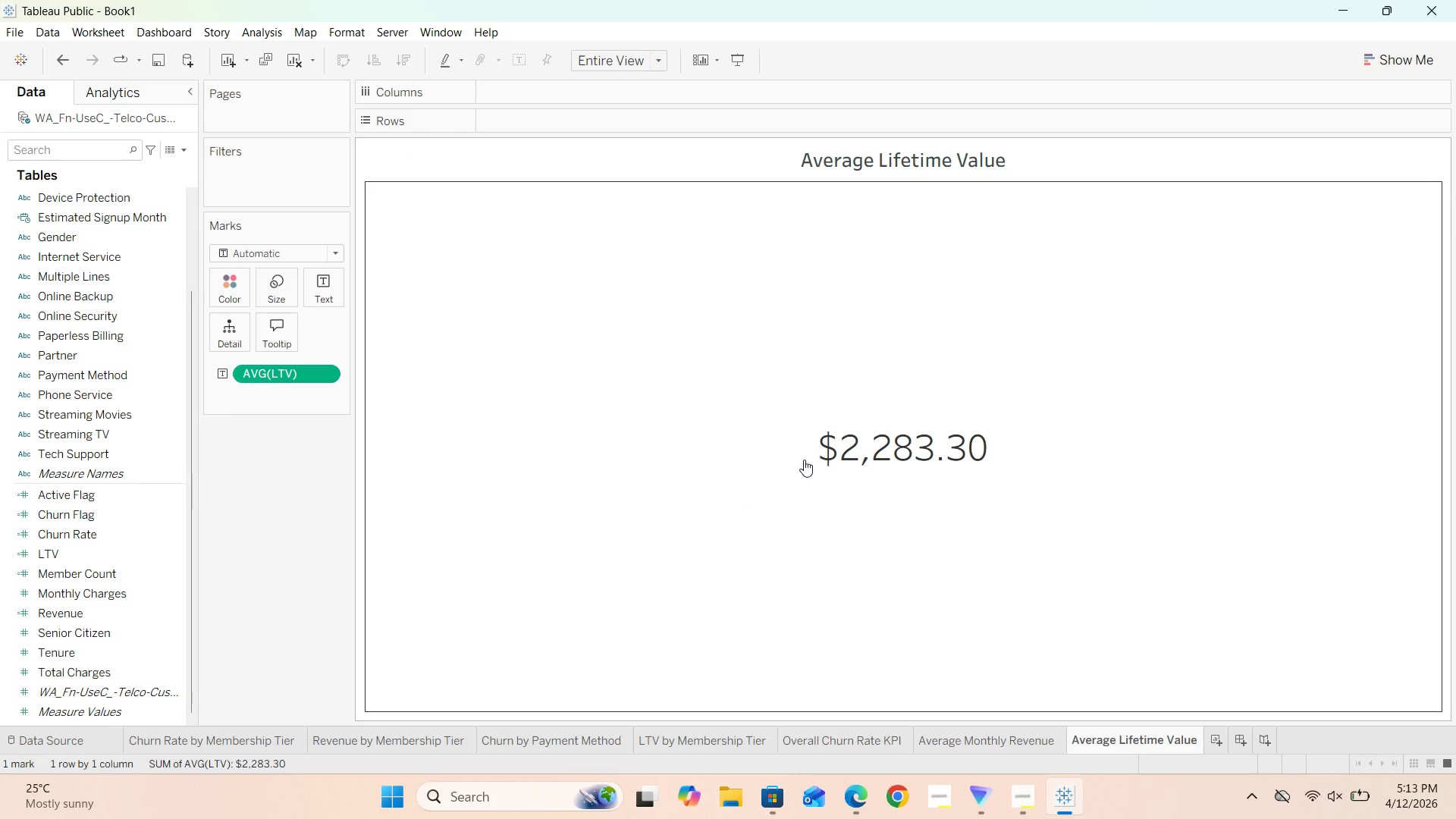 
left_click([1091, 325])
 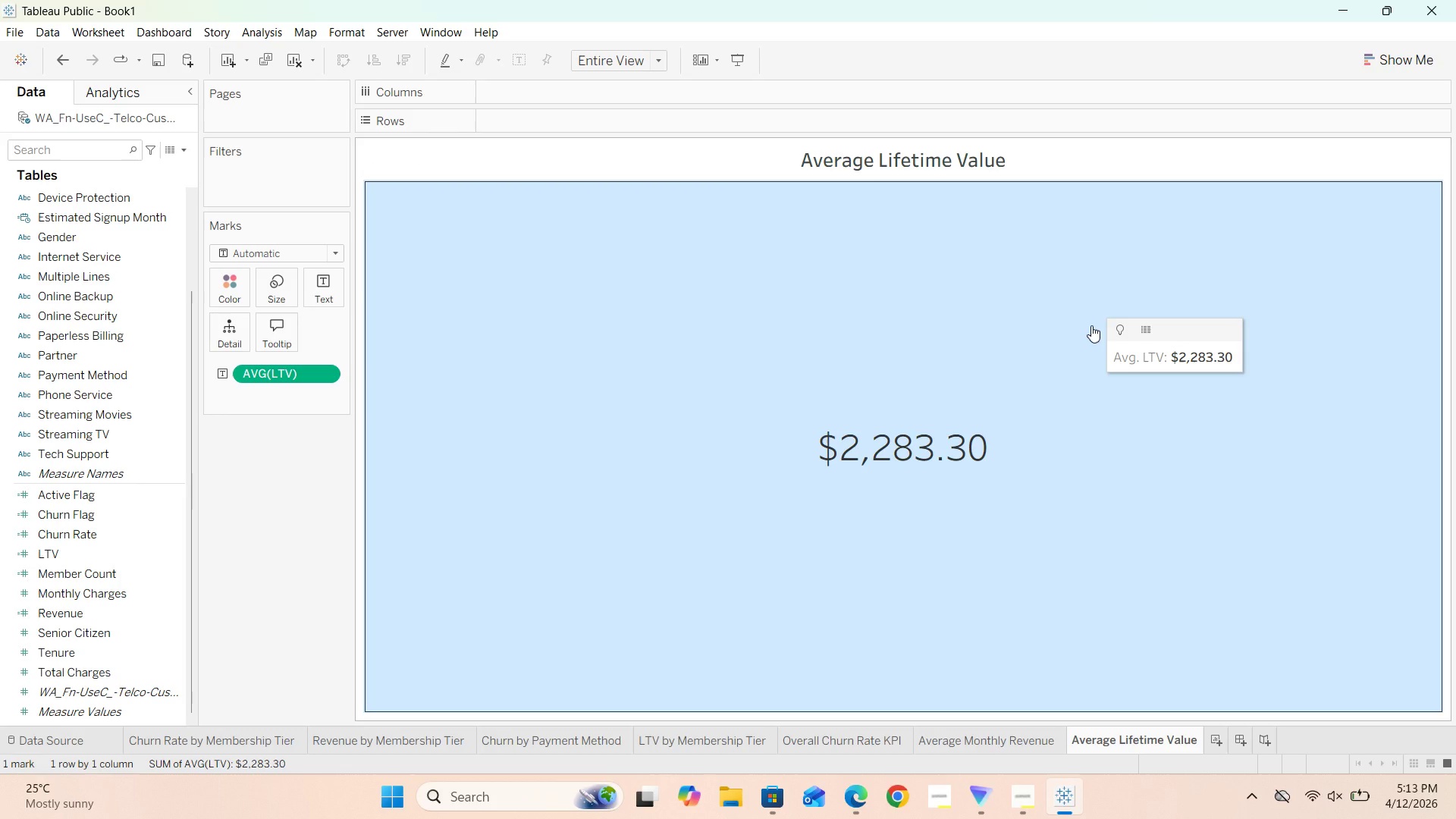 
left_click([1092, 325])
 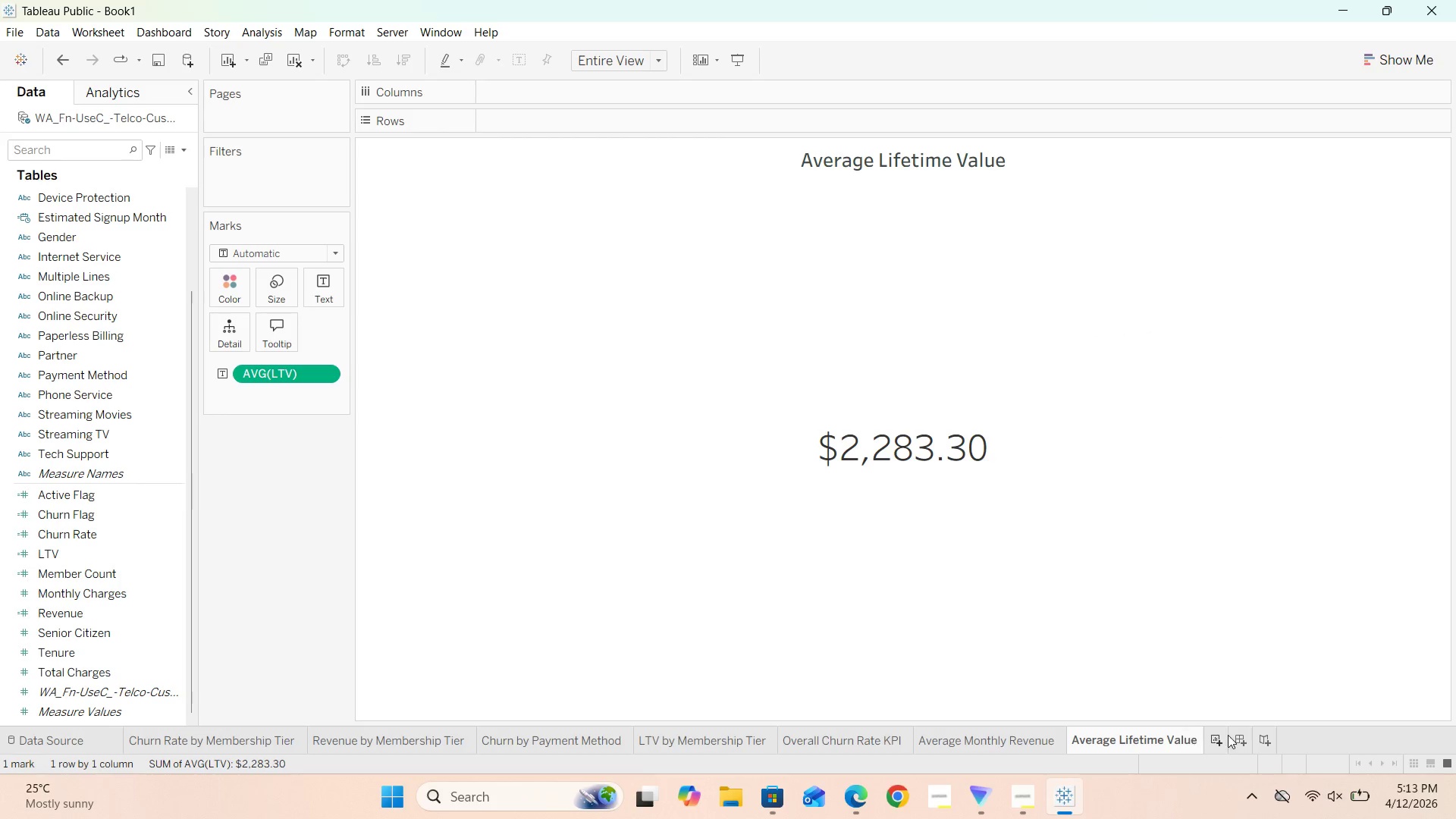 
left_click([1222, 740])
 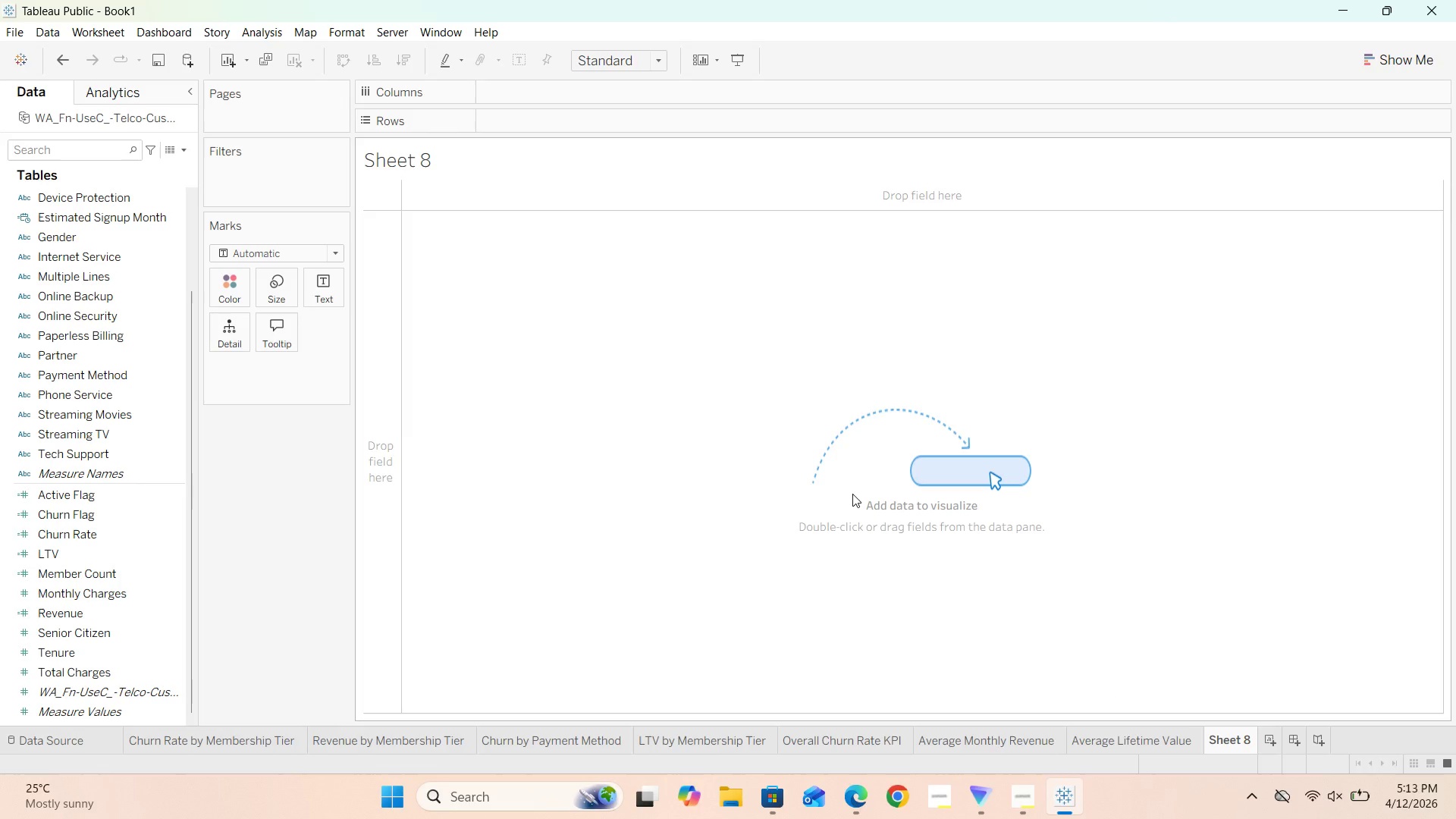 
wait(14.88)
 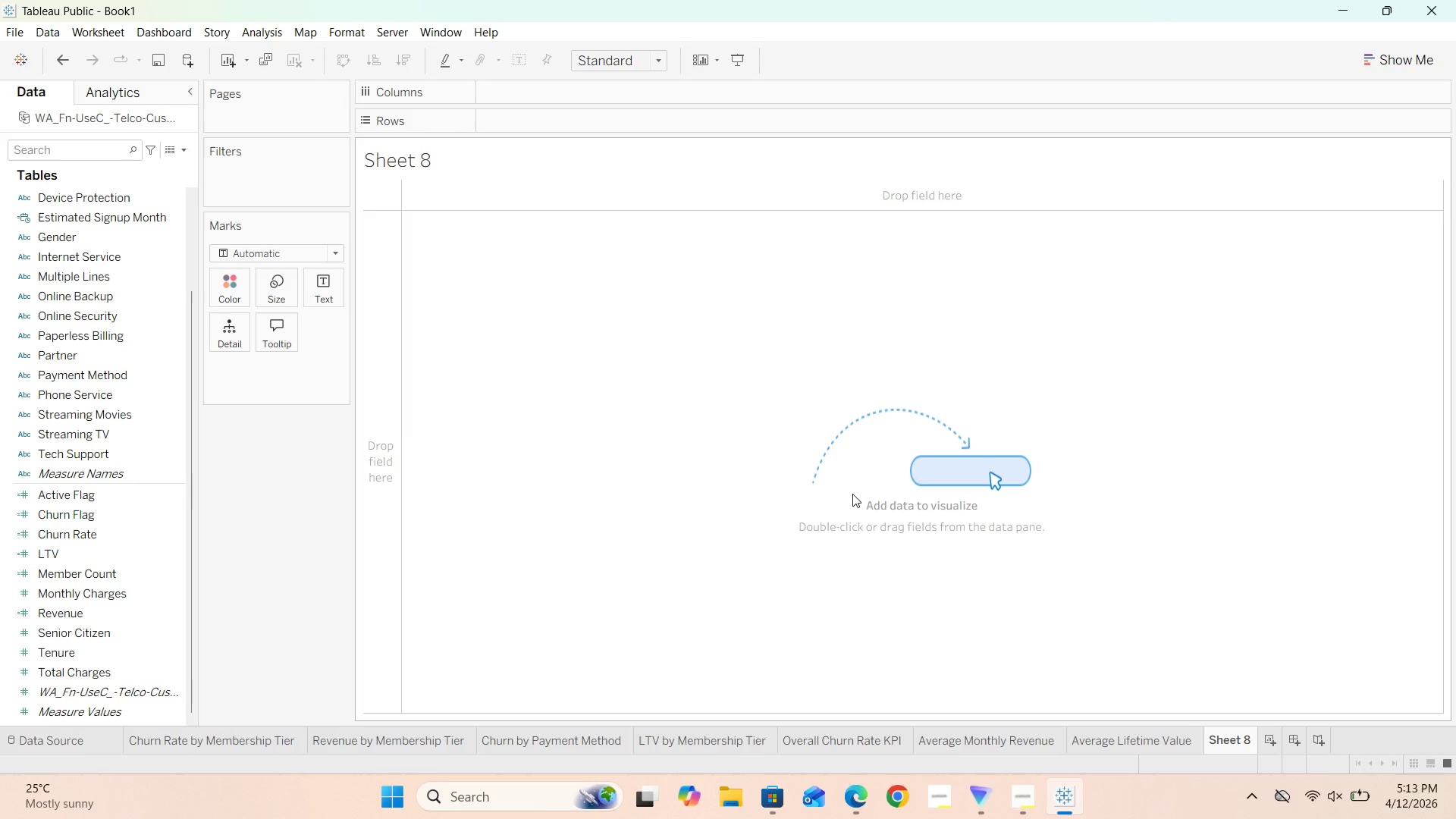 
left_click([1232, 736])
 